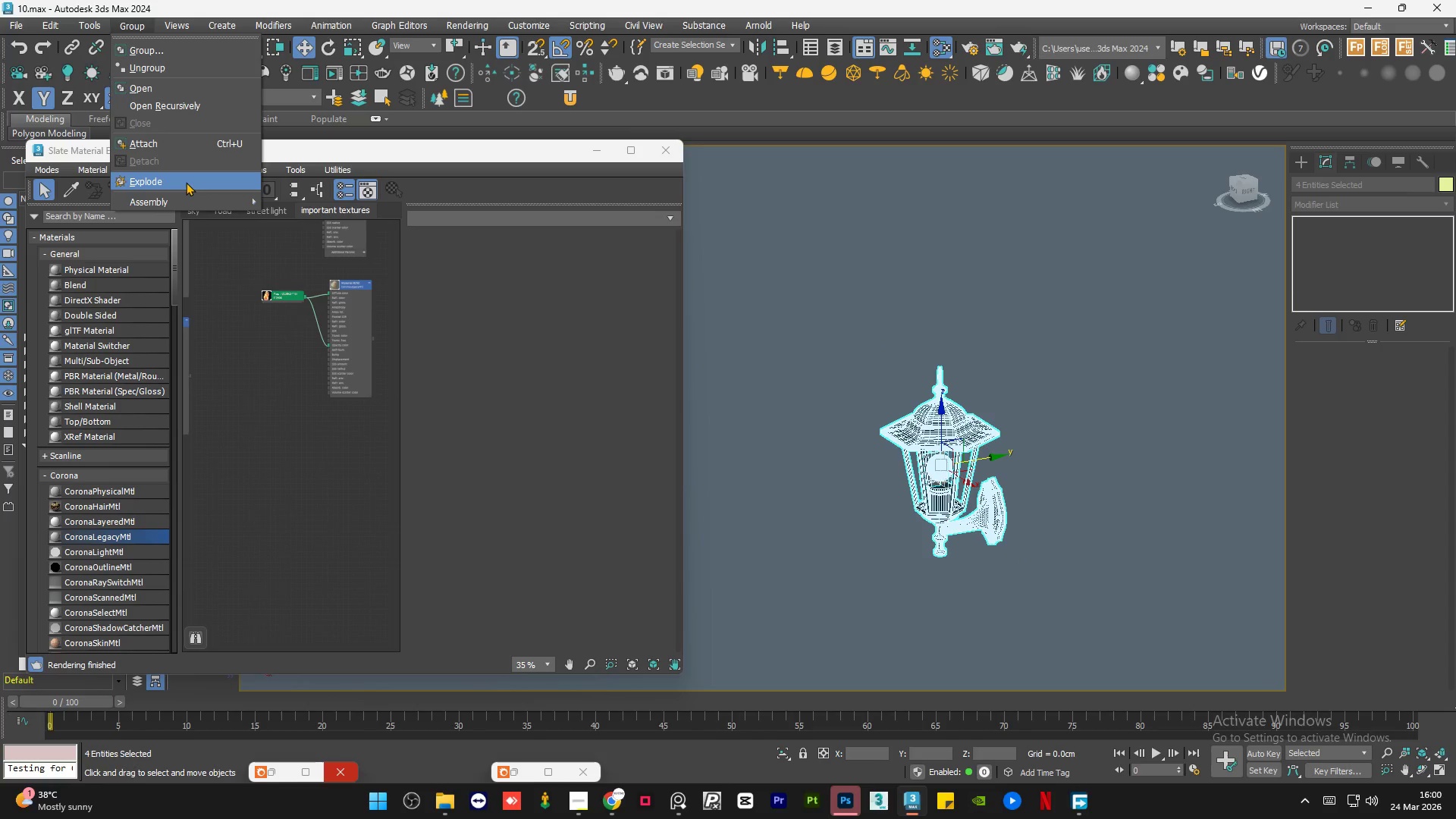 
double_click([873, 369])
 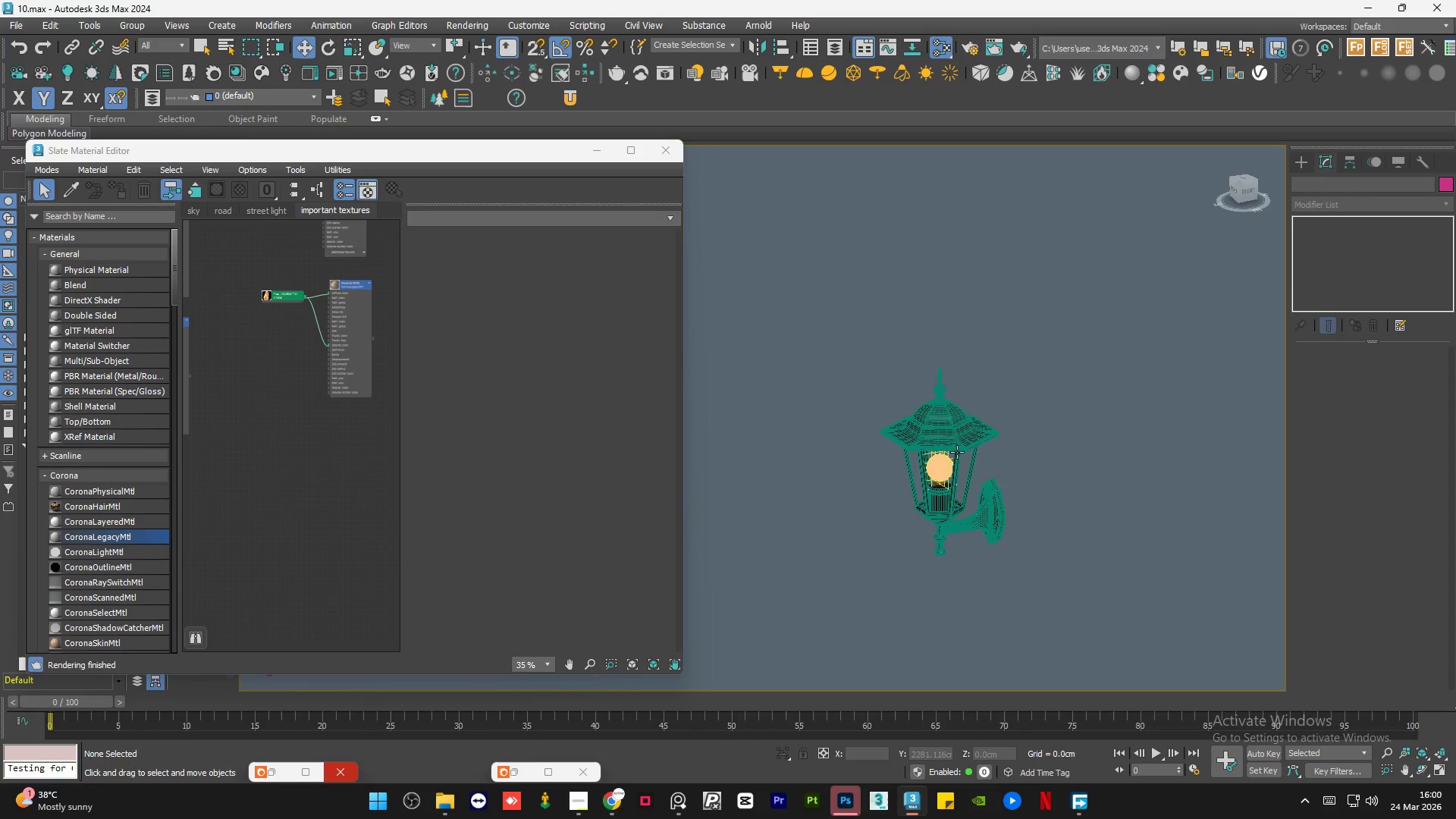 
left_click([943, 438])
 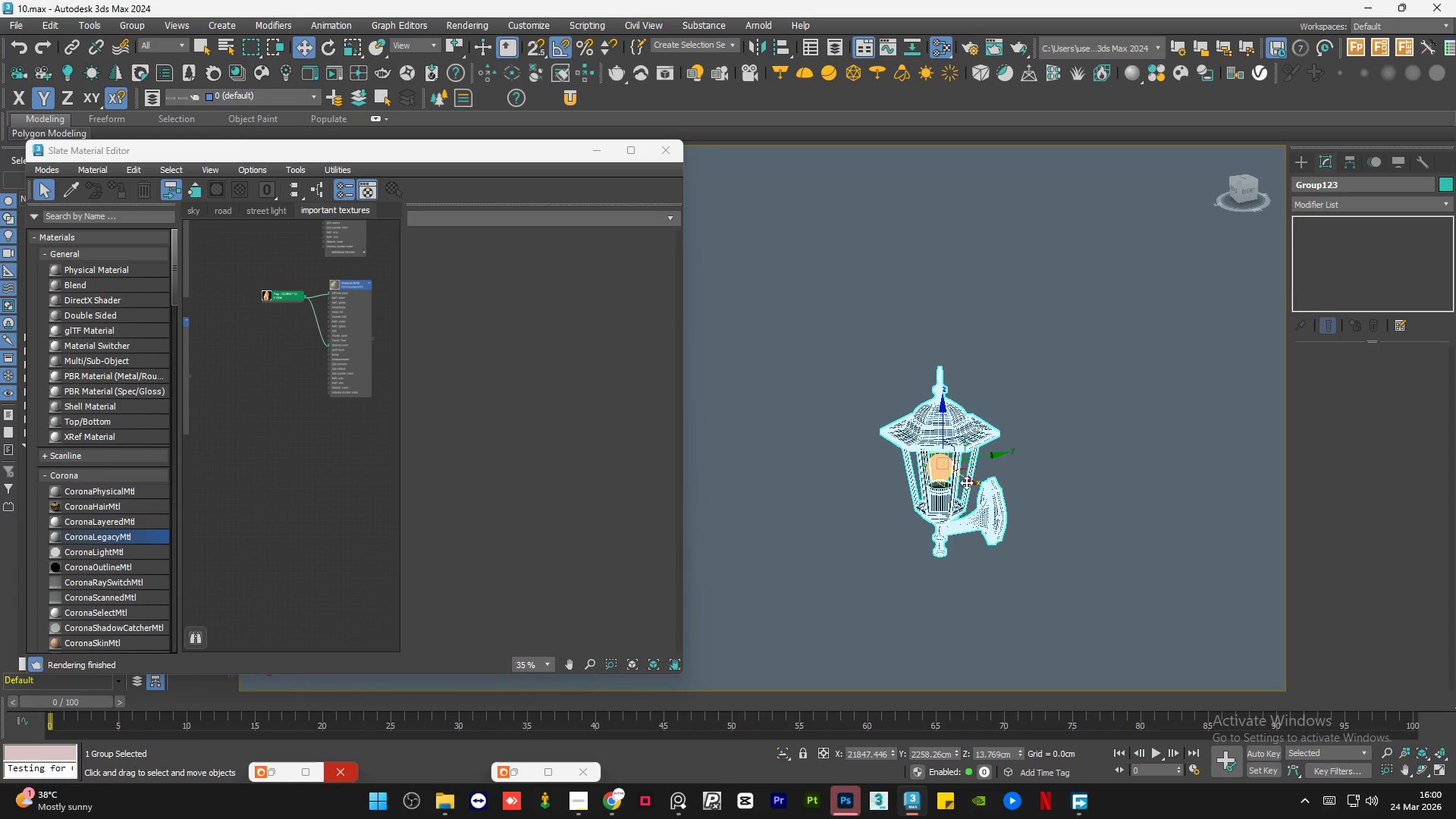 
left_click_drag(start_coordinate=[970, 482], to_coordinate=[874, 417])
 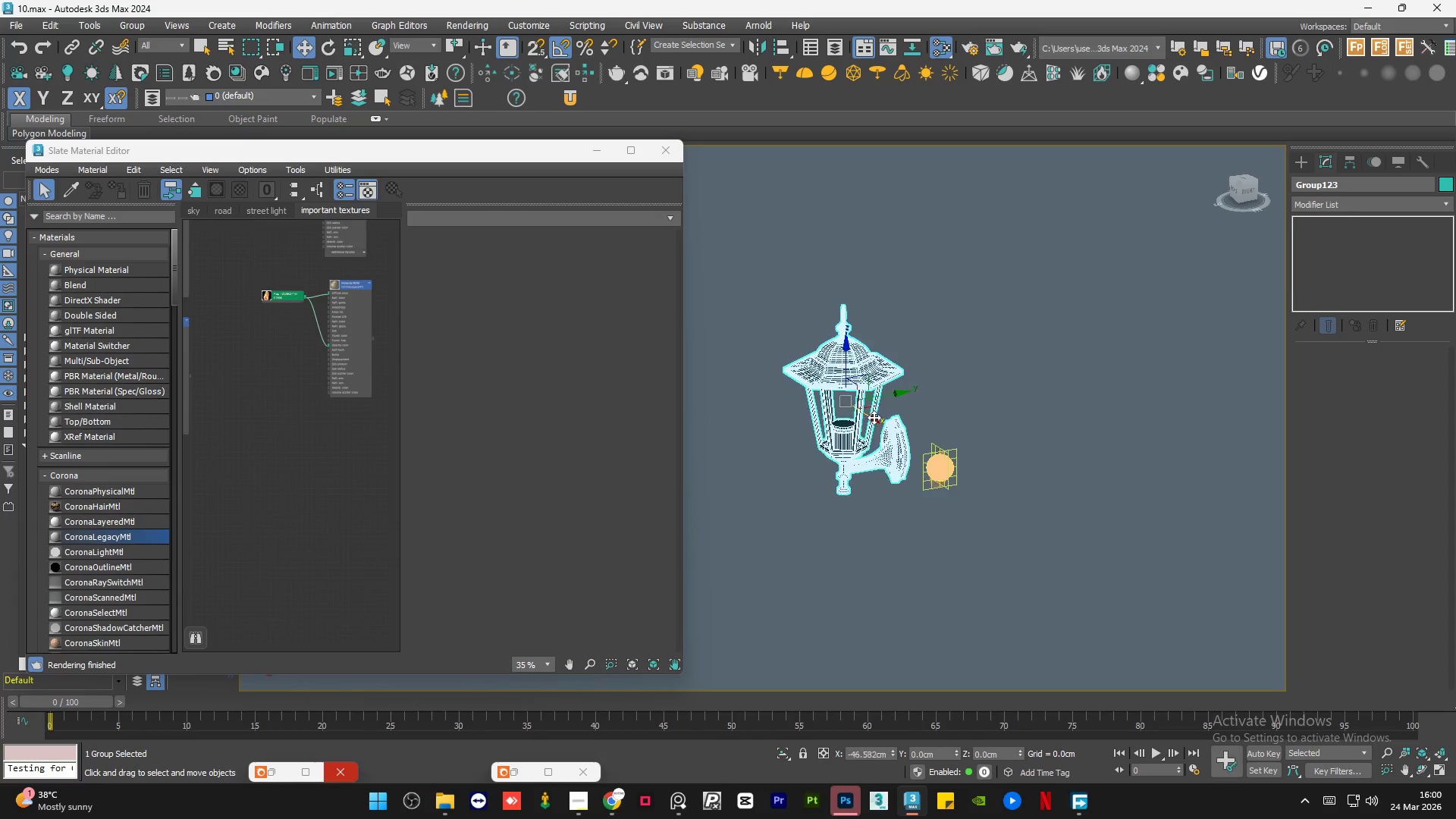 
key(Control+Z)
 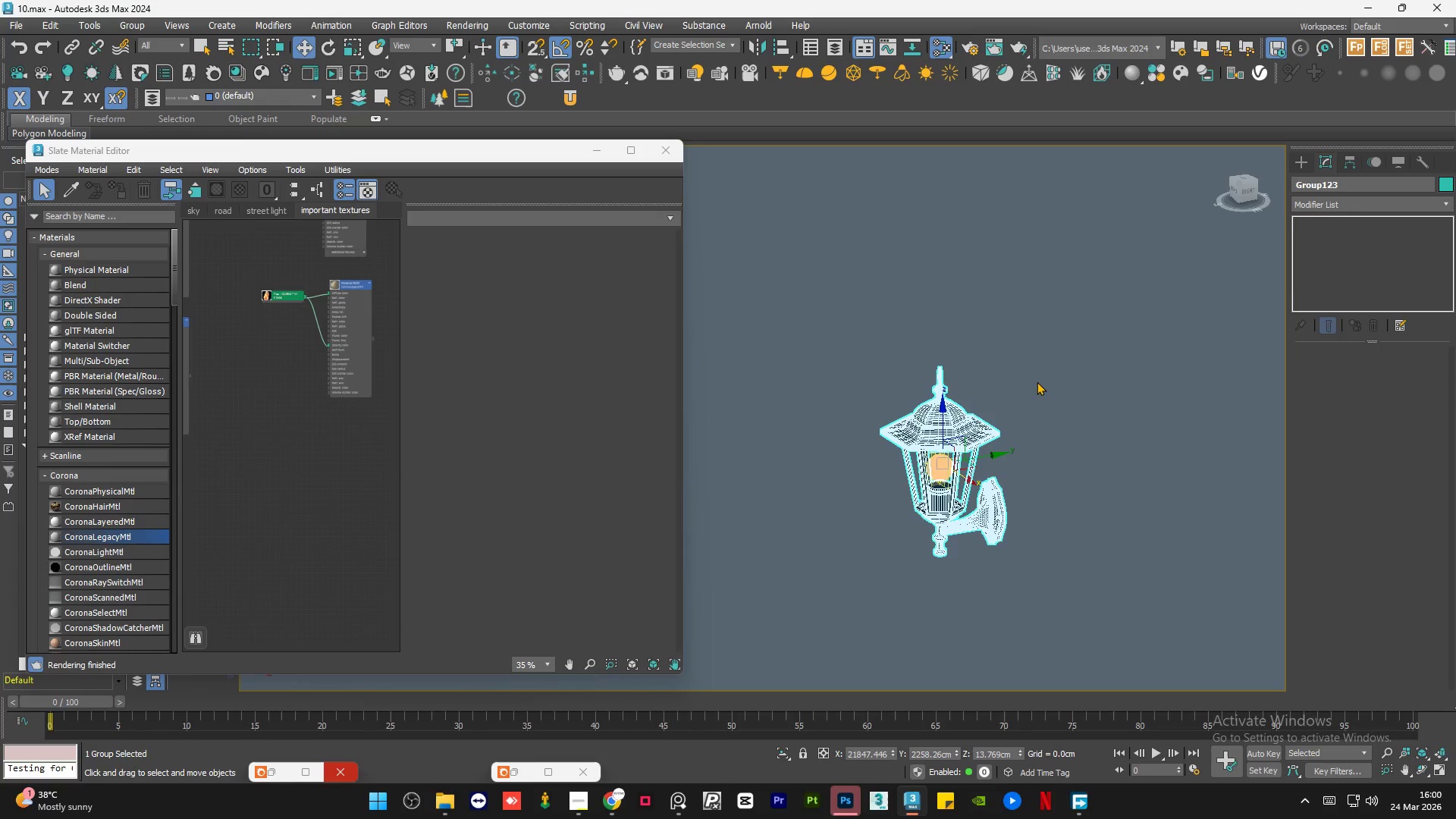 
left_click([1040, 378])
 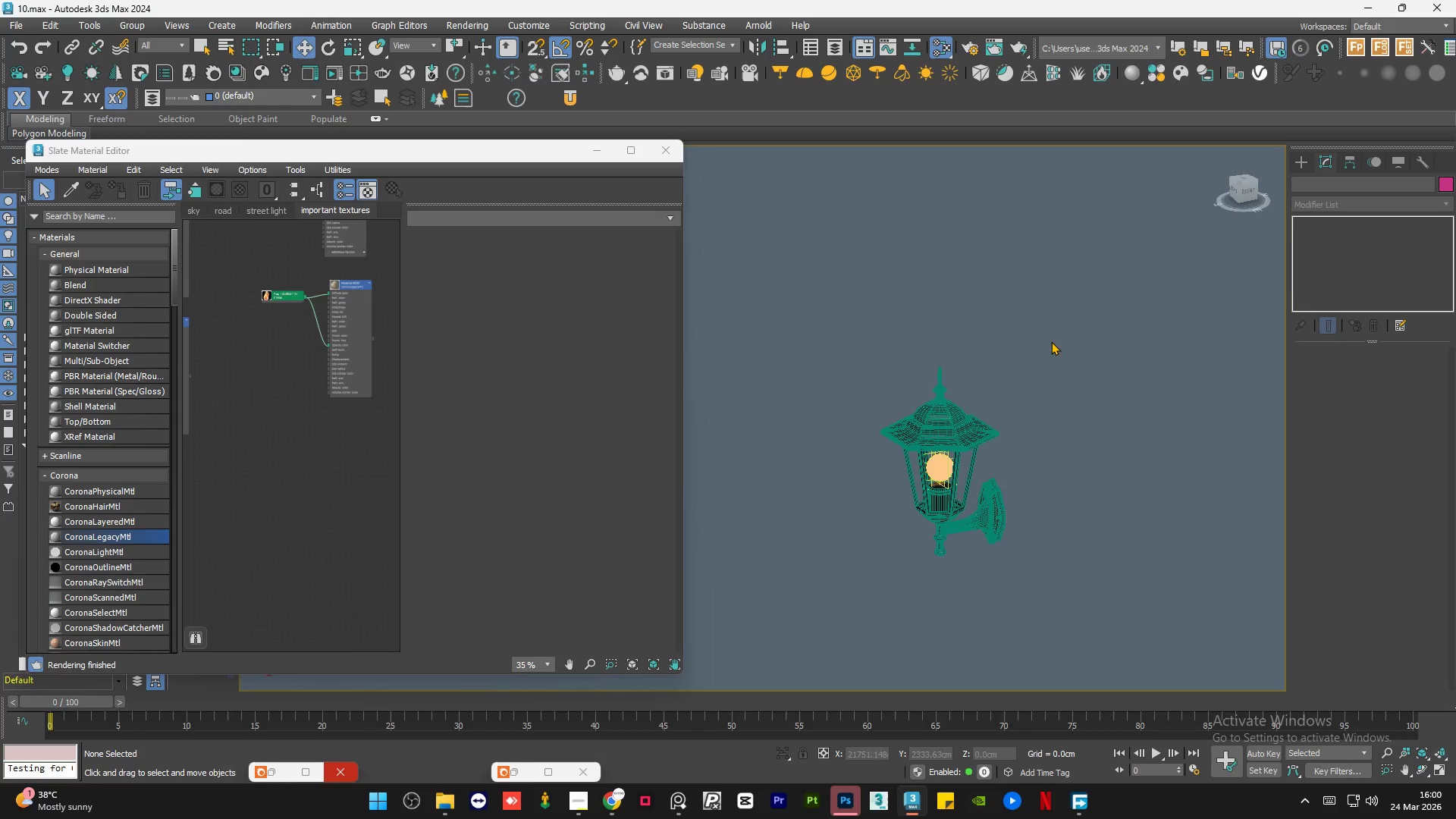 
left_click_drag(start_coordinate=[1051, 345], to_coordinate=[890, 530])
 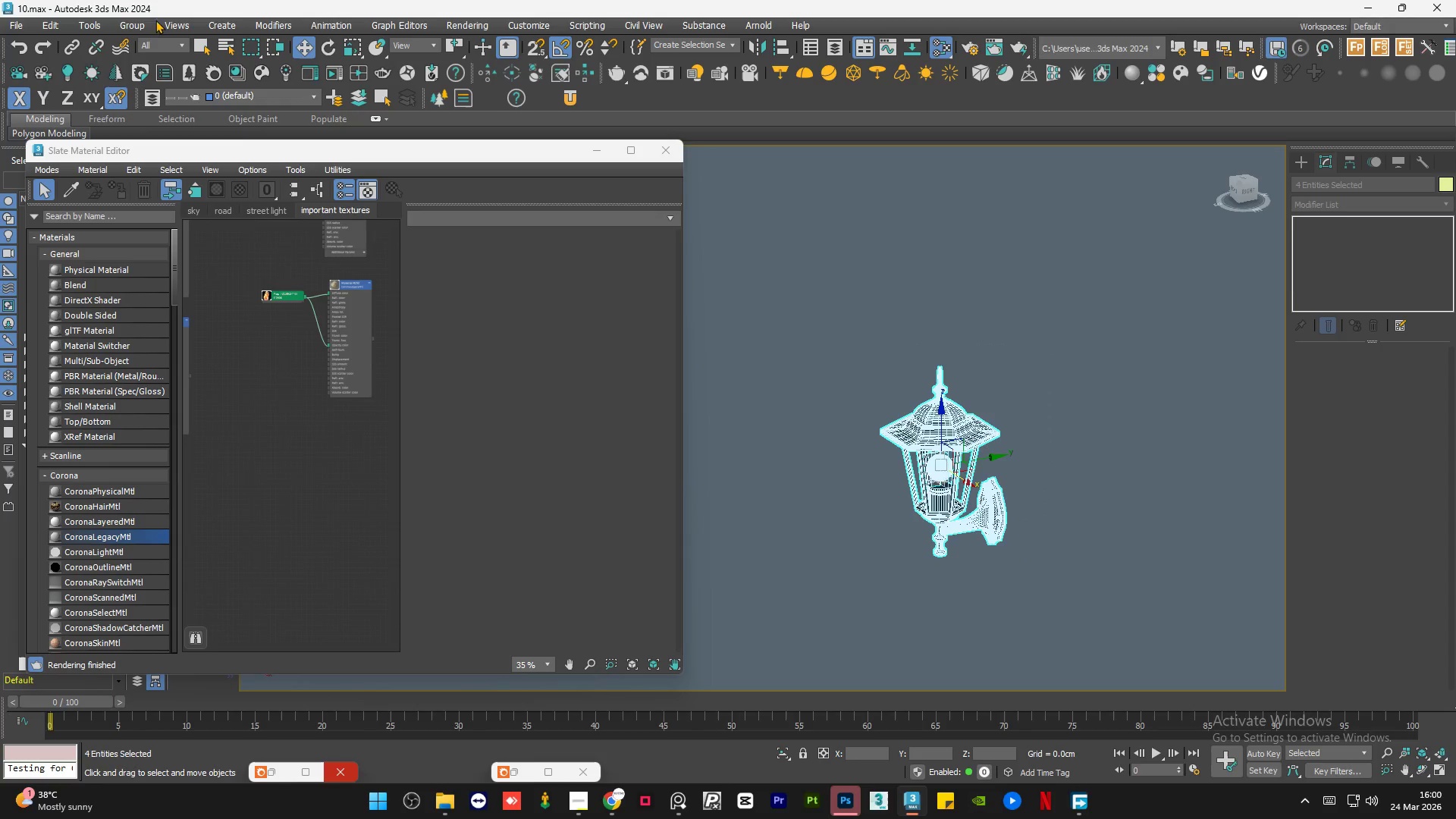 
left_click([139, 27])
 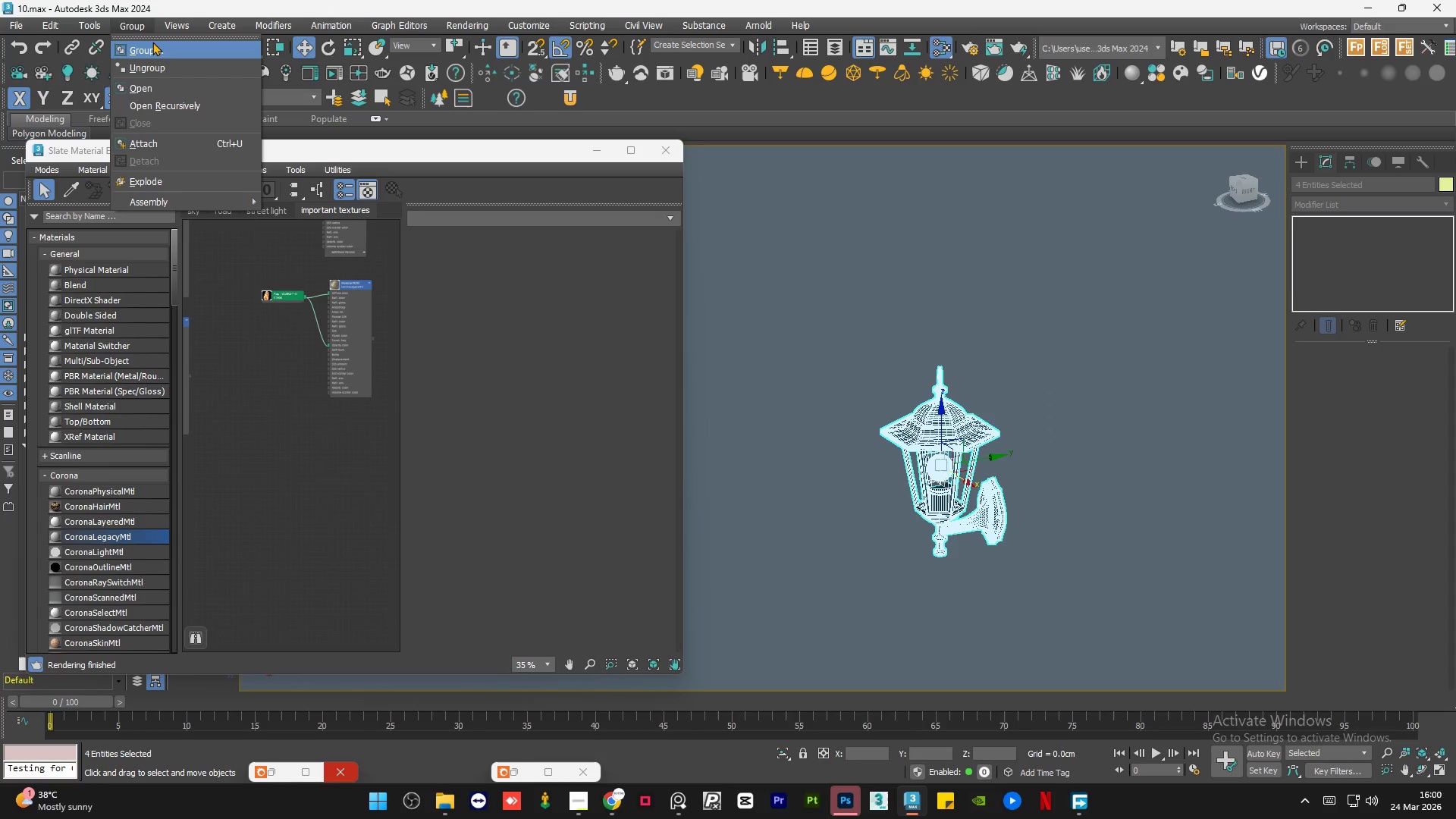 
left_click([157, 43])
 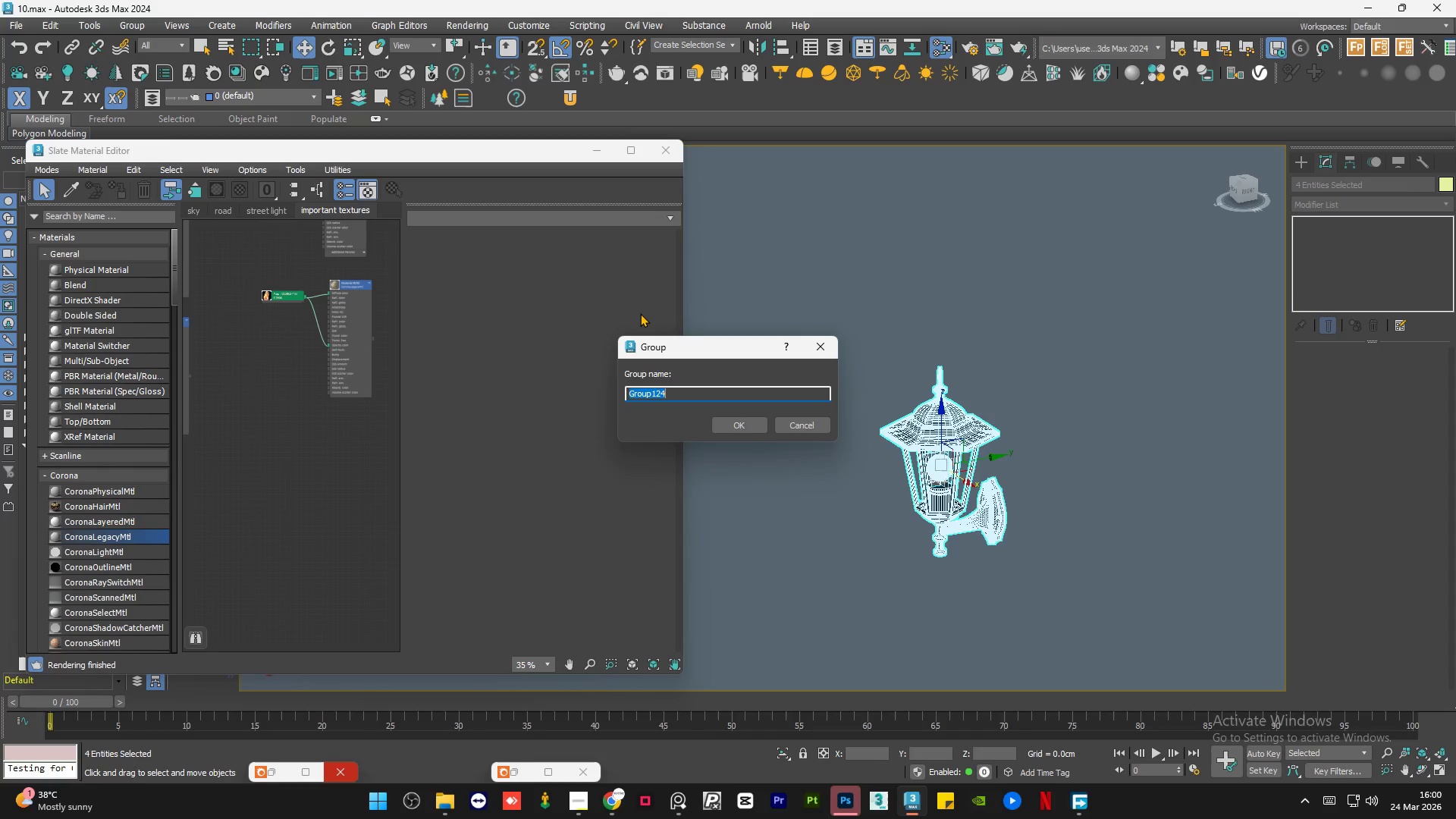 
type(lamp)
 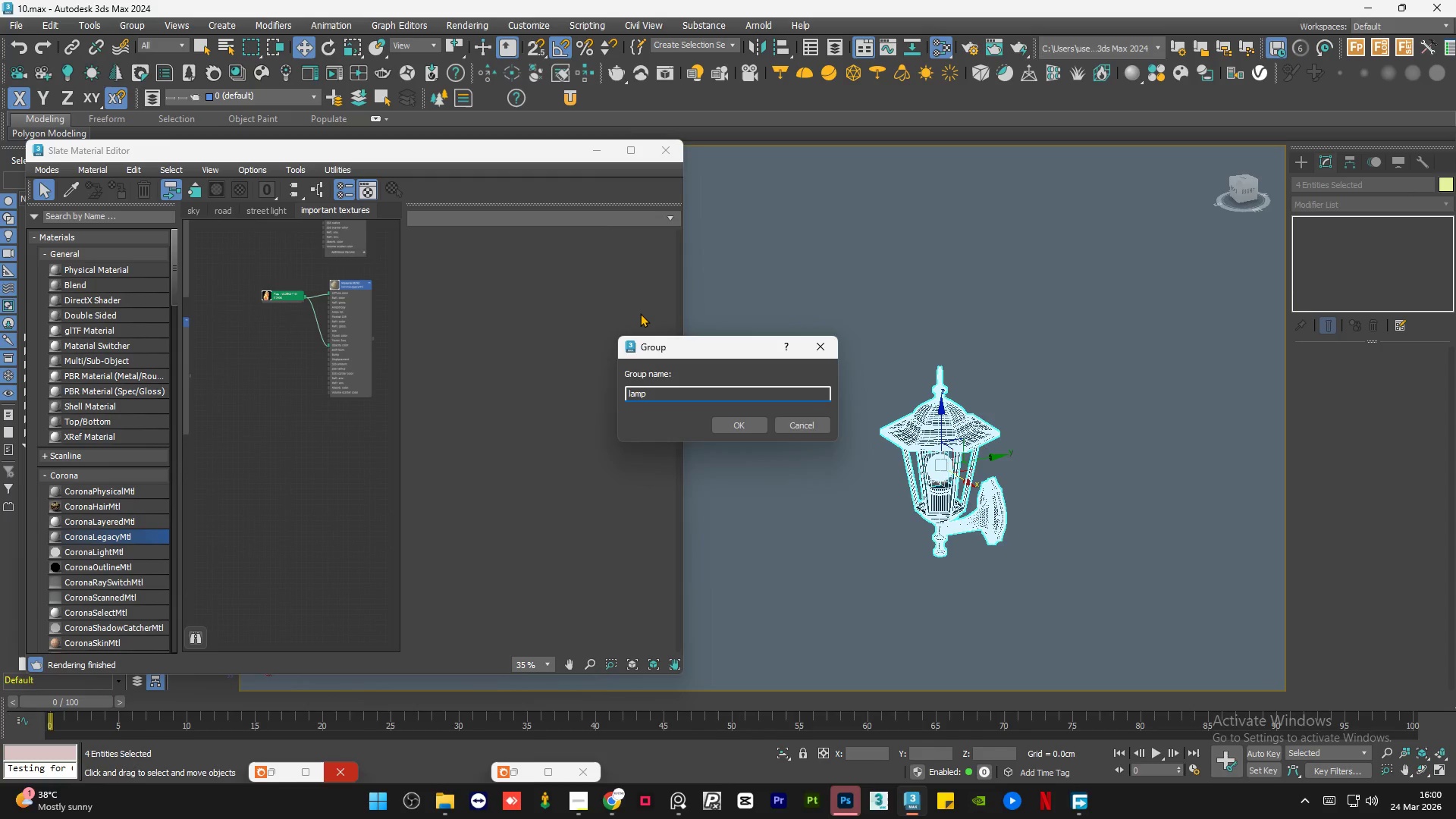 
key(Enter)
 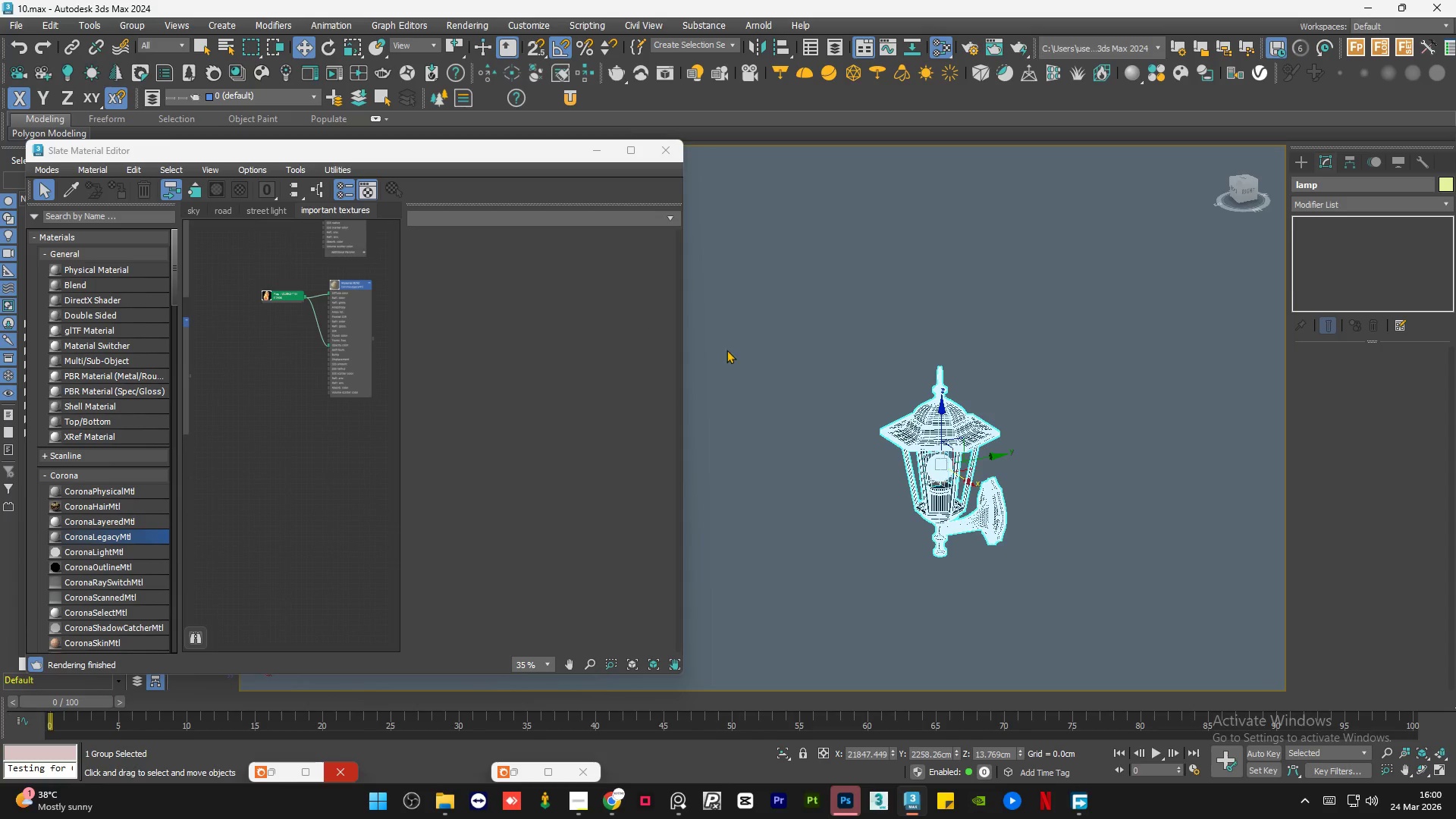 
left_click([810, 384])
 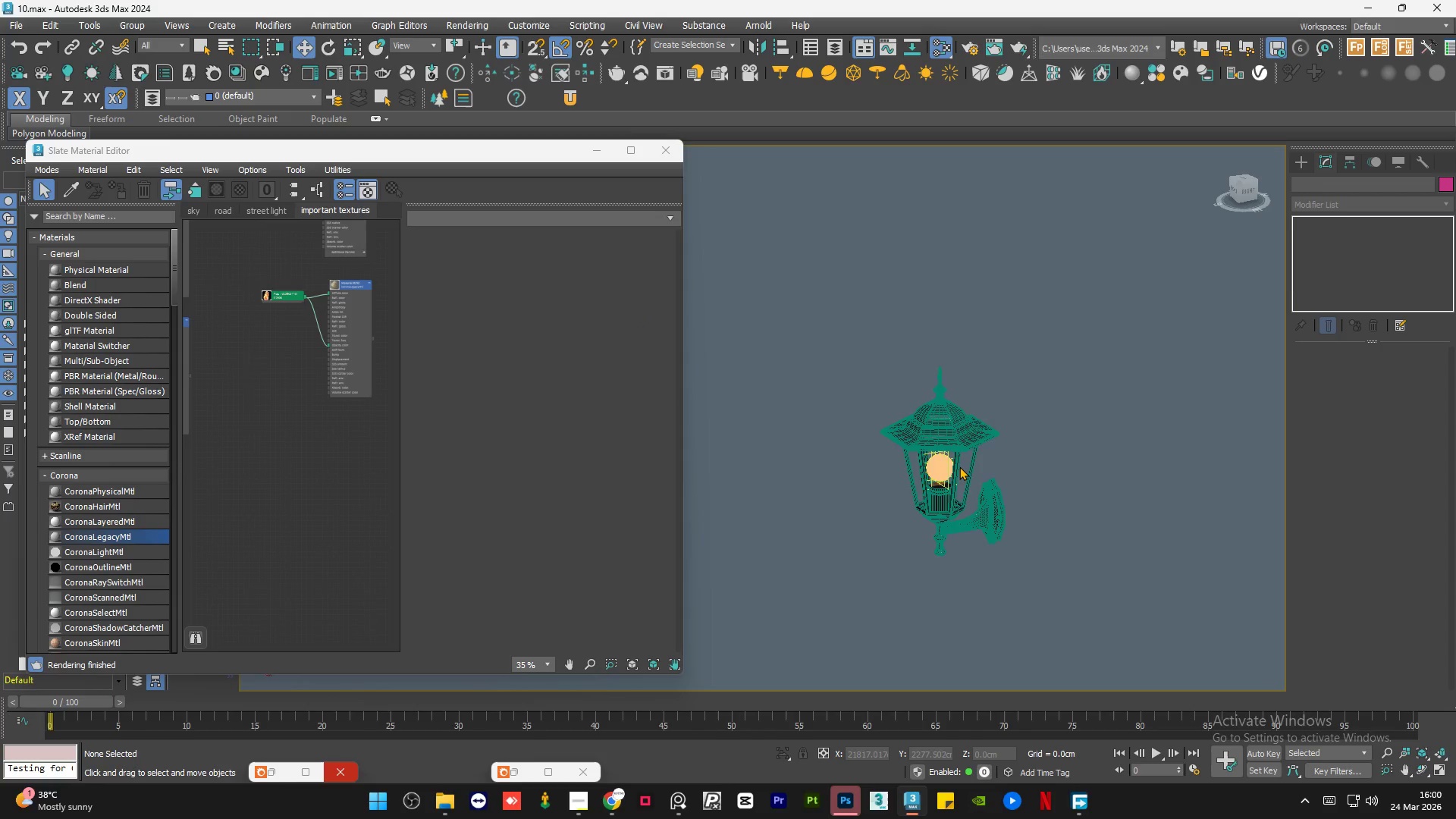 
left_click([957, 447])
 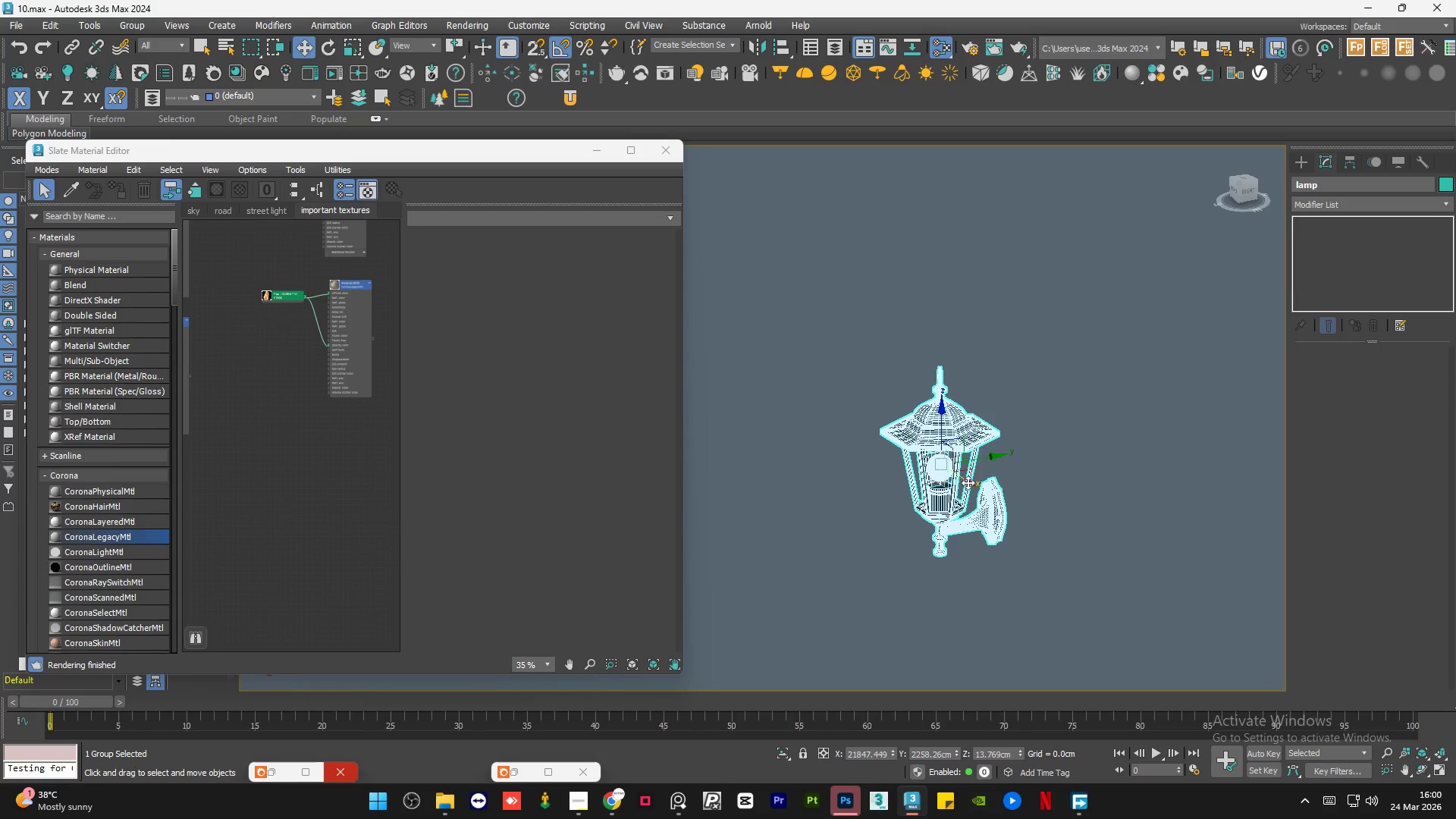 
left_click_drag(start_coordinate=[974, 482], to_coordinate=[865, 416])
 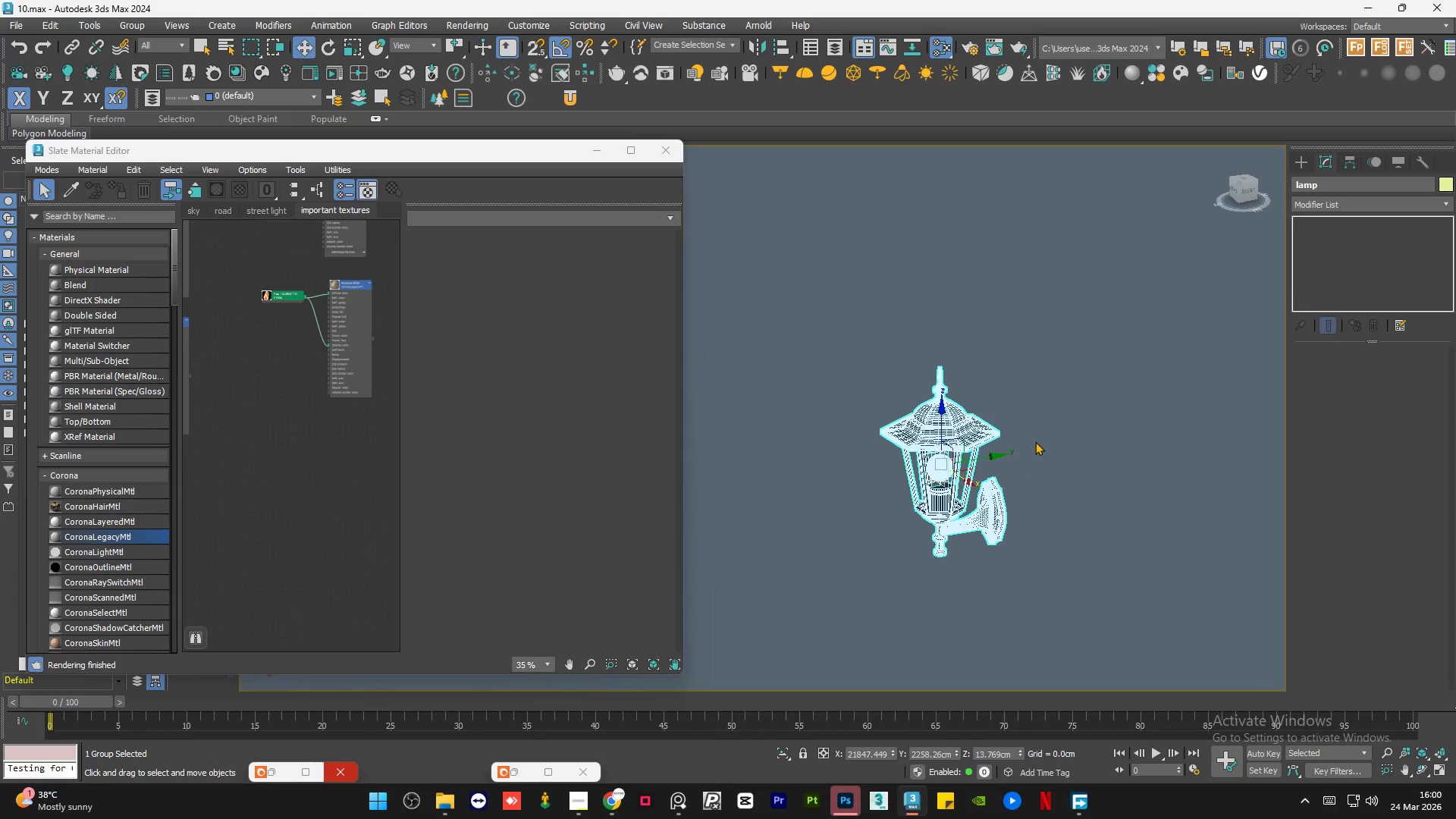 
double_click([951, 418])
 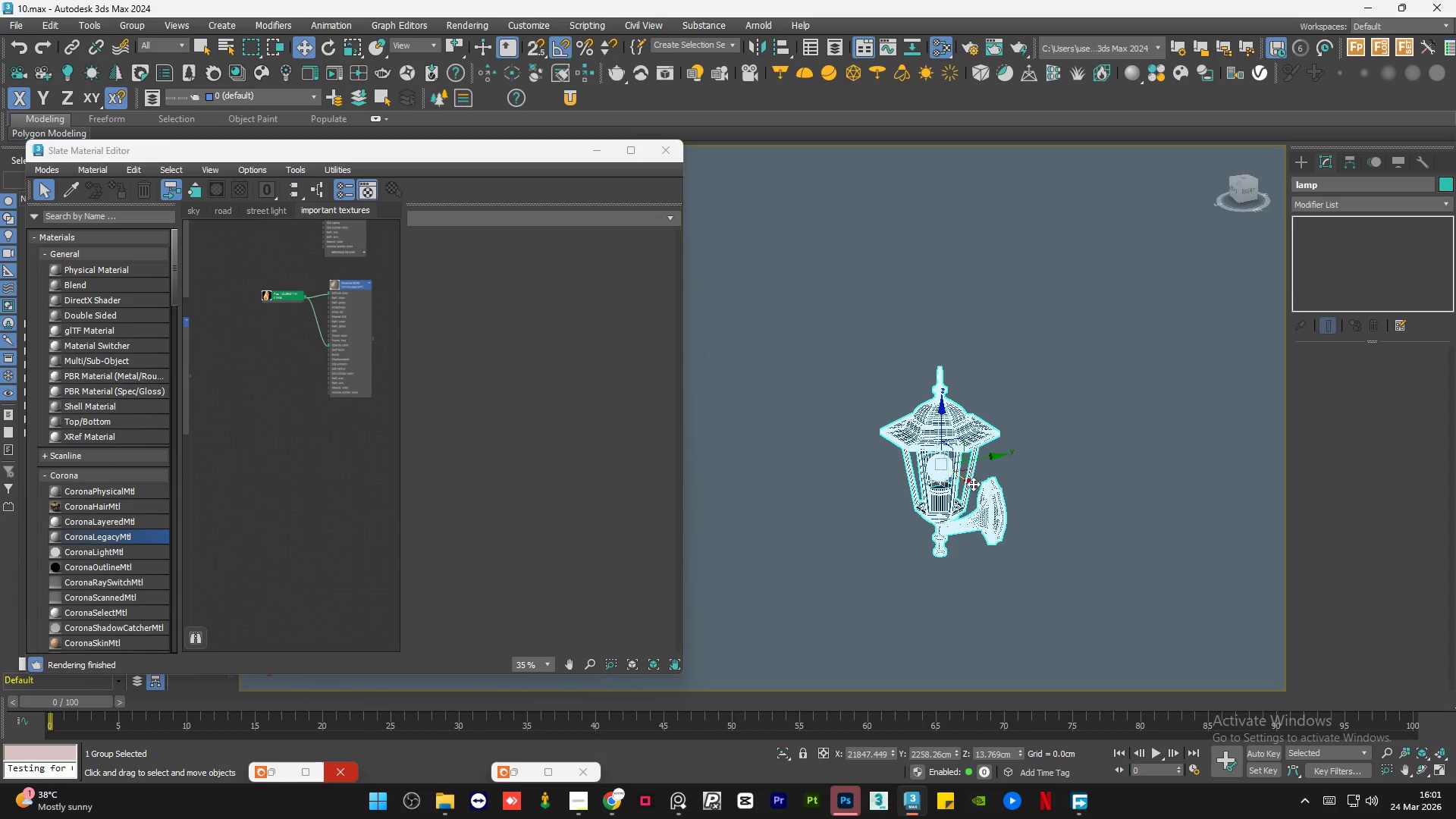 
left_click_drag(start_coordinate=[972, 482], to_coordinate=[830, 375])
 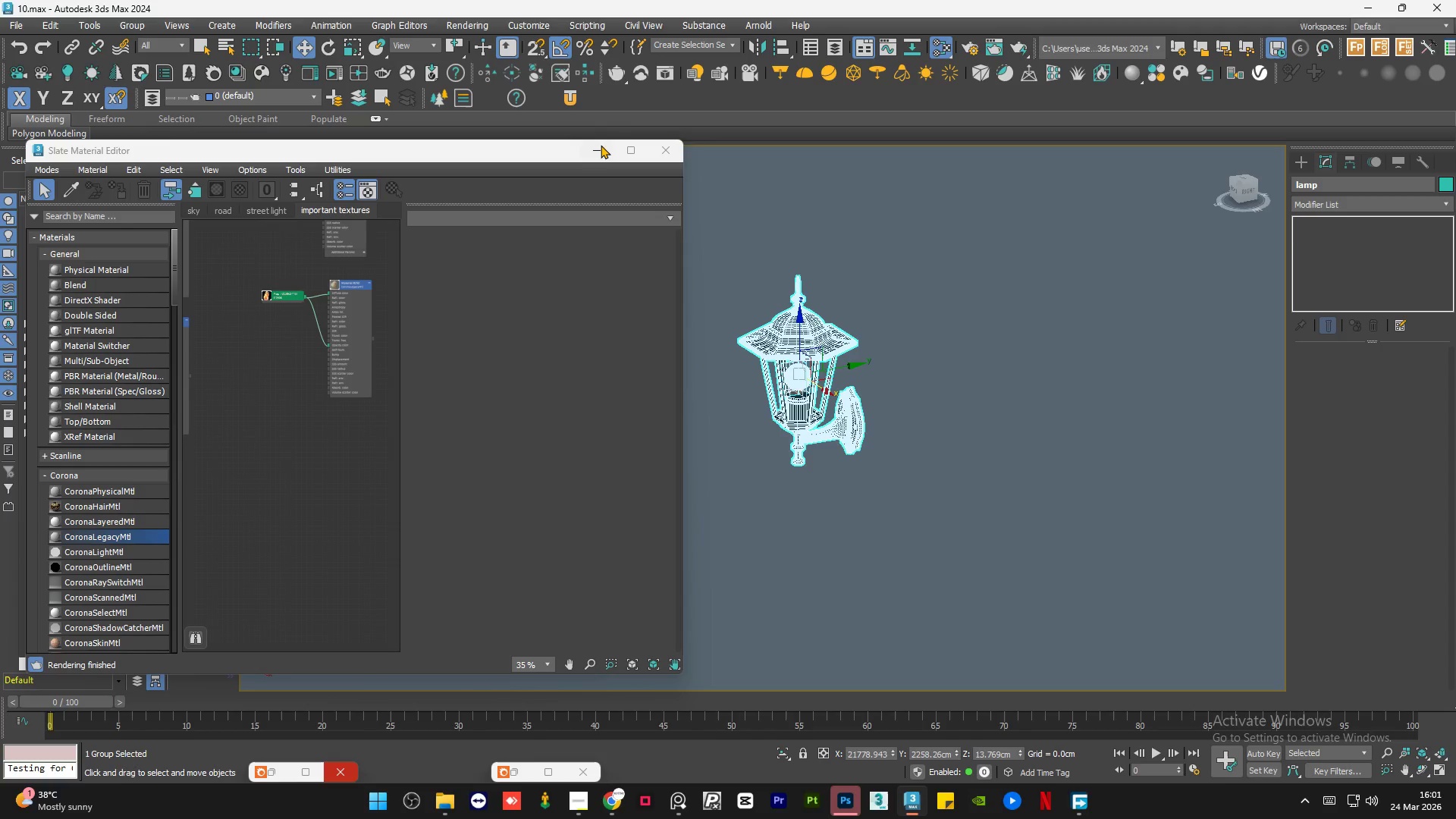 
left_click([601, 146])
 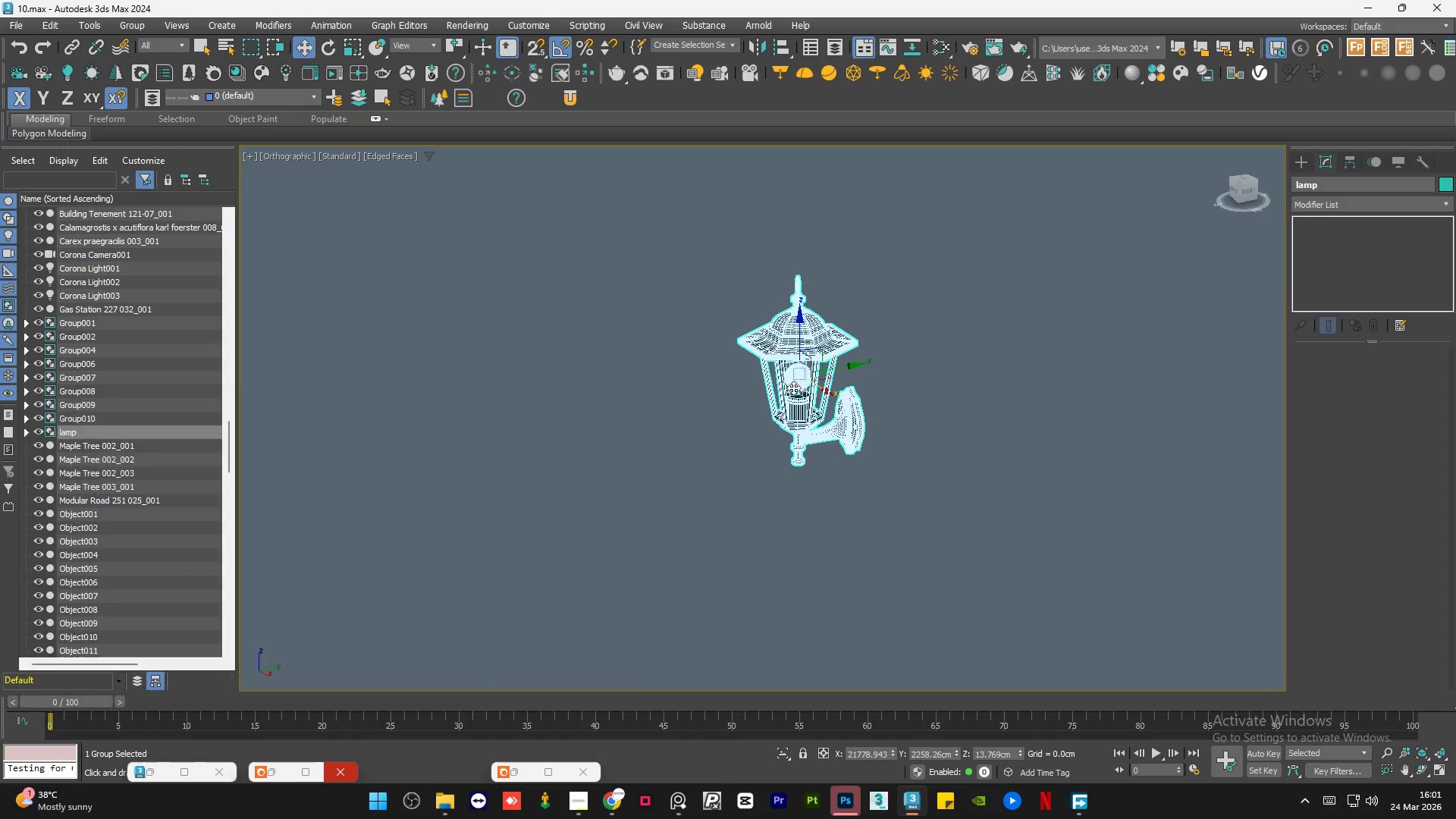 
scroll: coordinate [794, 442], scroll_direction: down, amount: 12.0
 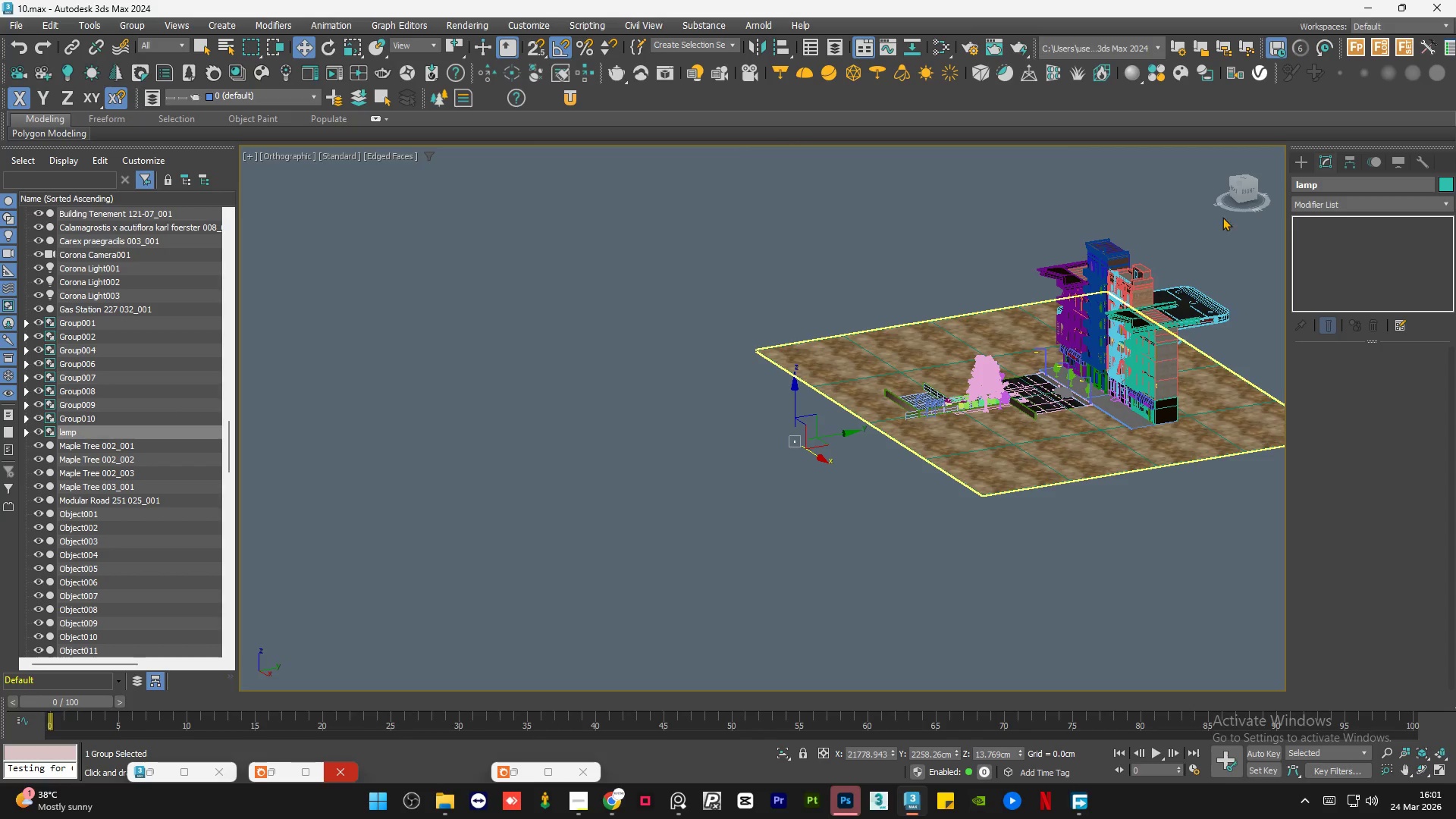 
left_click([1244, 176])
 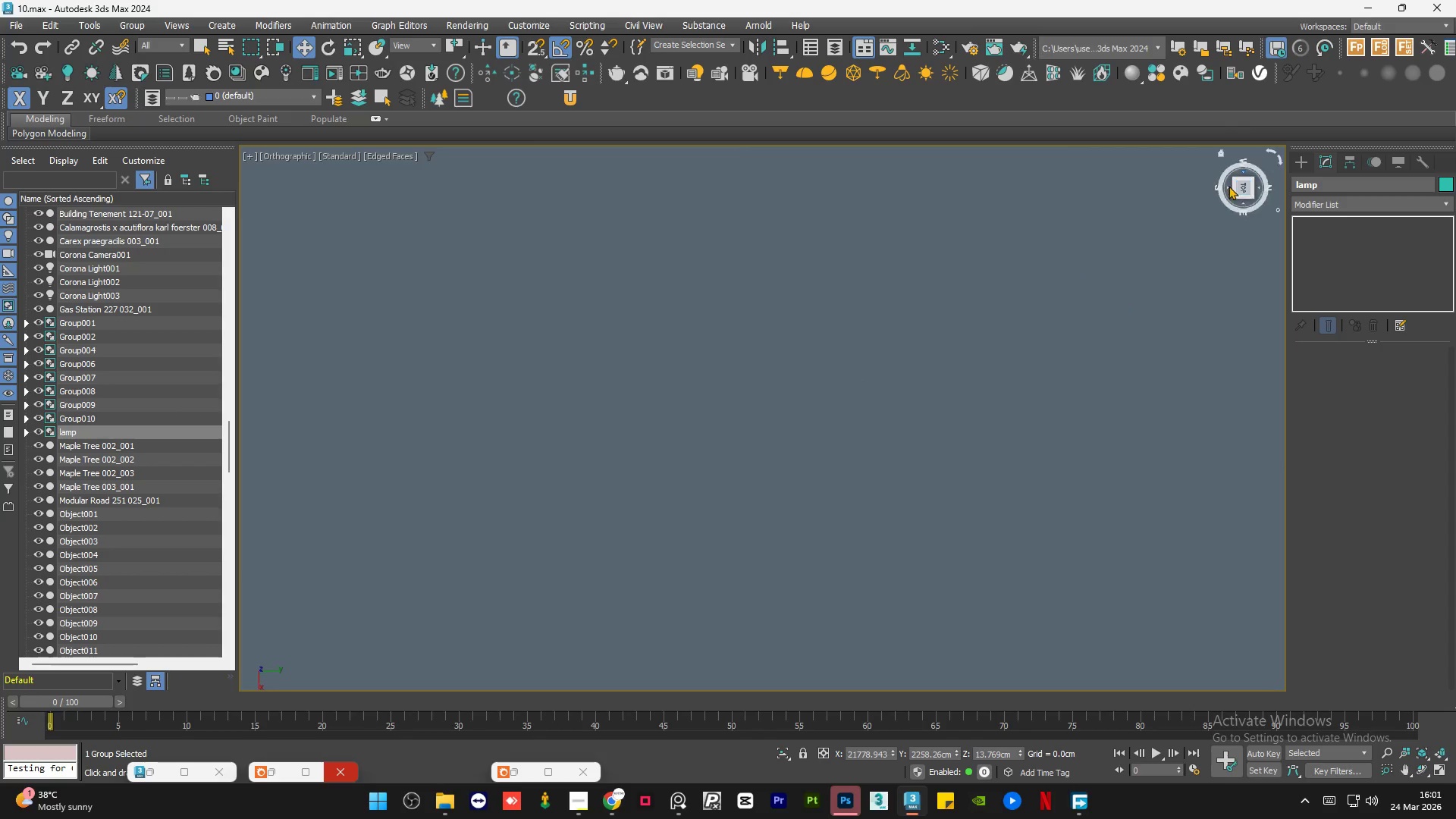 
scroll: coordinate [953, 329], scroll_direction: down, amount: 4.0
 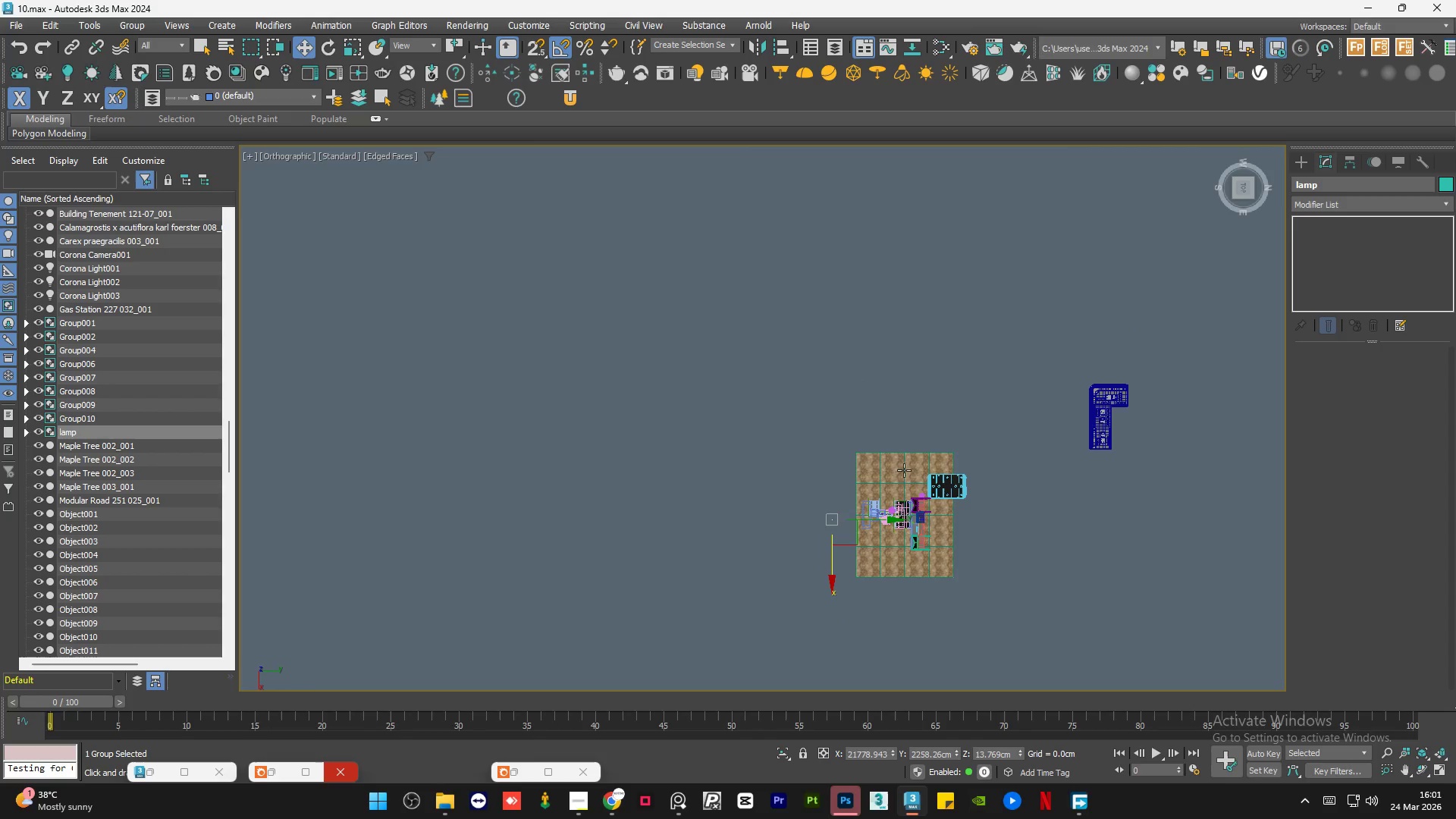 
scroll: coordinate [915, 580], scroll_direction: up, amount: 3.0
 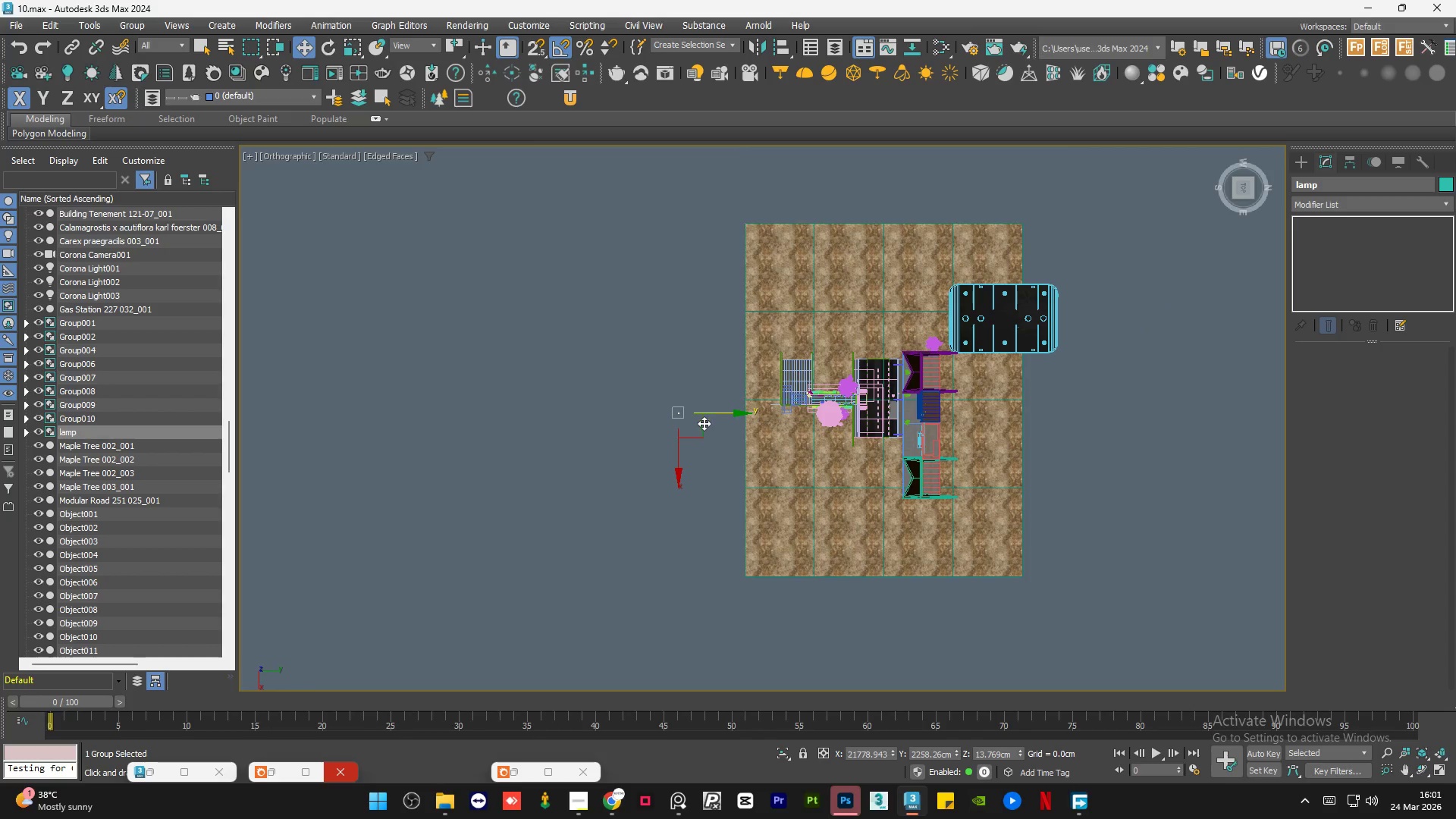 
left_click_drag(start_coordinate=[702, 435], to_coordinate=[855, 419])
 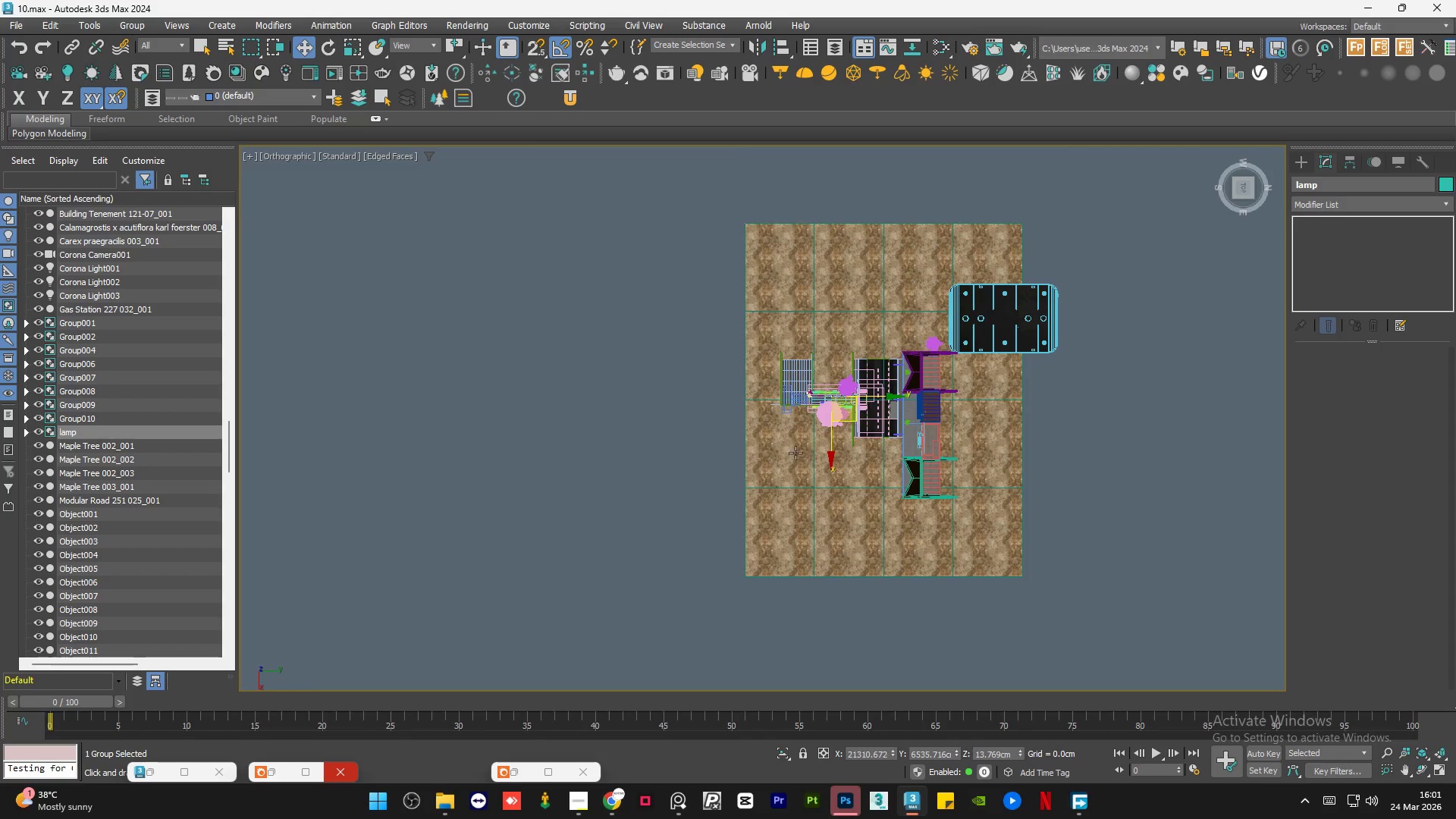 
hold_key(key=AltLeft, duration=1.17)
 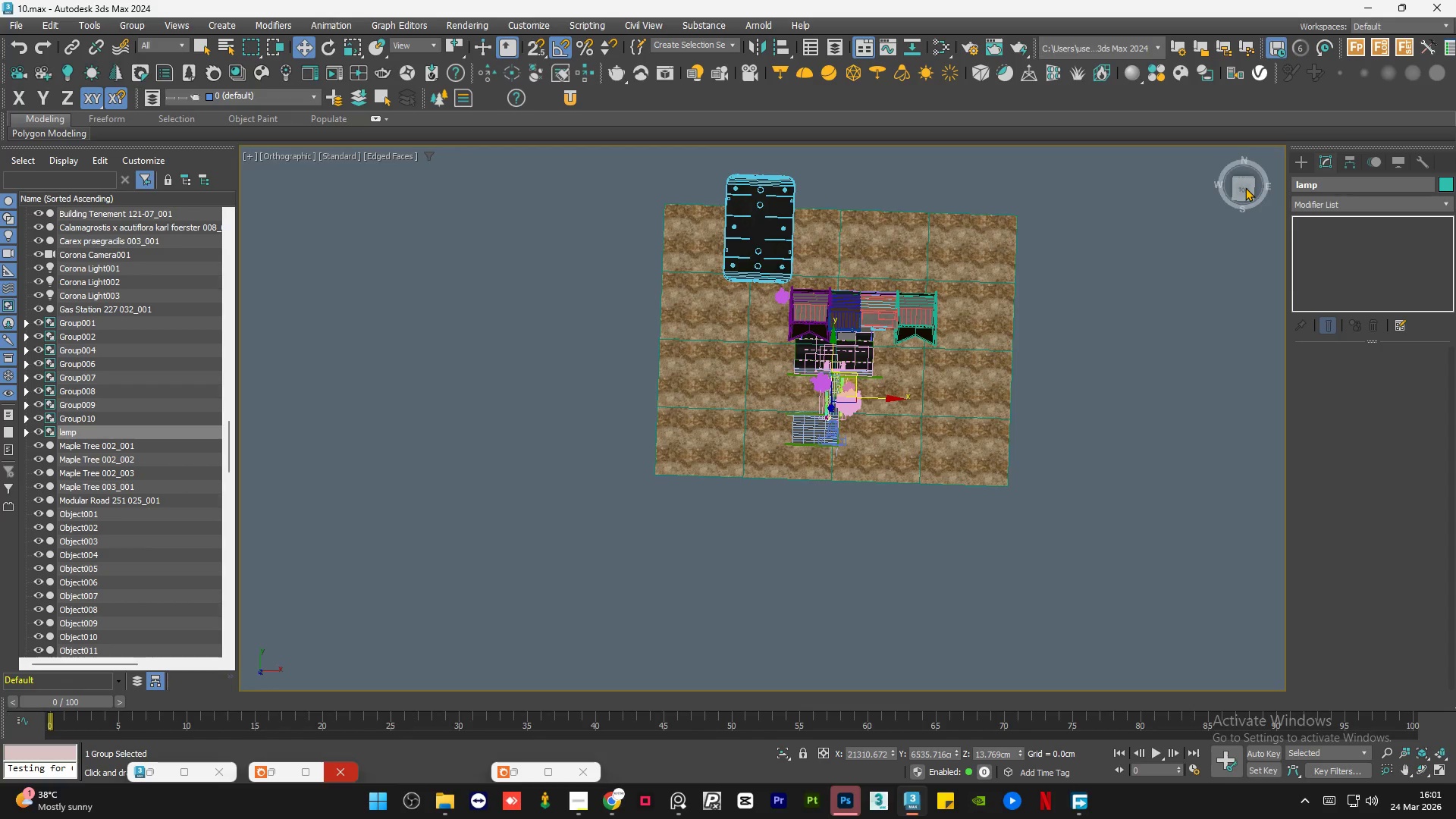 
left_click([1244, 188])
 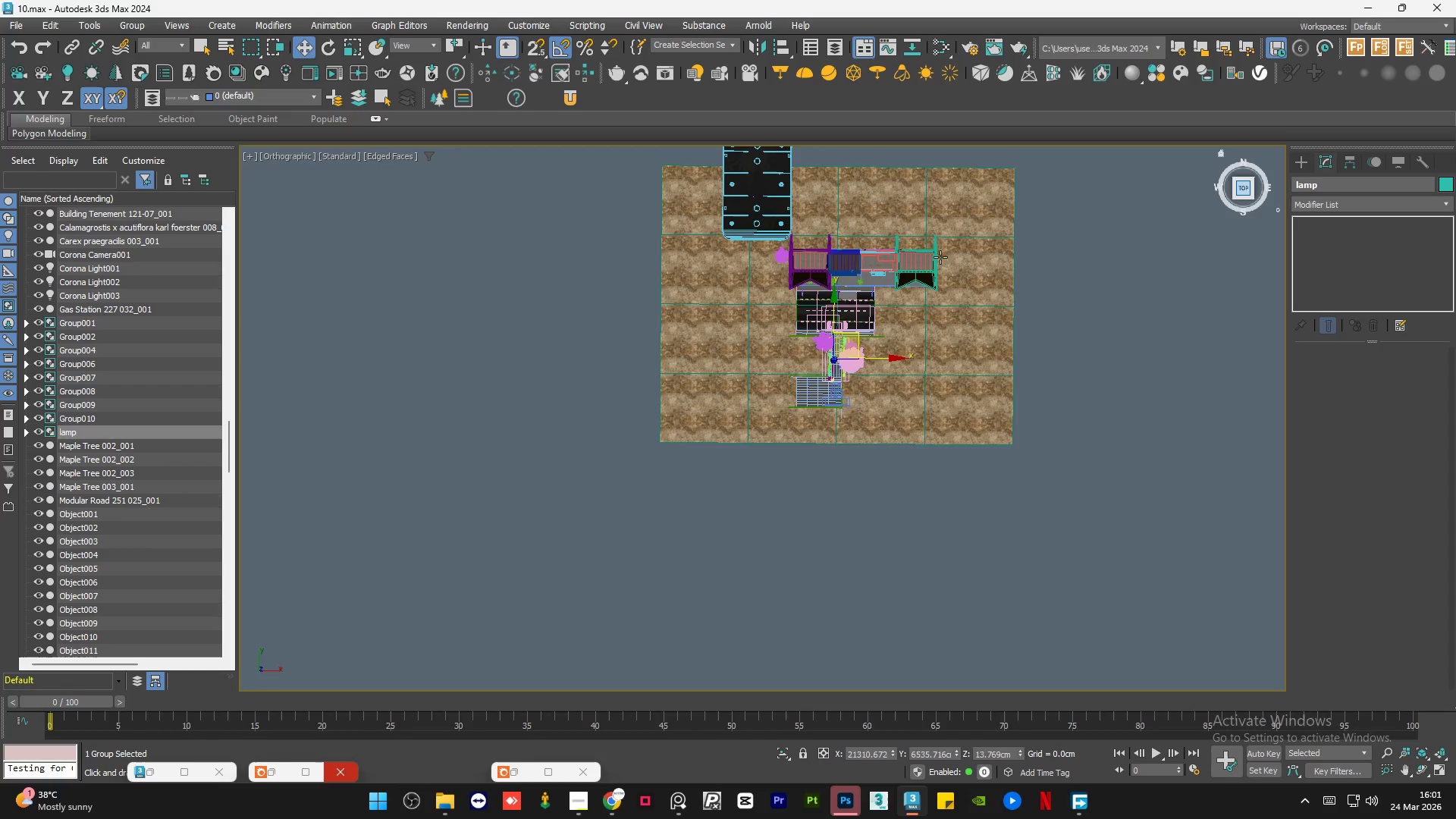 
scroll: coordinate [850, 491], scroll_direction: up, amount: 22.0
 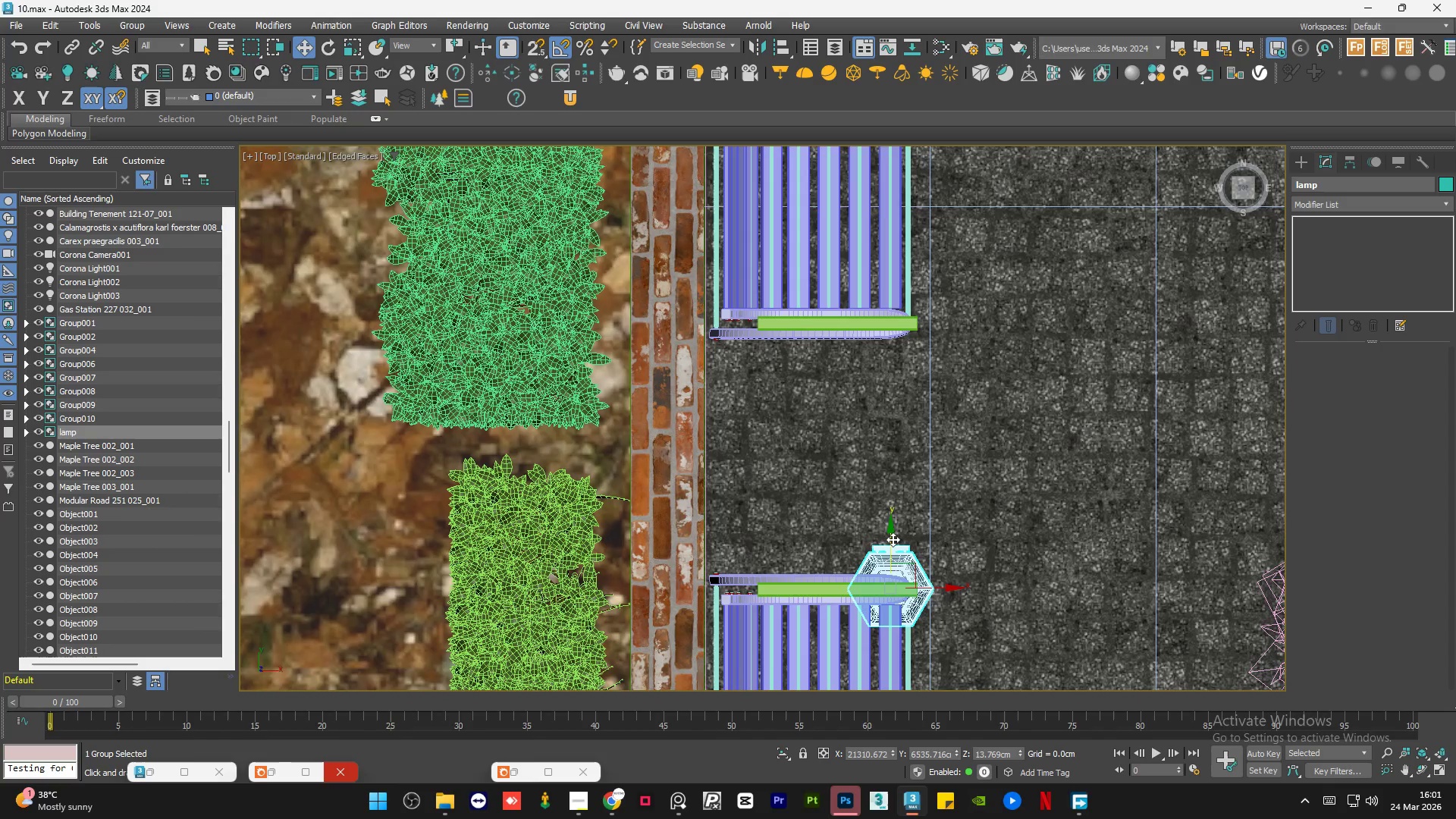 
left_click_drag(start_coordinate=[893, 539], to_coordinate=[889, 417])
 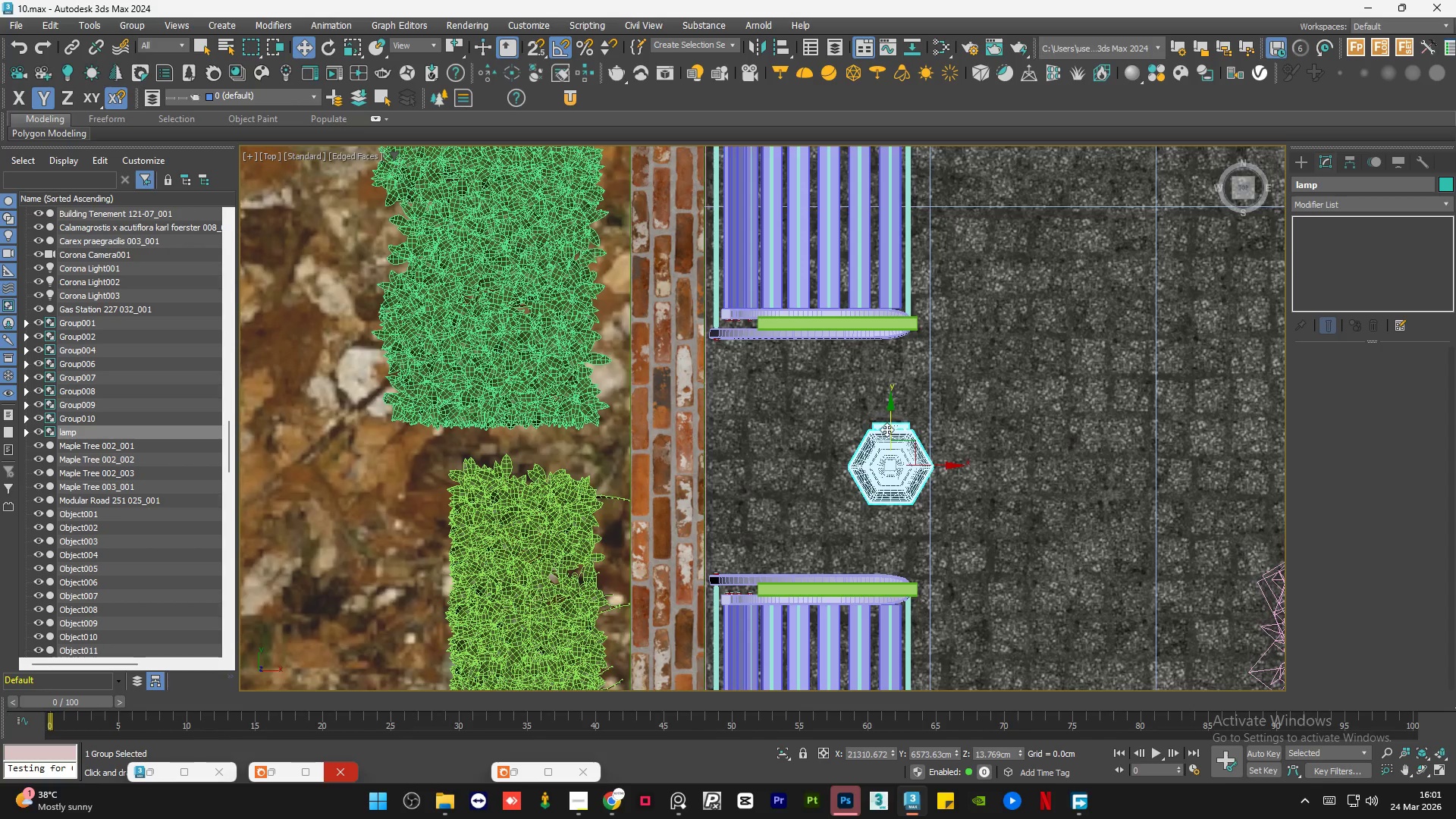 
key(S)
 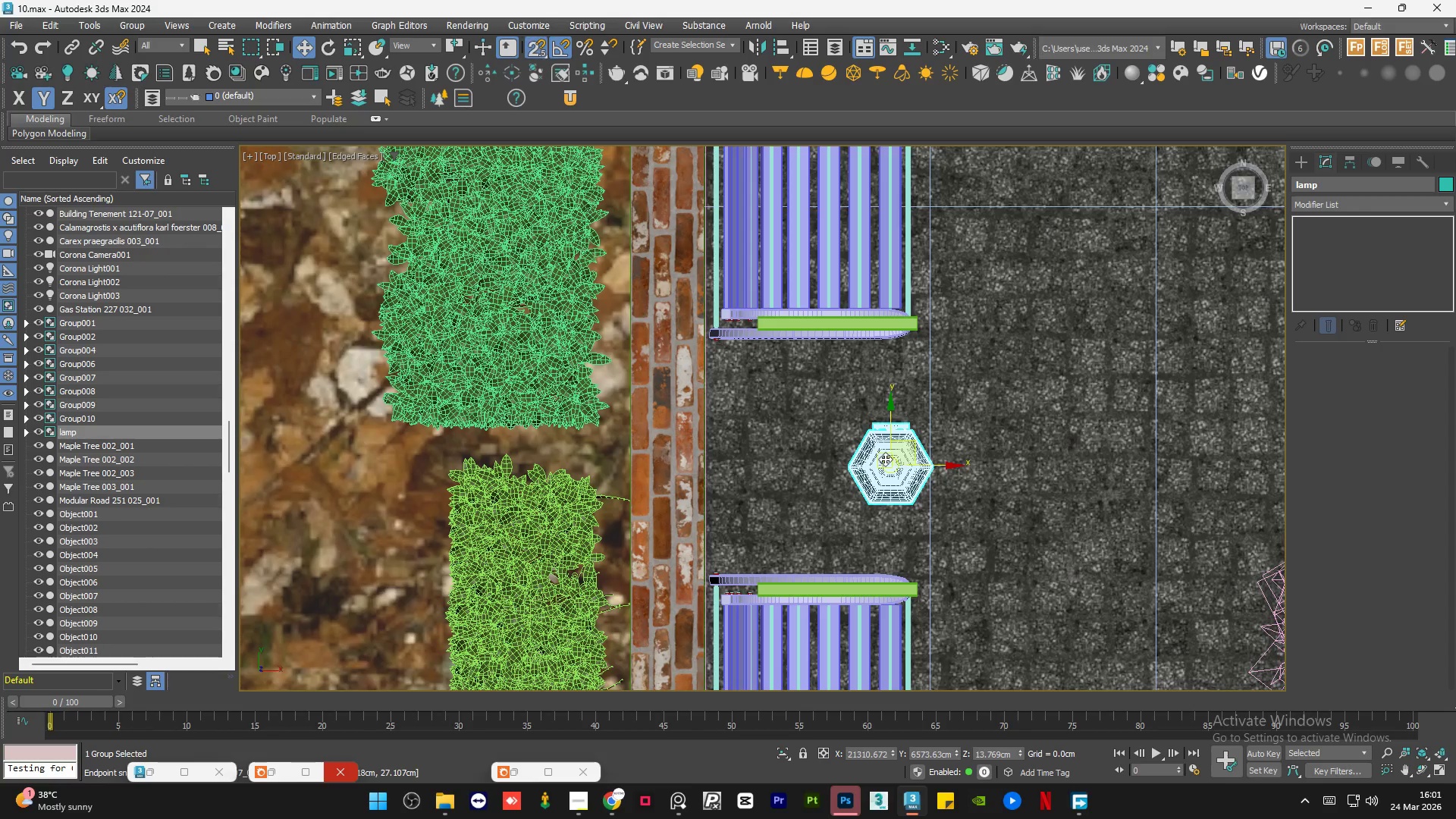 
scroll: coordinate [885, 459], scroll_direction: up, amount: 2.0
 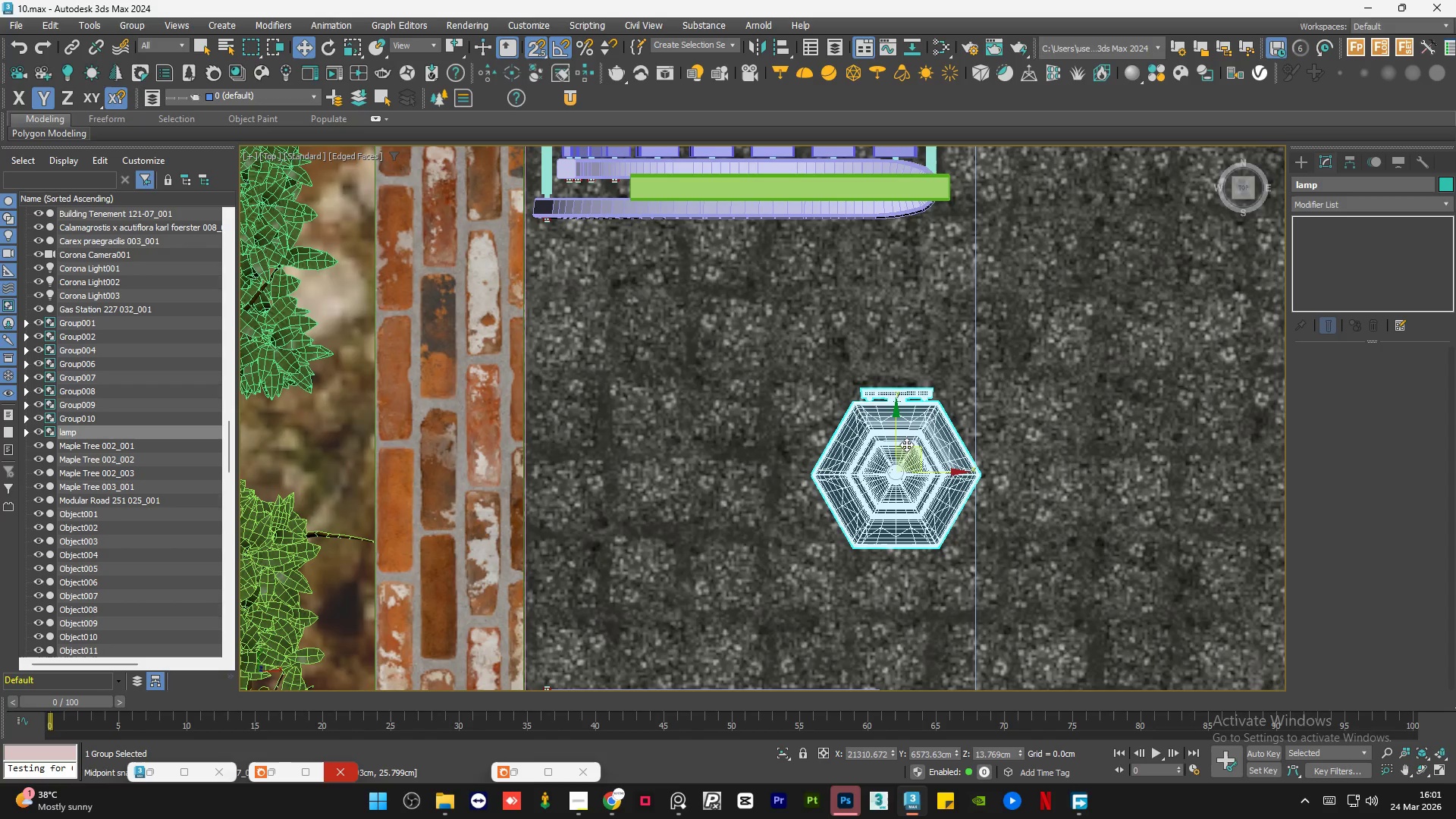 
key(E)
 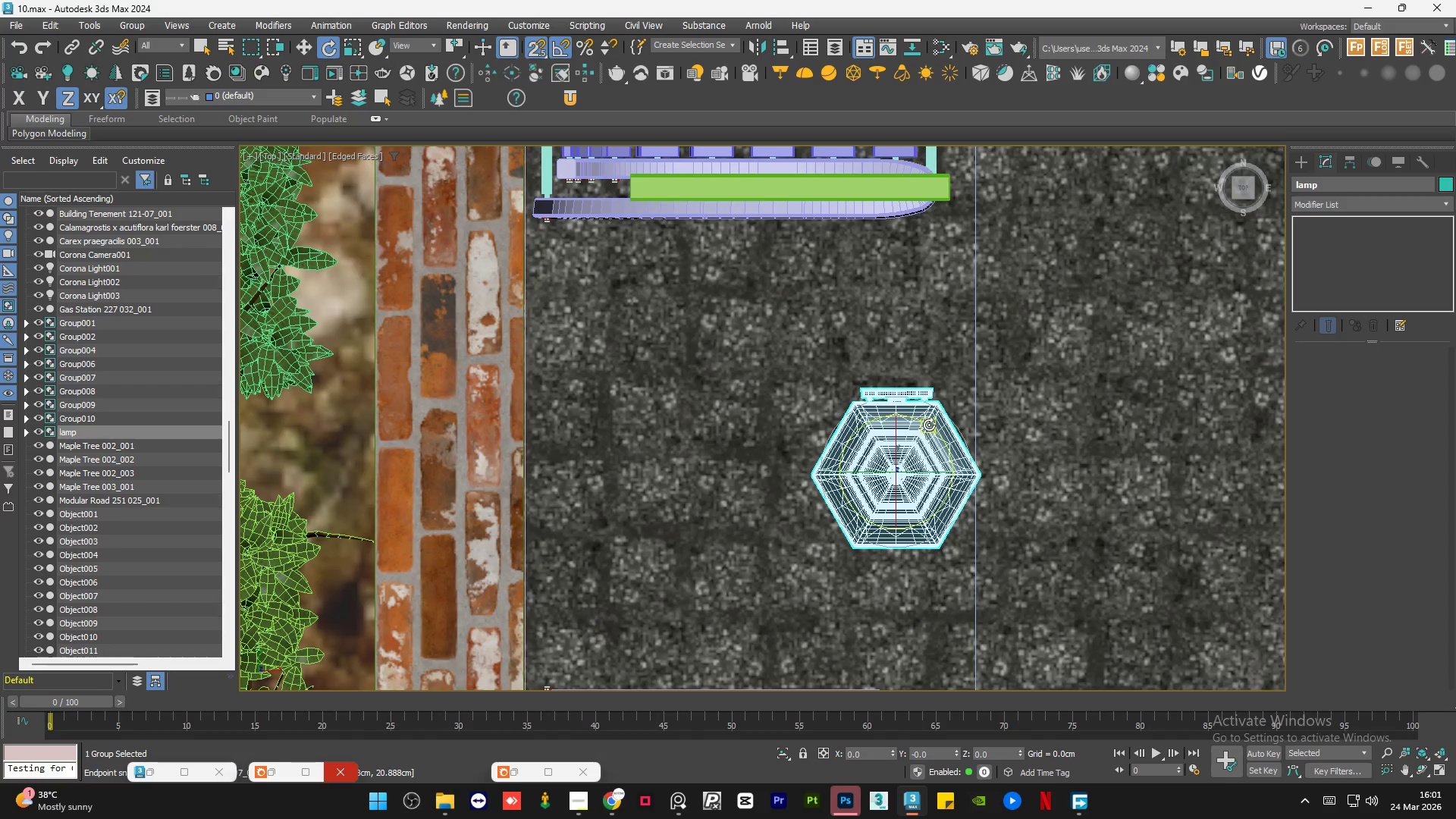 
key(S)
 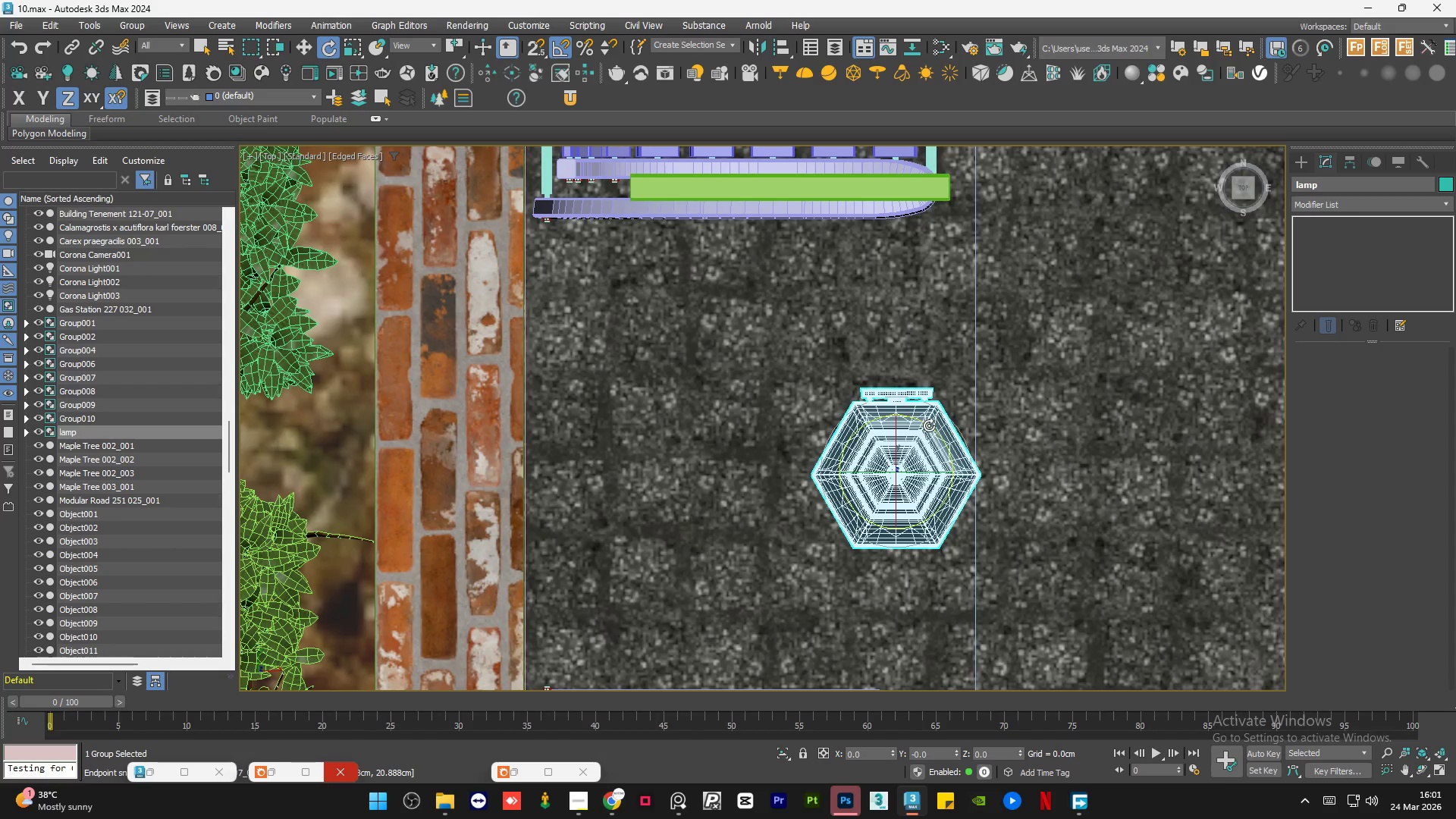 
left_click_drag(start_coordinate=[929, 425], to_coordinate=[866, 399])
 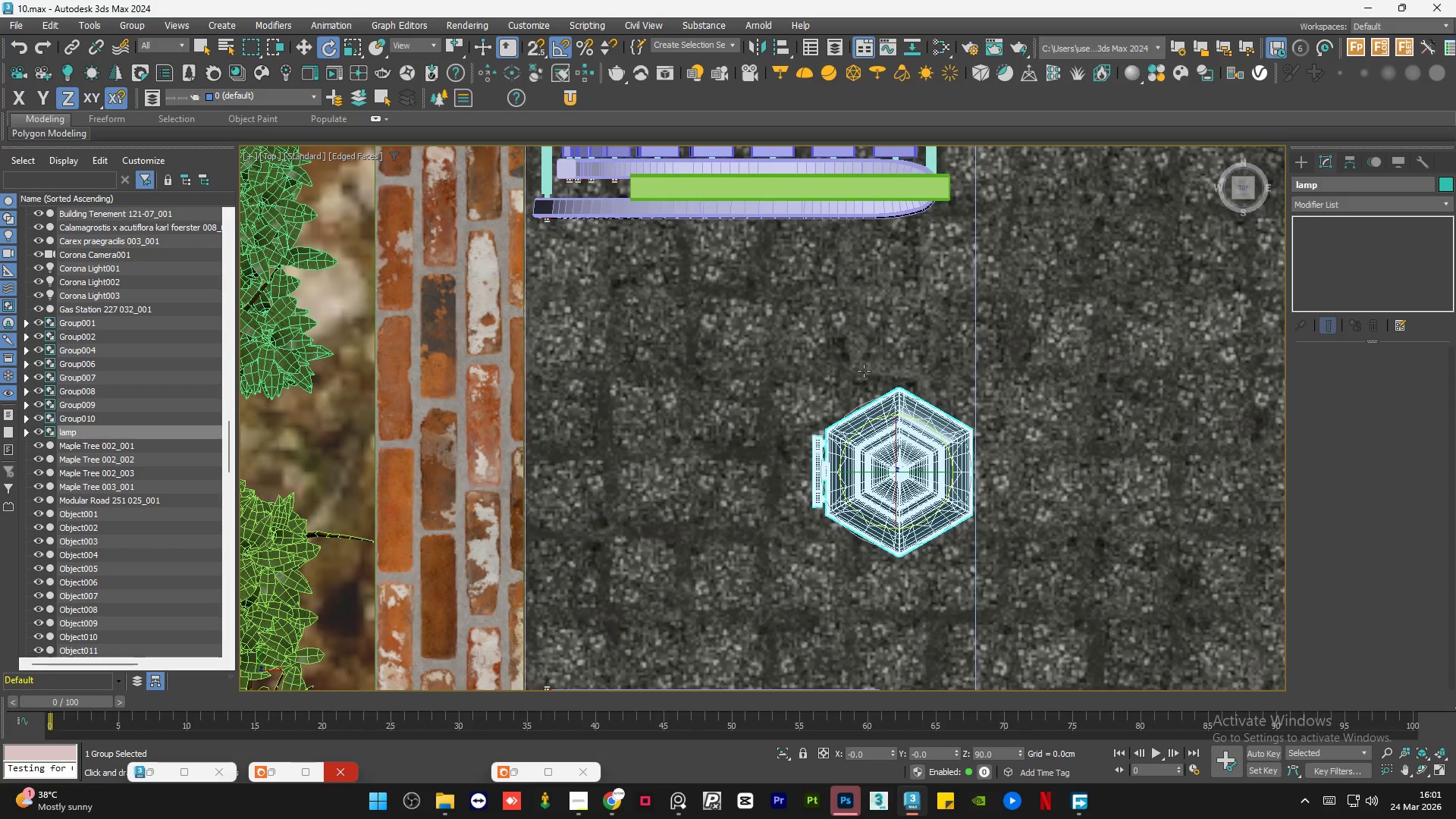 
key(A)
 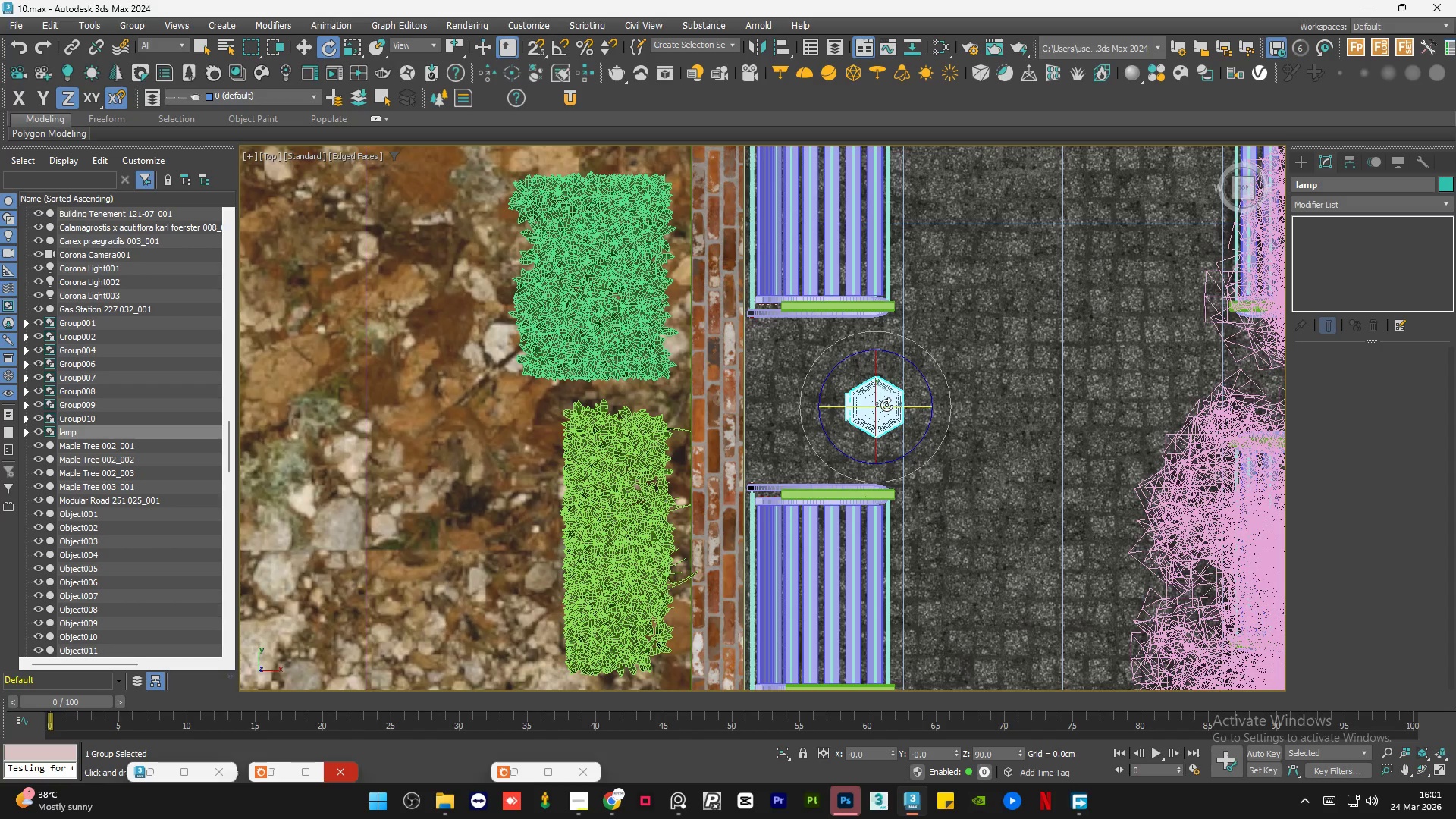 
scroll: coordinate [864, 371], scroll_direction: down, amount: 3.0
 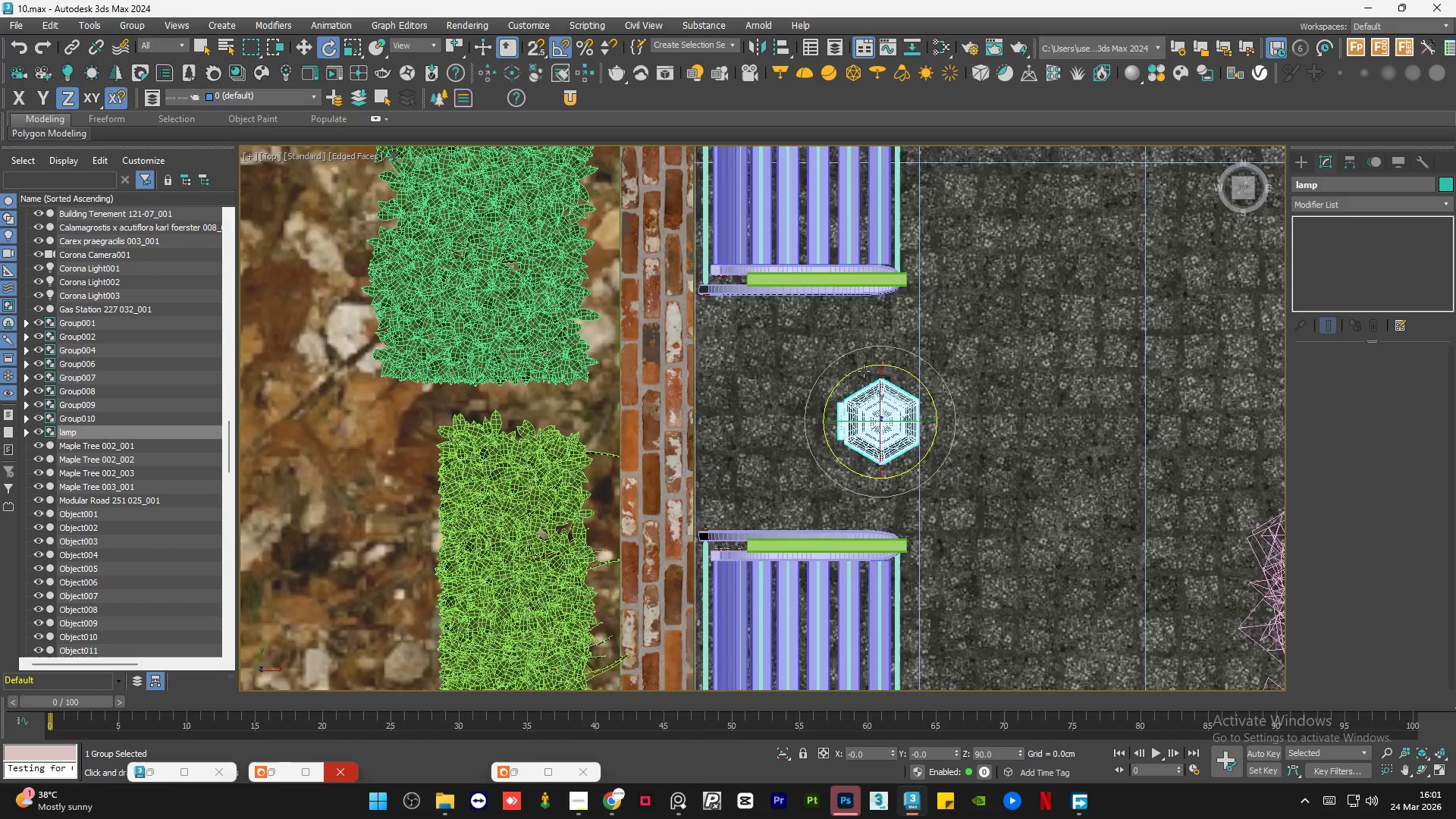 
key(W)
 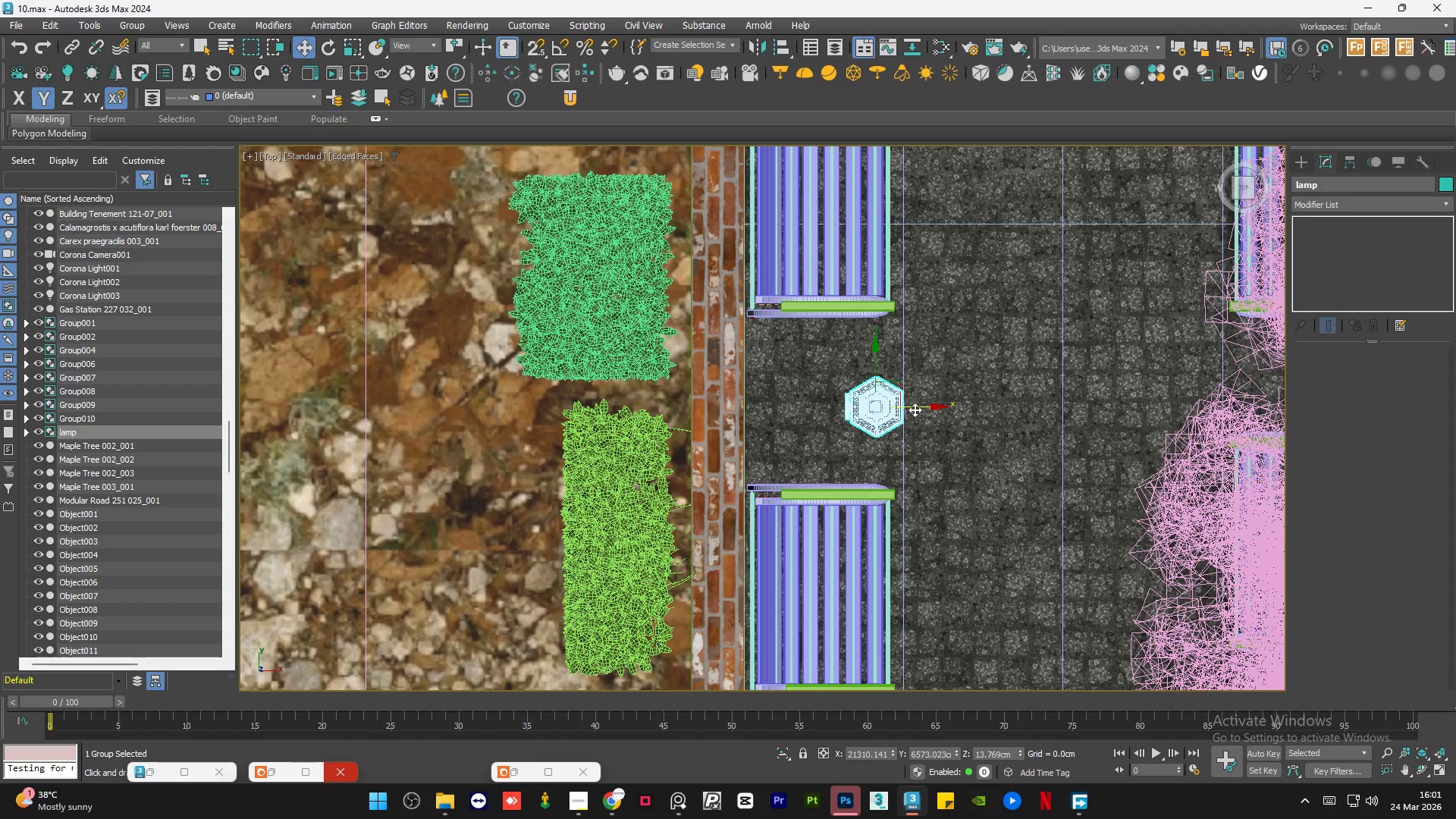 
left_click_drag(start_coordinate=[915, 410], to_coordinate=[814, 393])
 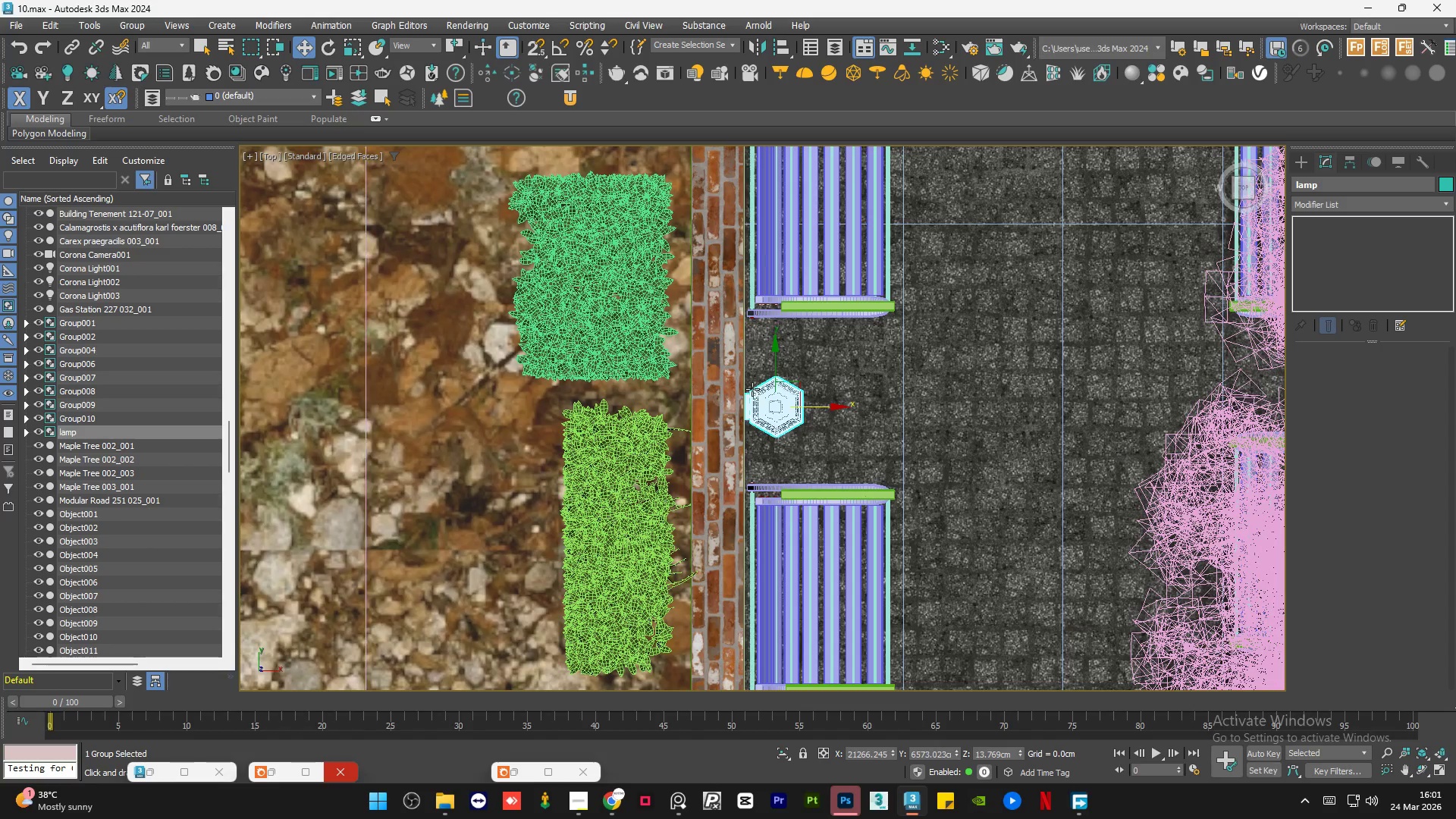 
scroll: coordinate [715, 466], scroll_direction: up, amount: 9.0
 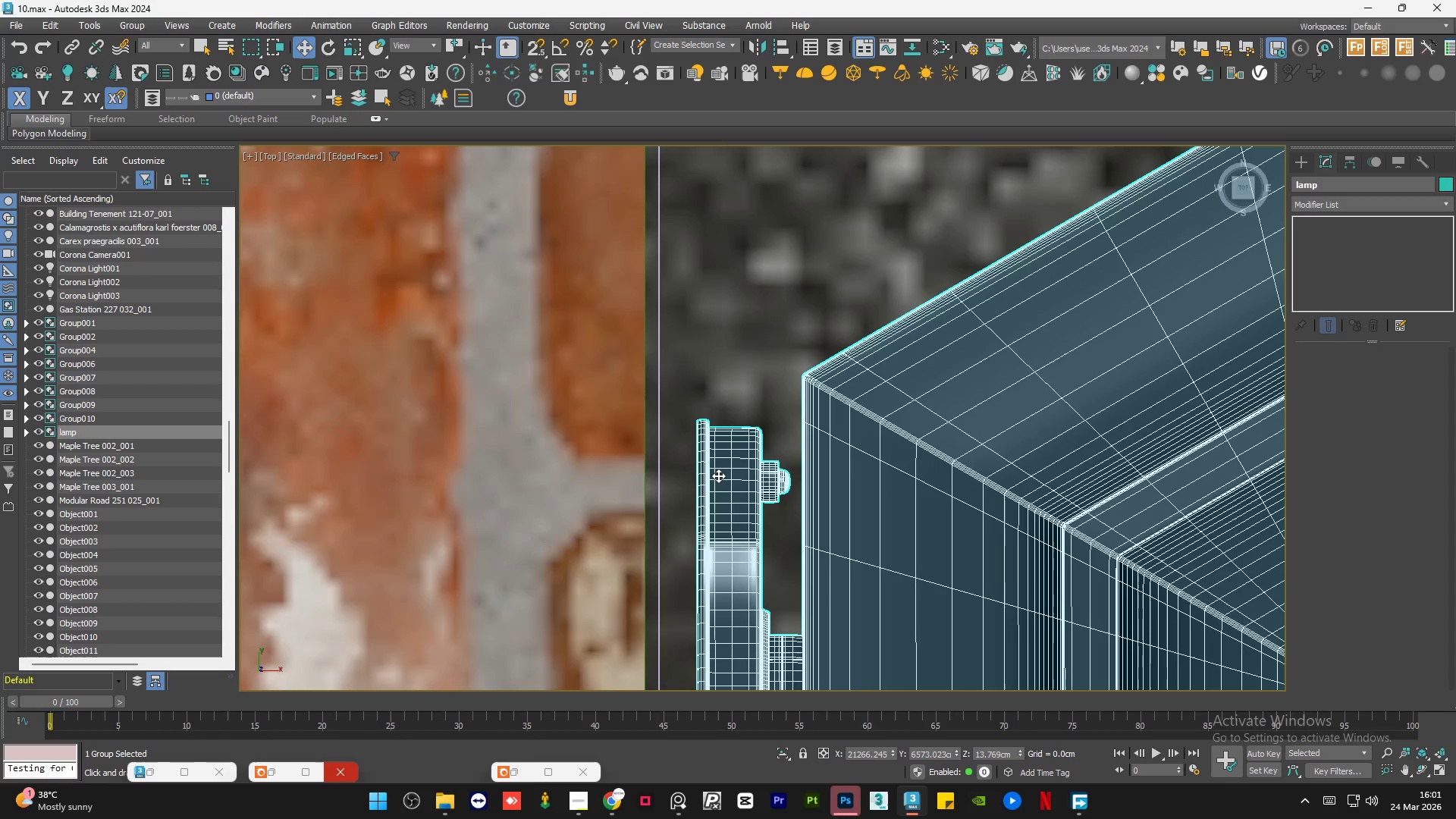 
left_click_drag(start_coordinate=[718, 475], to_coordinate=[666, 463])
 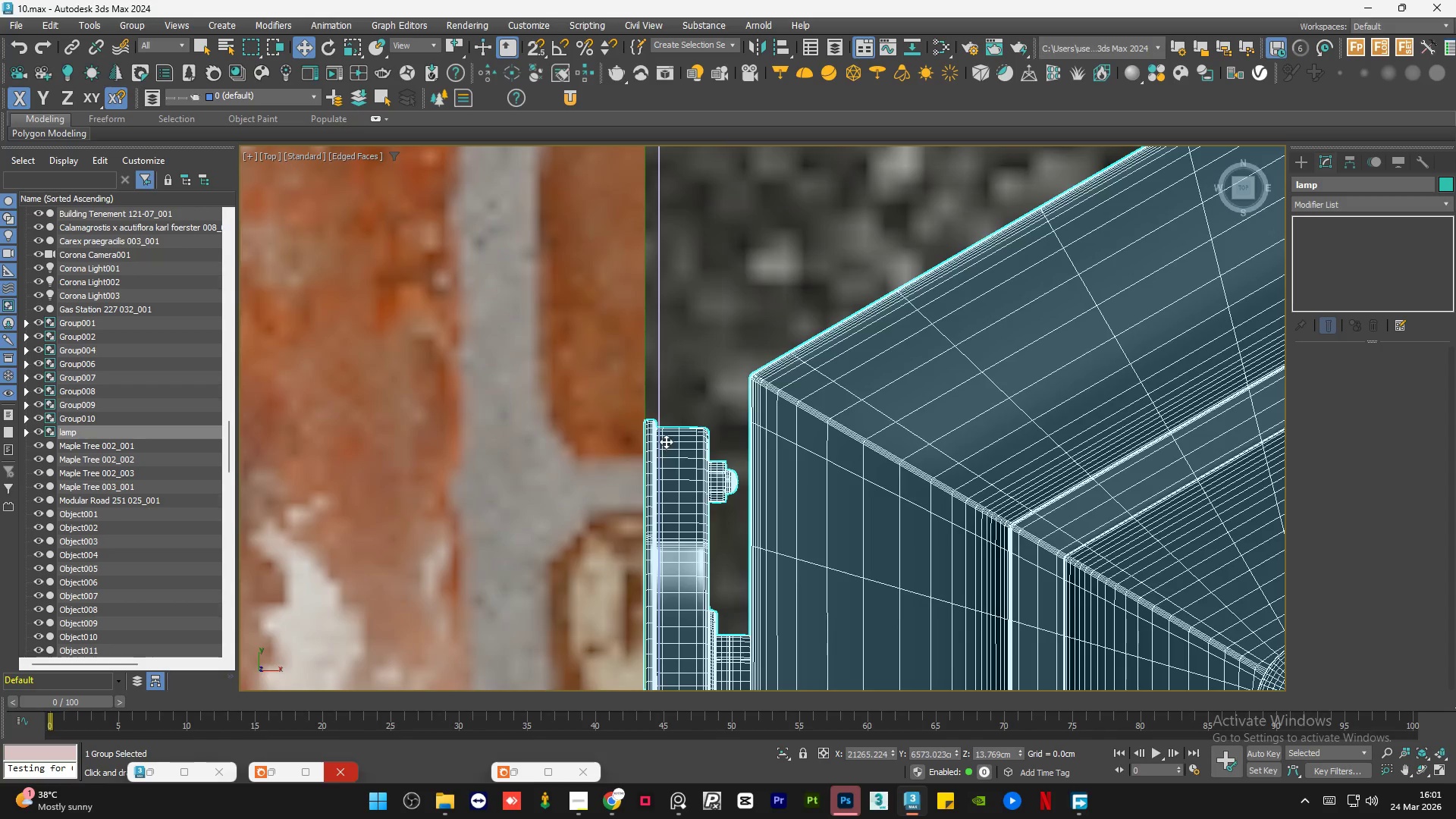 
scroll: coordinate [672, 435], scroll_direction: down, amount: 10.0
 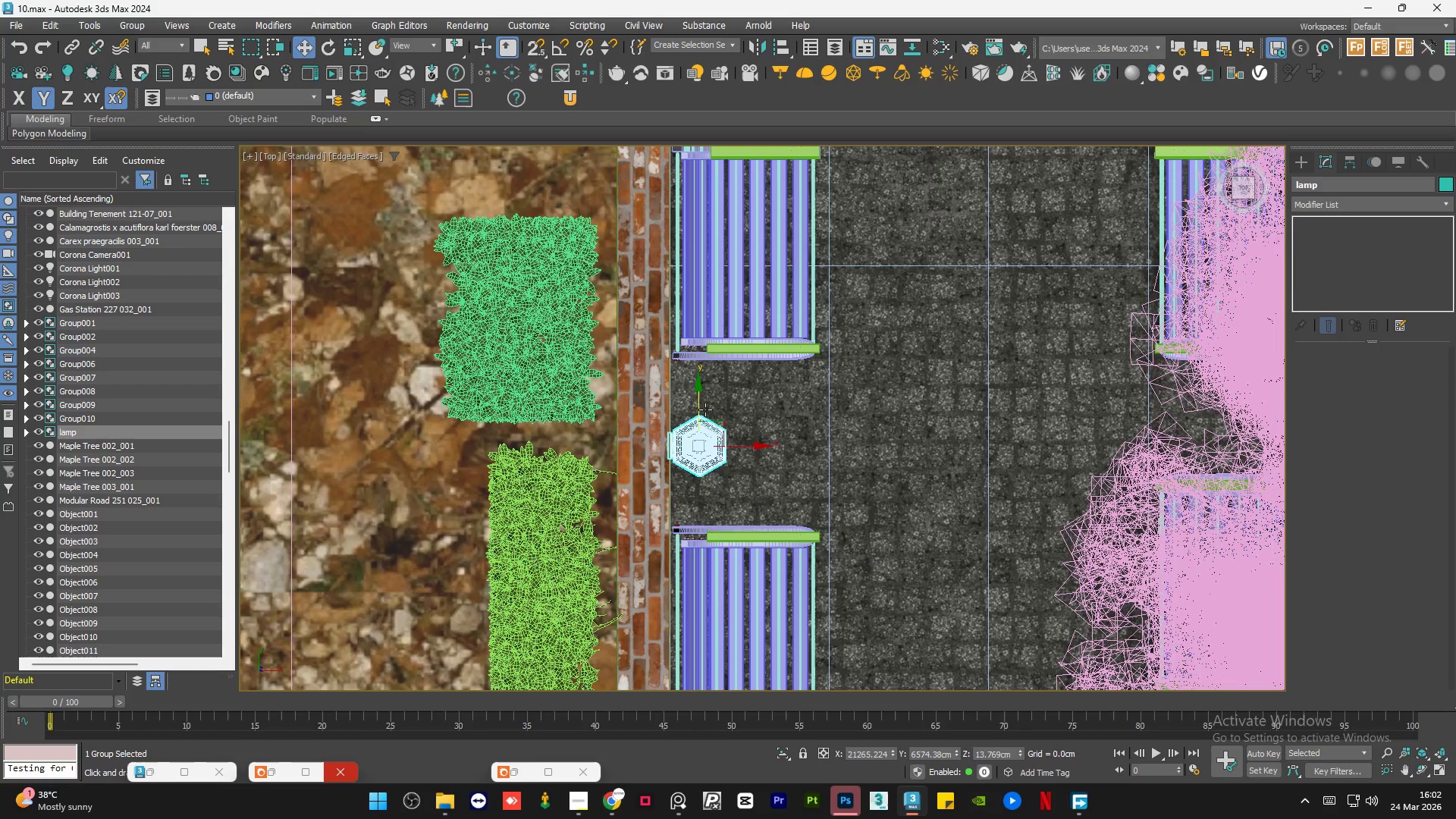 
wait(40.27)
 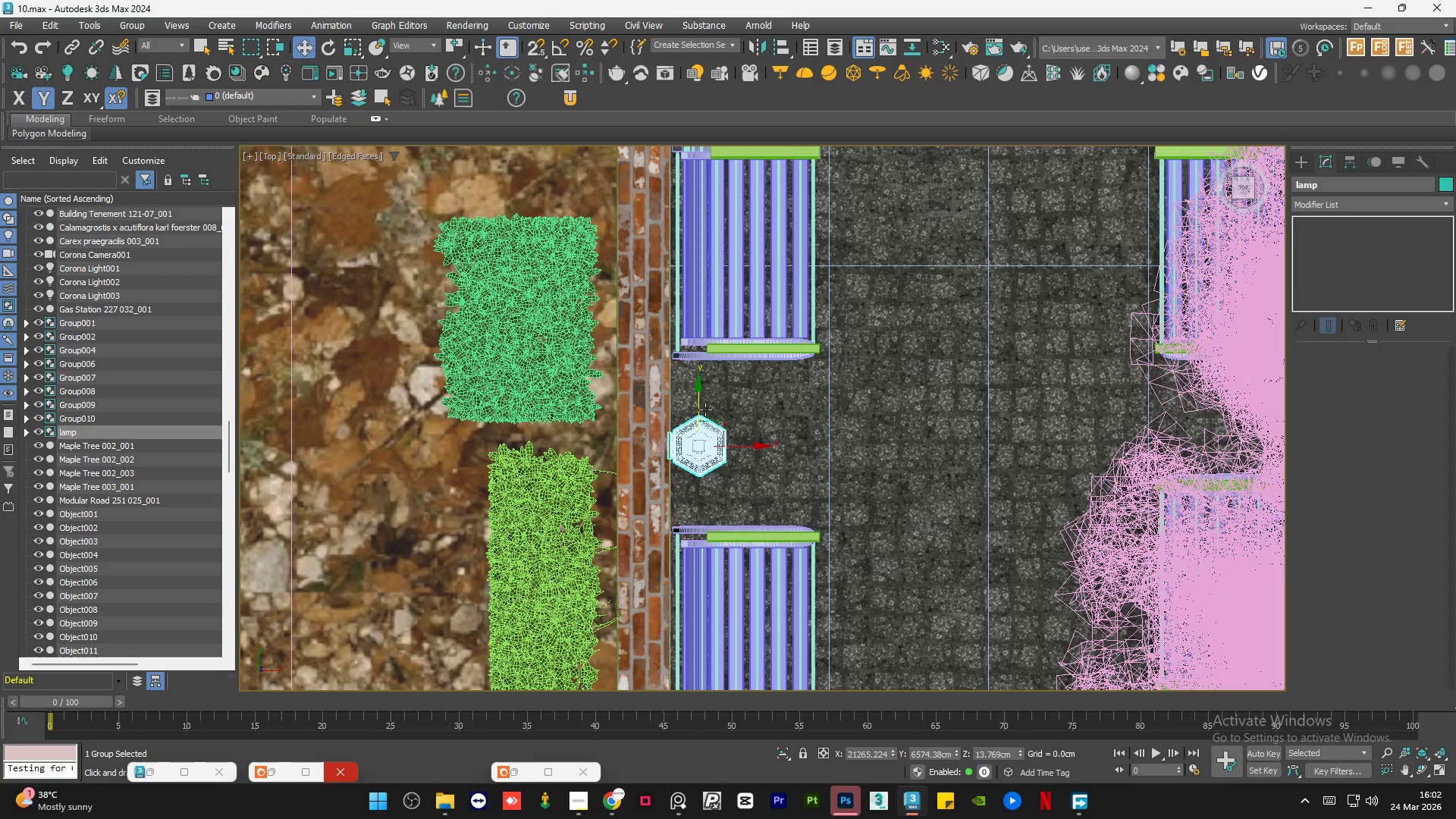 
scroll: coordinate [705, 410], scroll_direction: down, amount: 1.0
 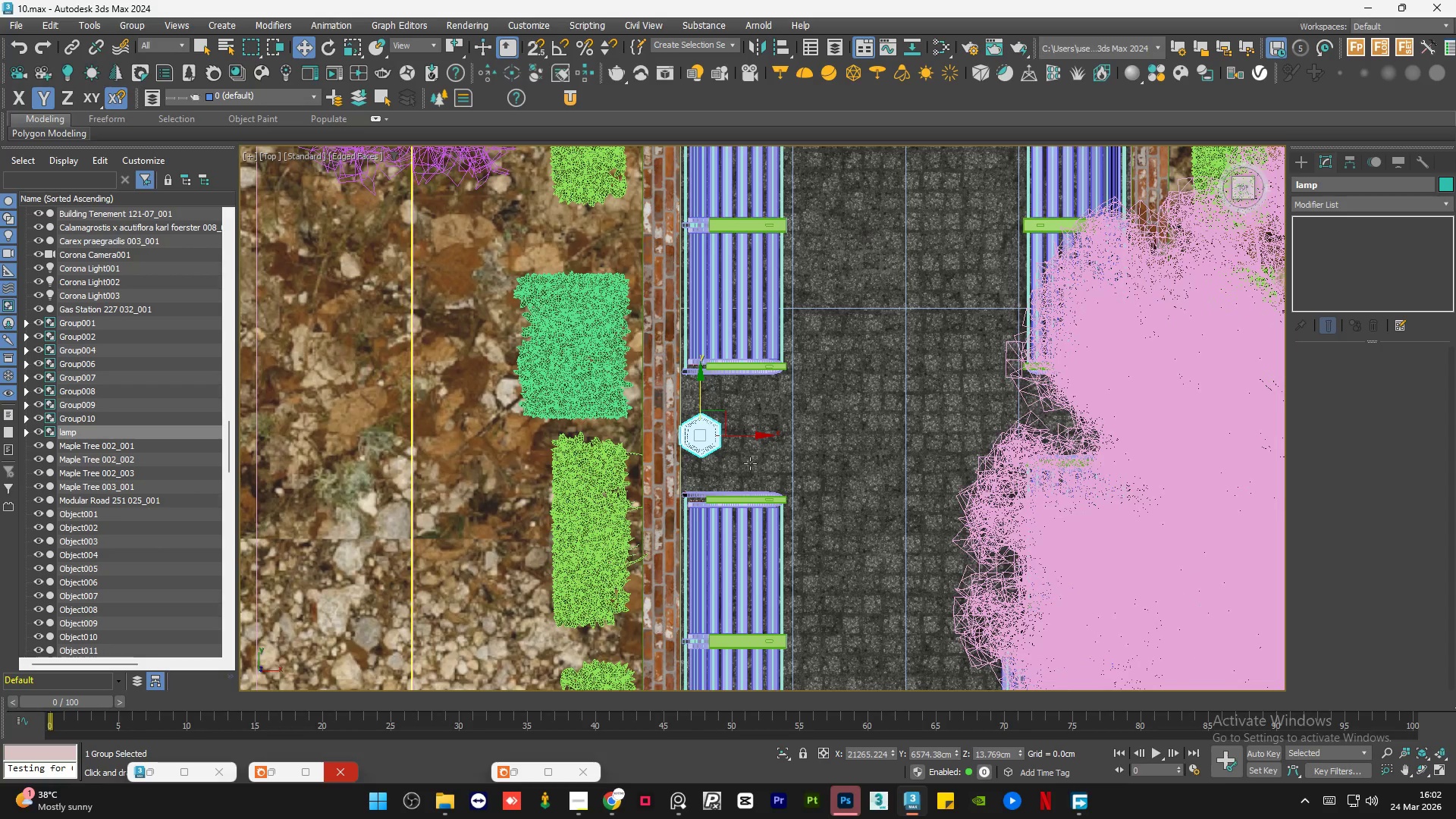 
hold_key(key=AltLeft, duration=1.34)
 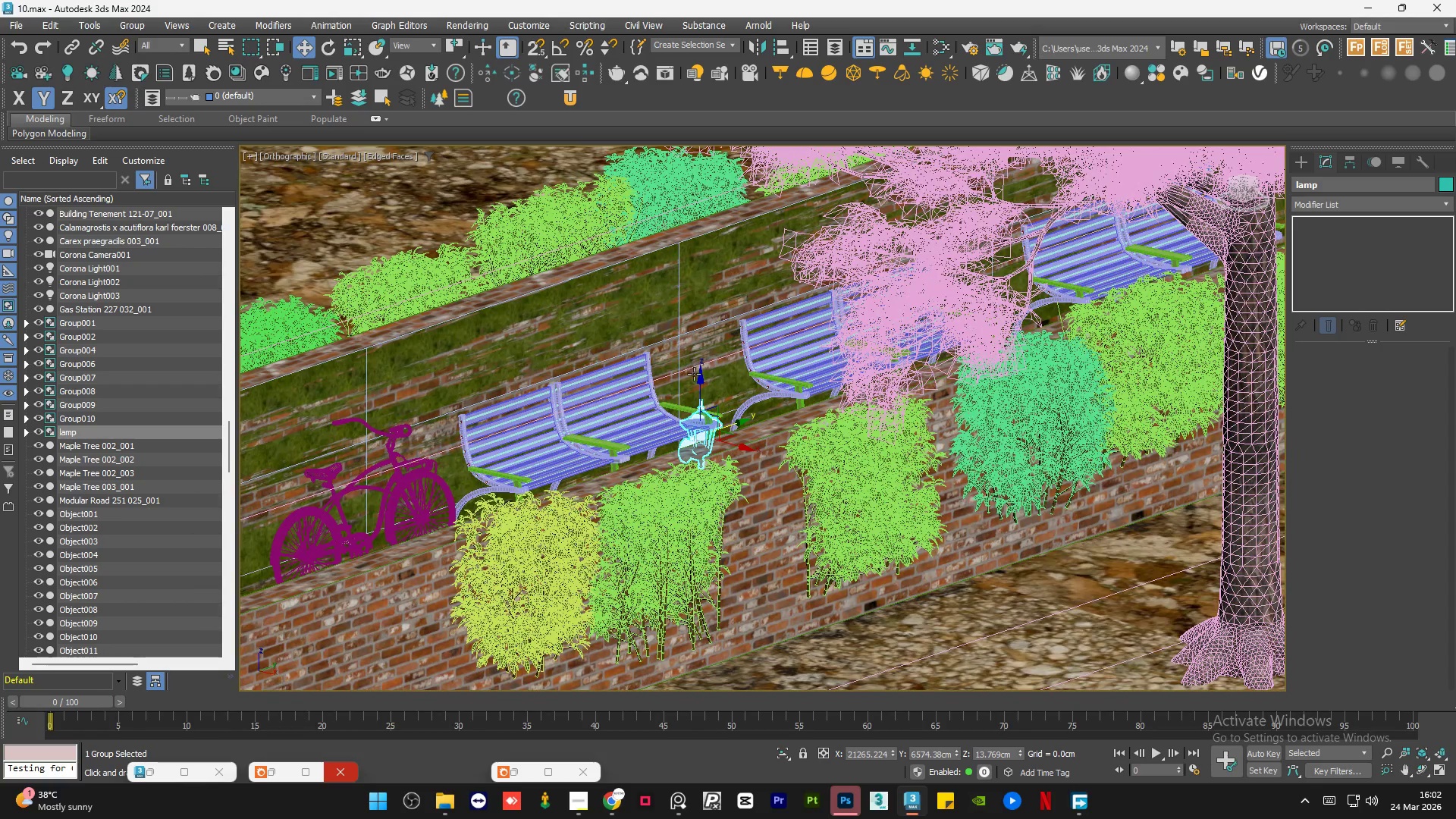 
scroll: coordinate [696, 374], scroll_direction: up, amount: 2.0
 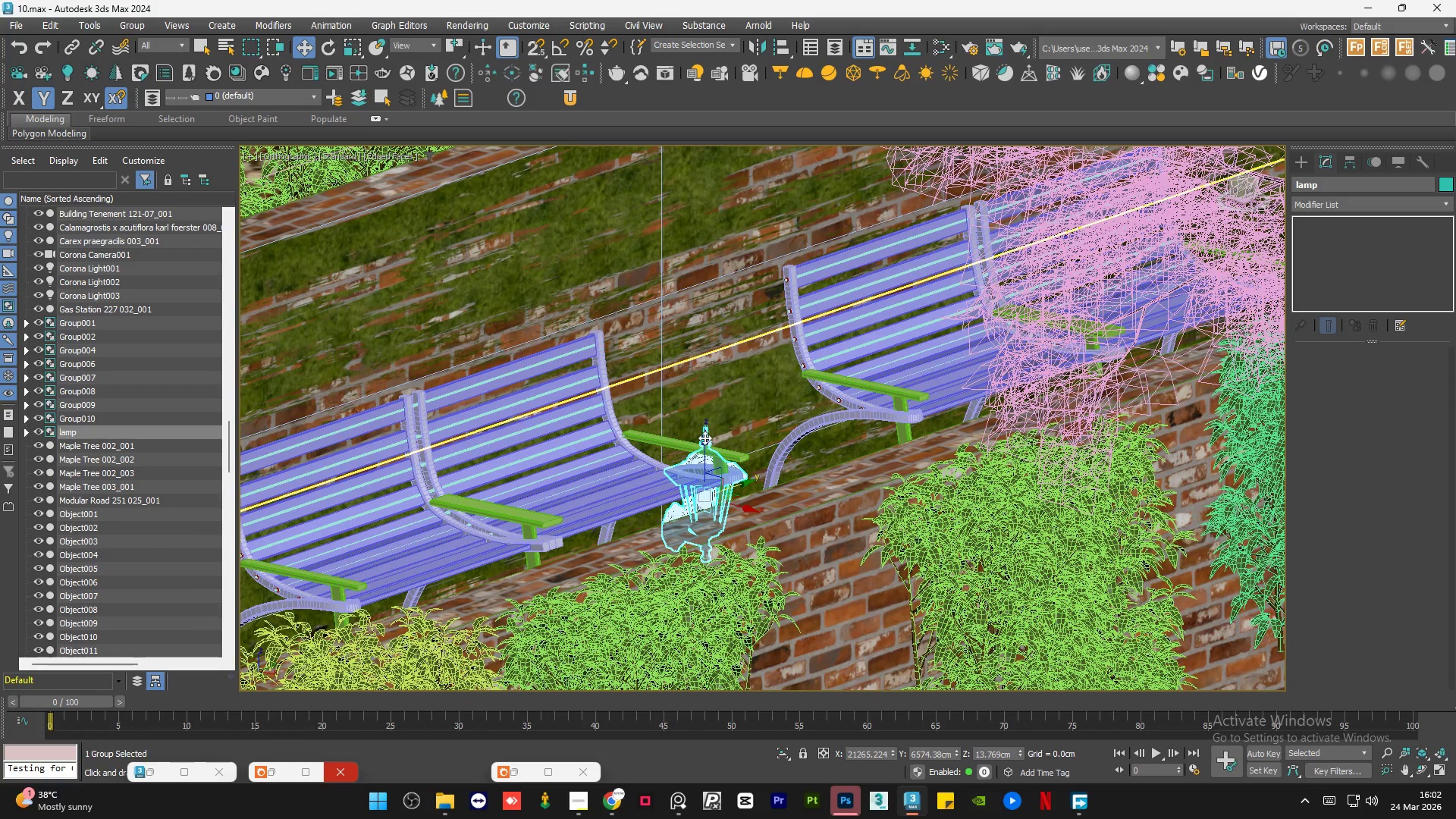 
left_click_drag(start_coordinate=[703, 438], to_coordinate=[708, 280])
 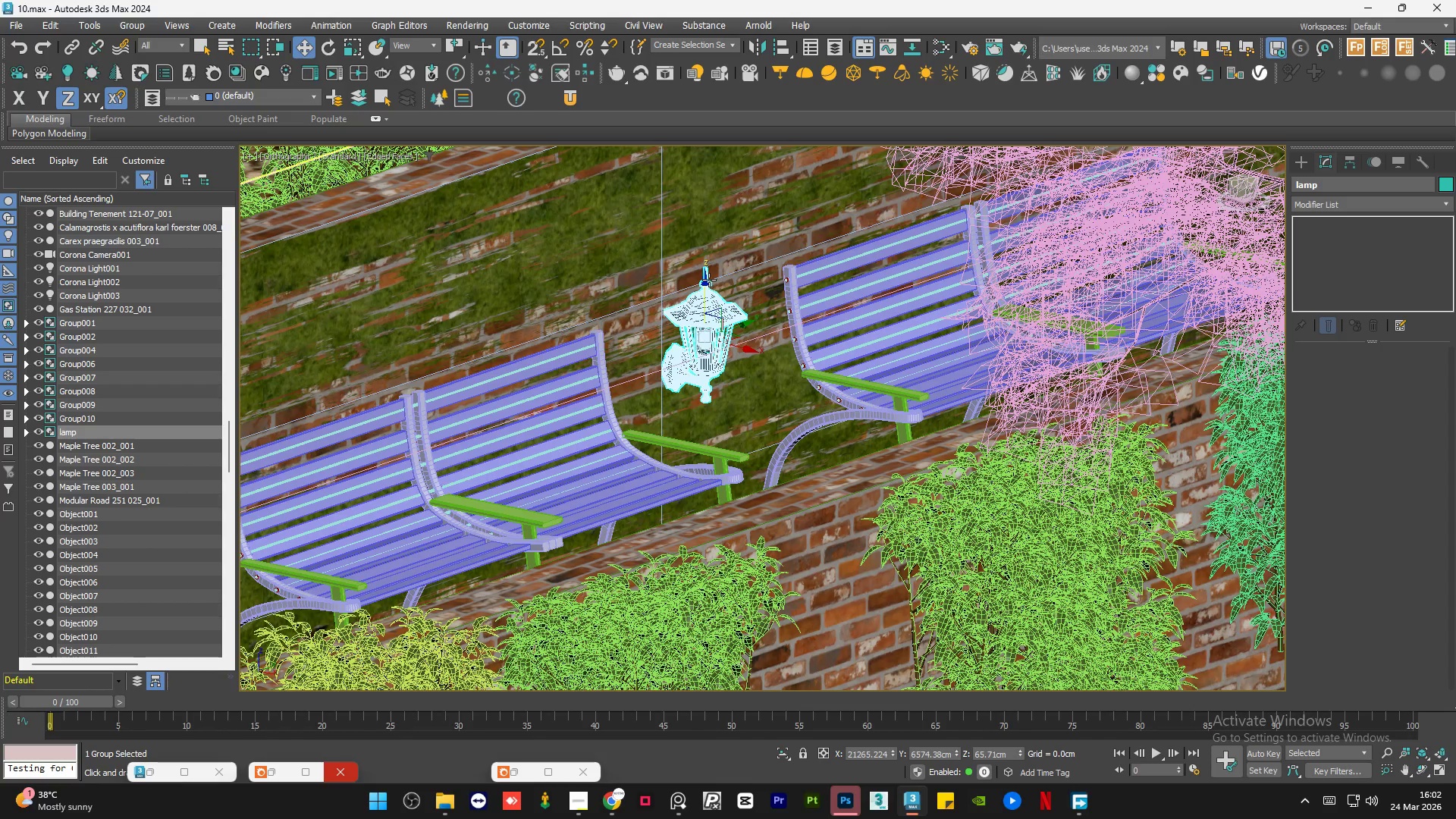 
key(Alt+W)
 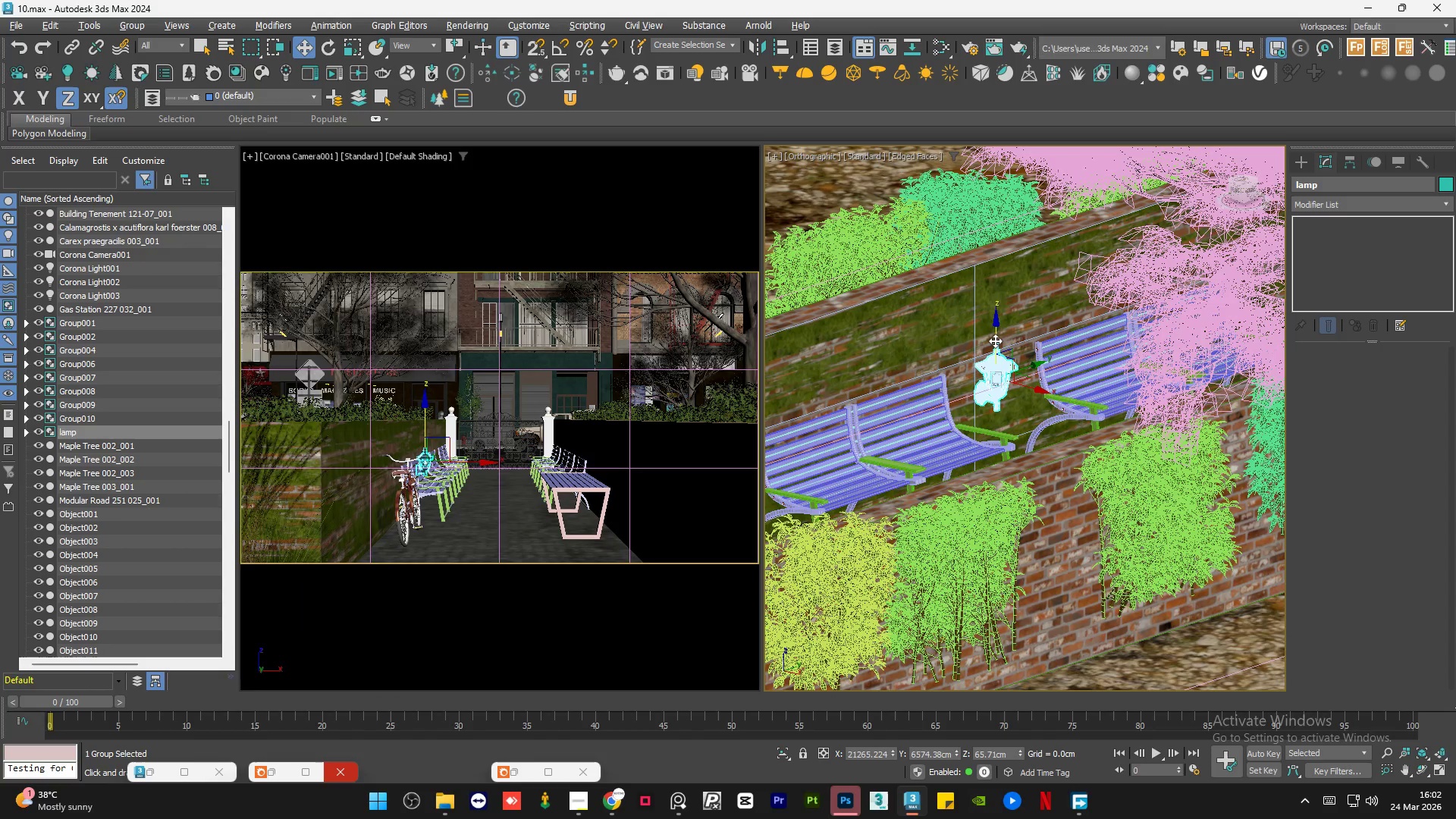 
left_click_drag(start_coordinate=[996, 335], to_coordinate=[1001, 268])
 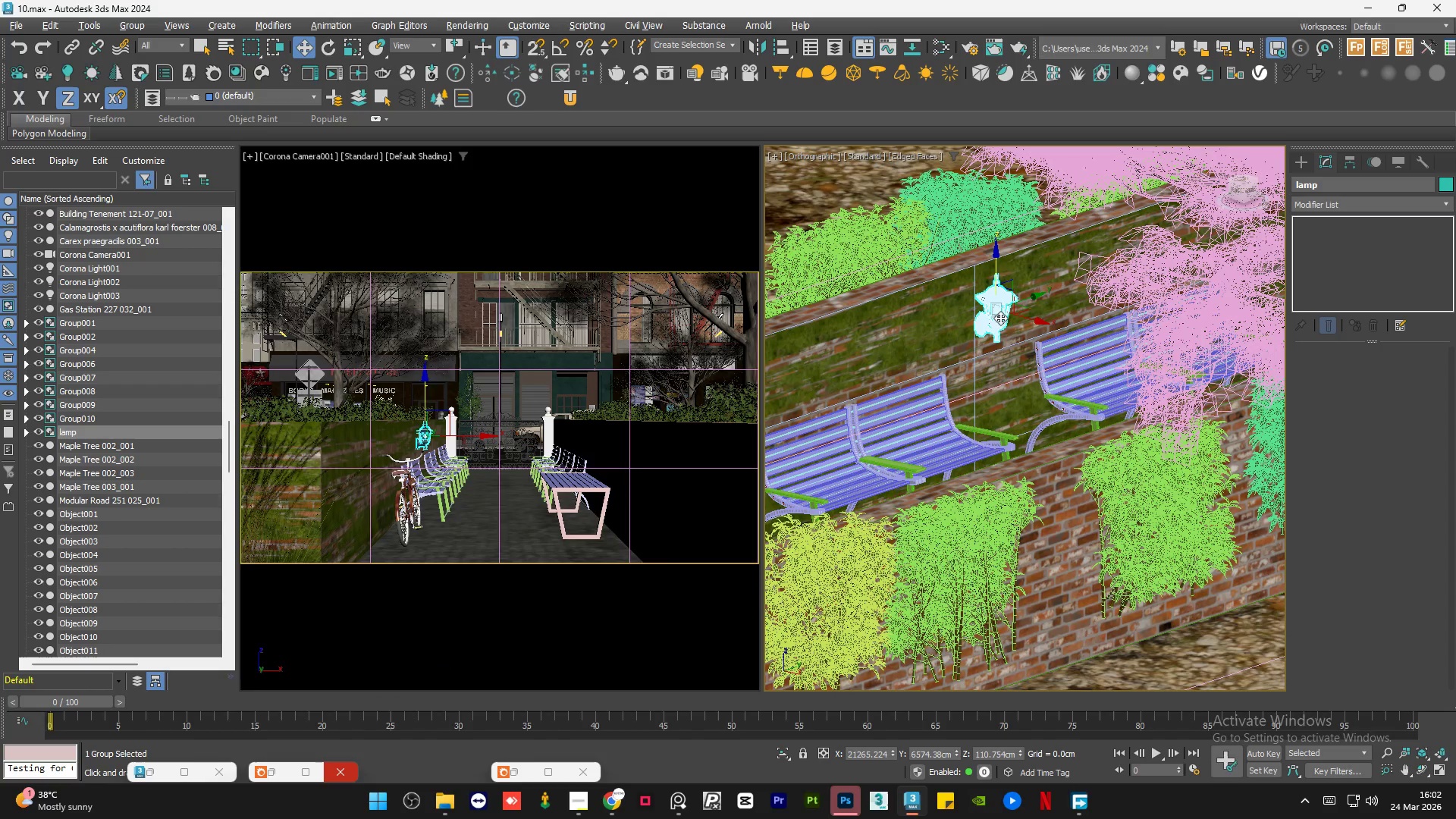 
hold_key(key=AltLeft, duration=1.5)
 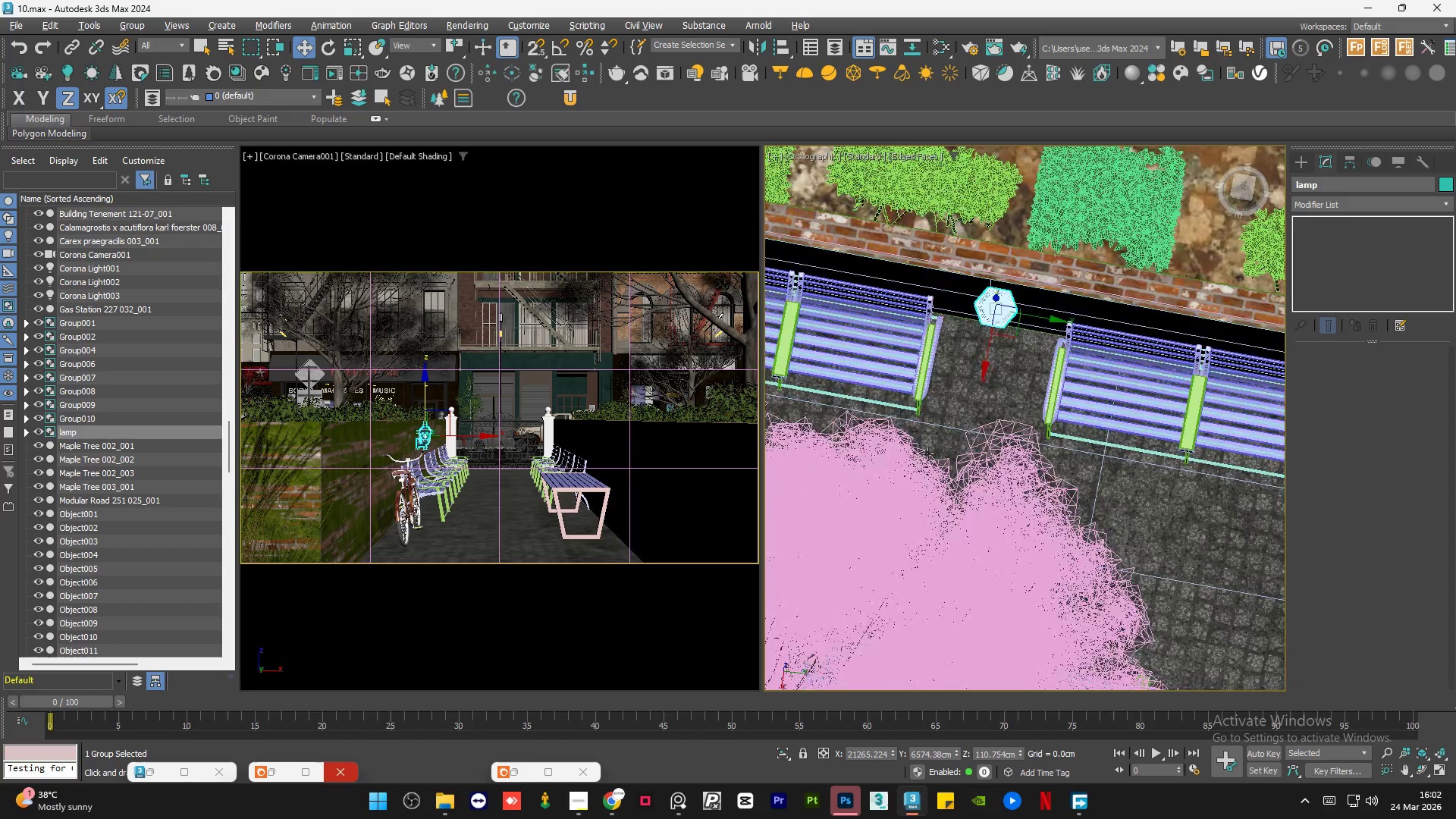 
key(Alt+AltLeft)
 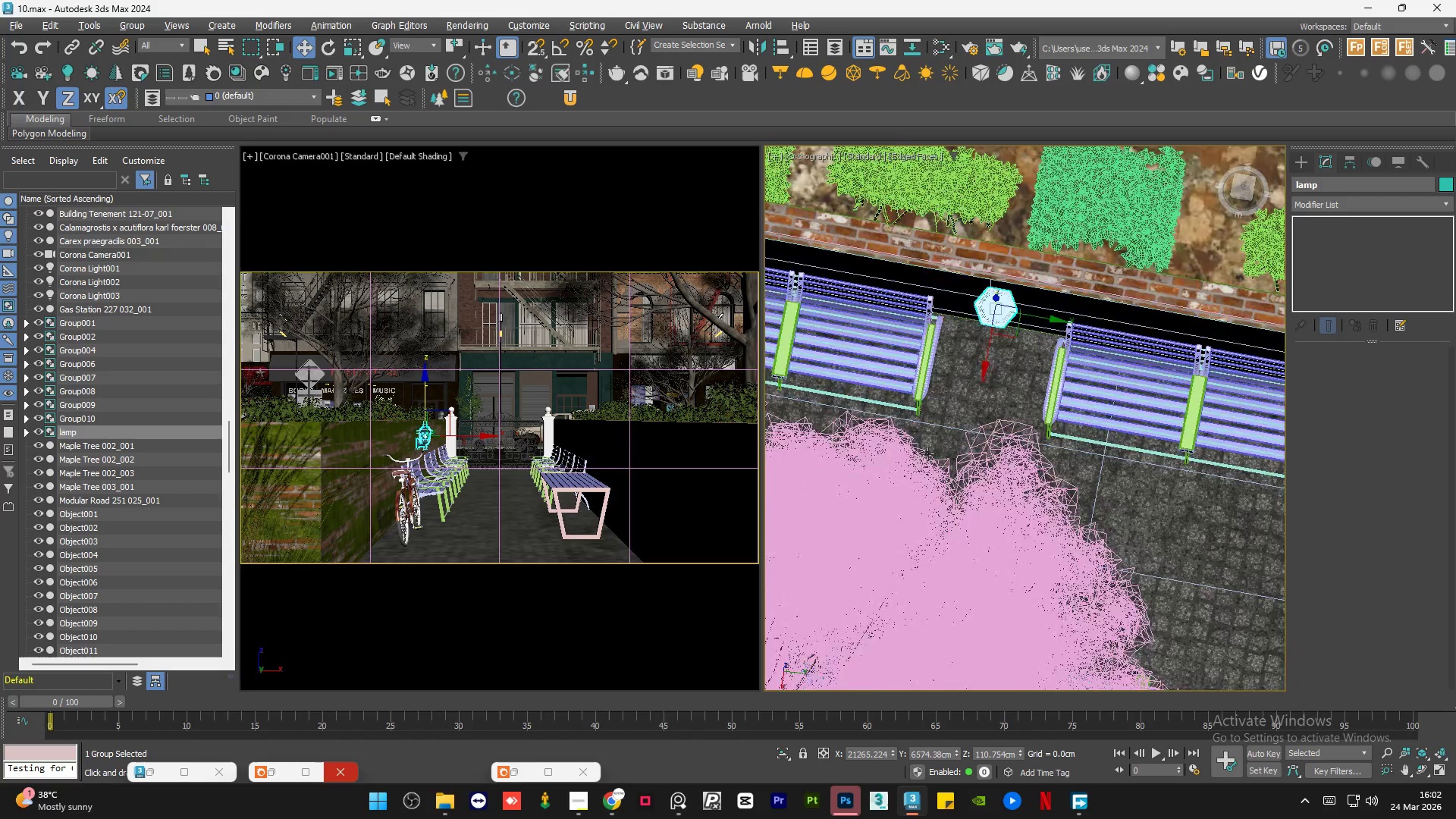 
key(Alt+AltLeft)
 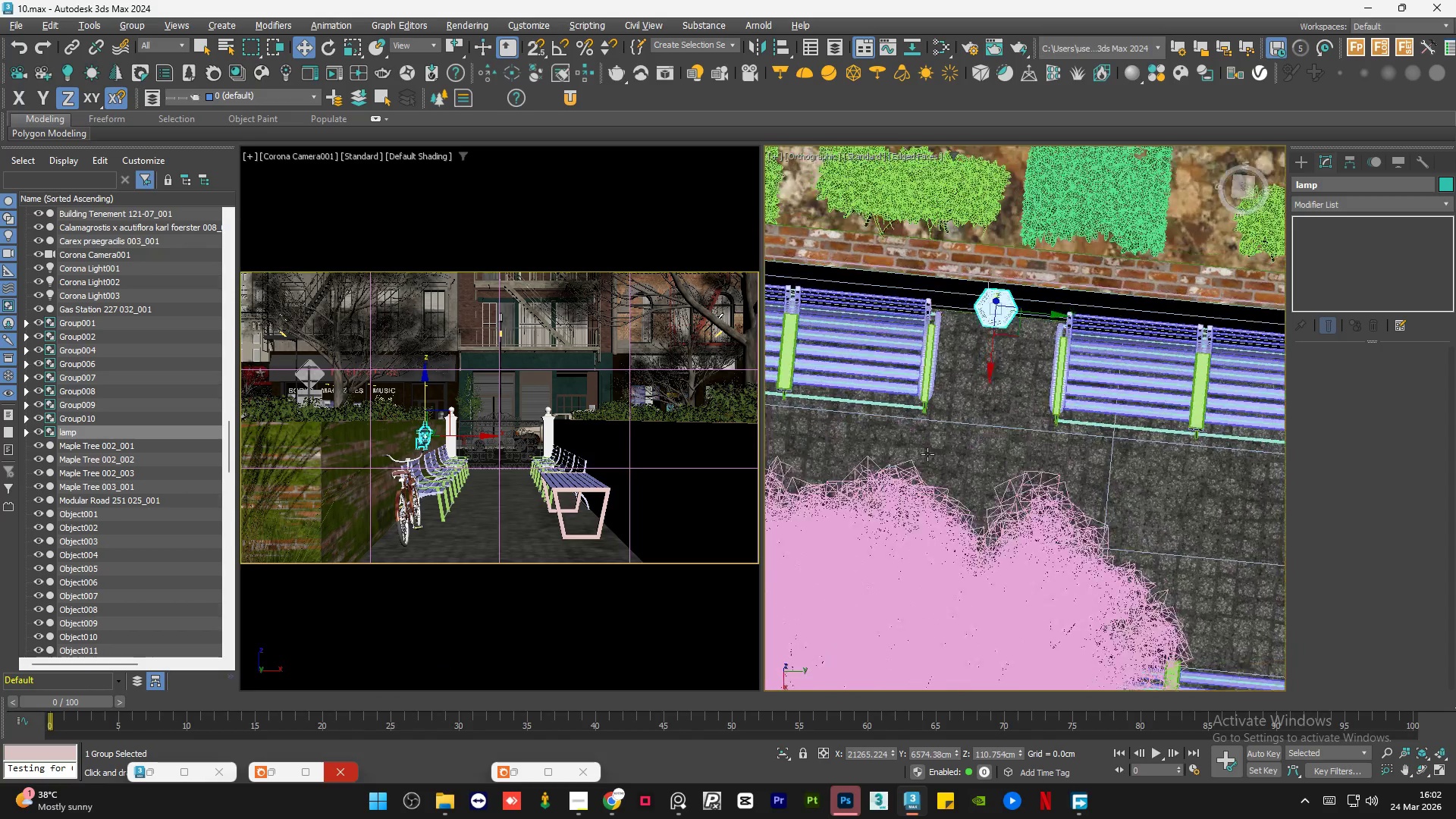 
key(Alt+AltLeft)
 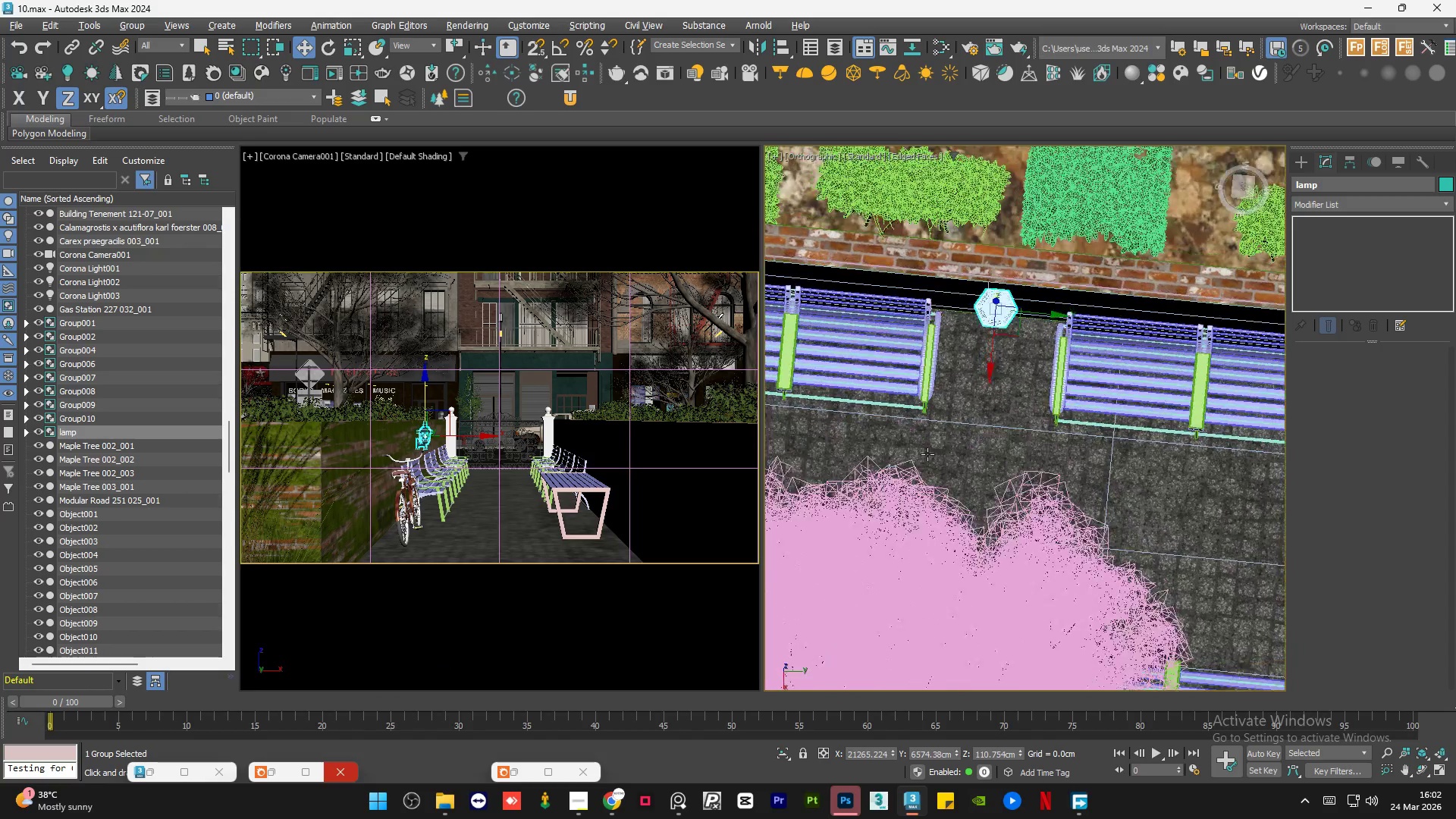 
key(Alt+AltLeft)
 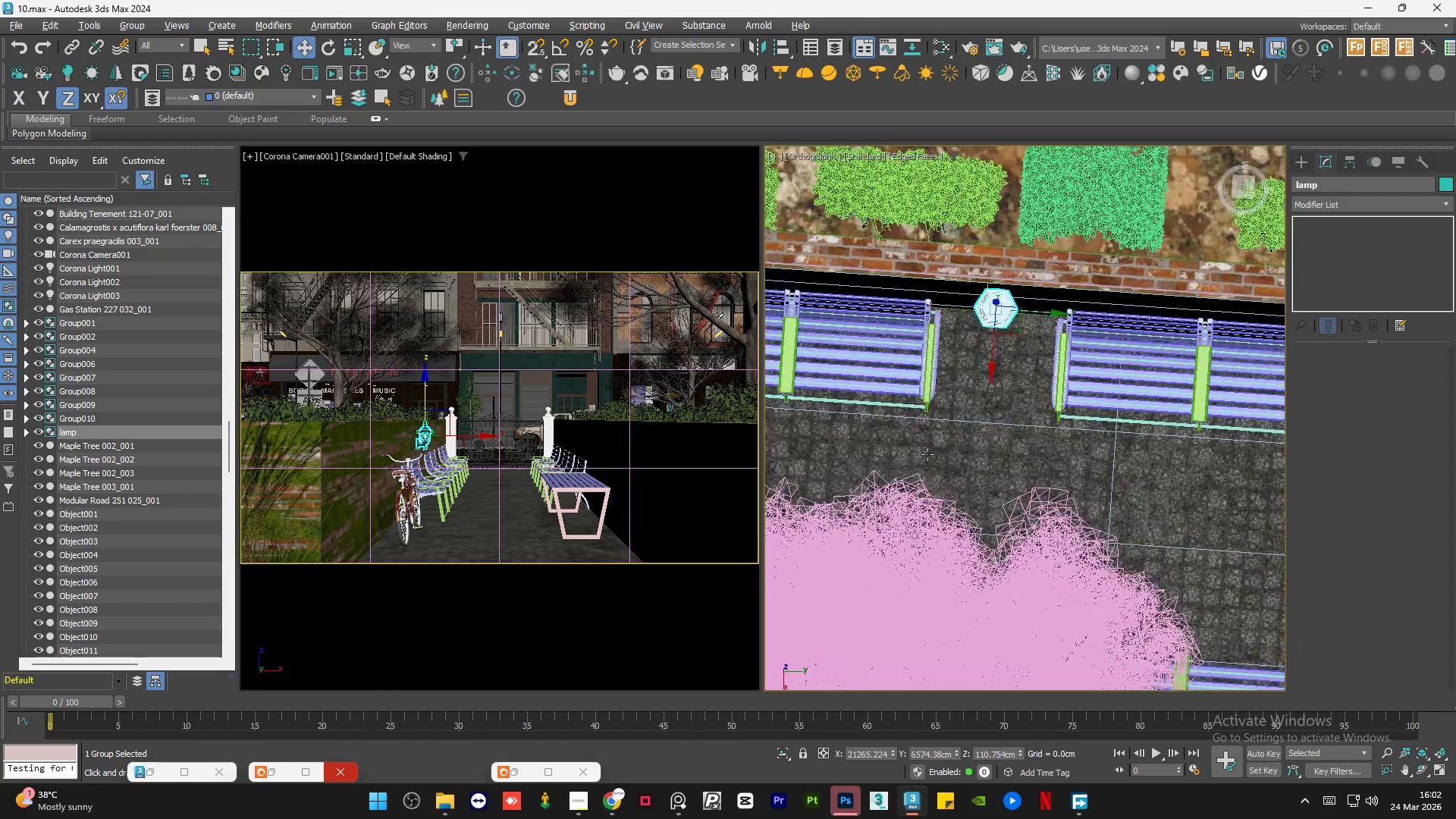 
key(Alt+AltLeft)
 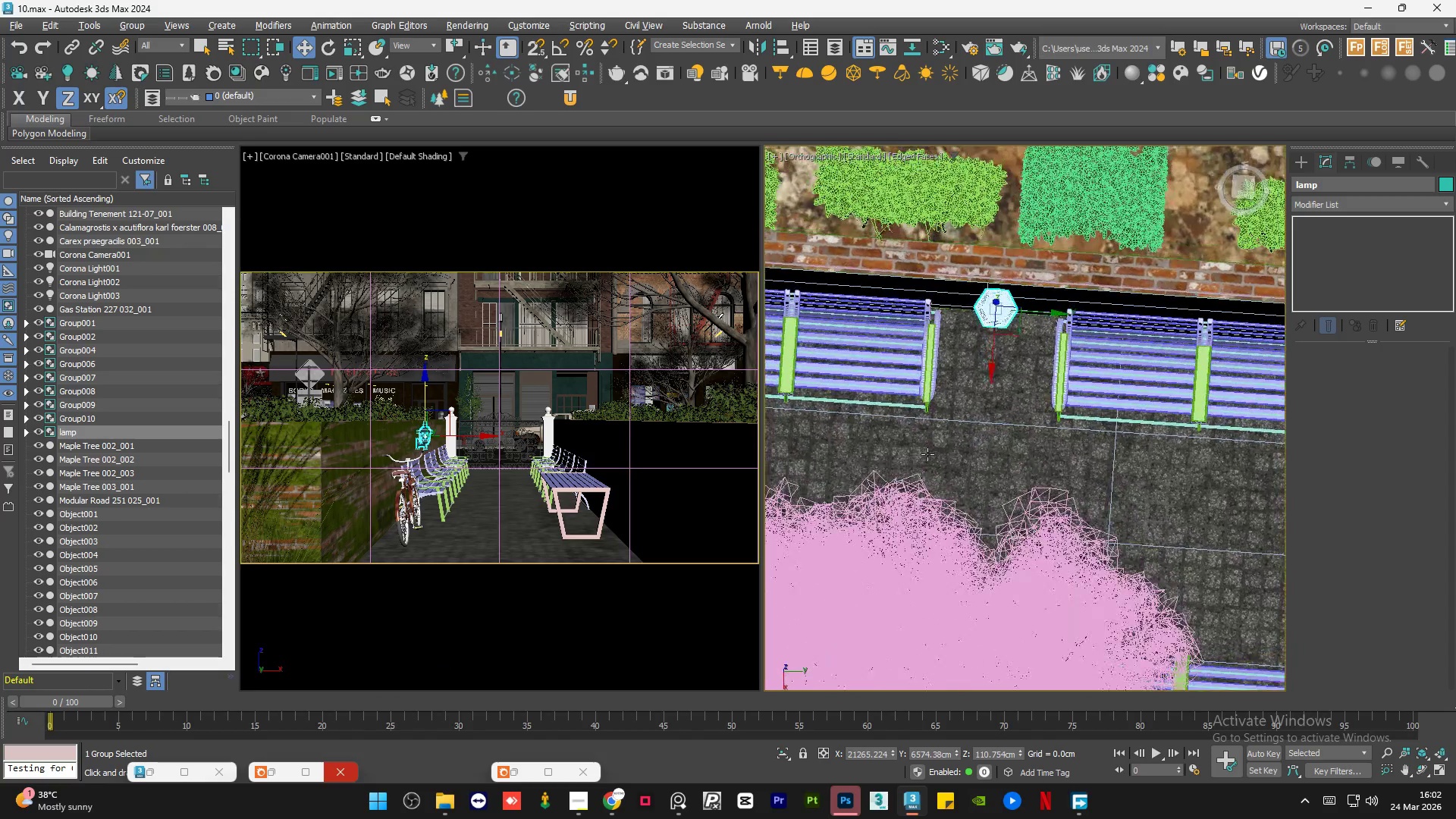 
key(Alt+AltLeft)
 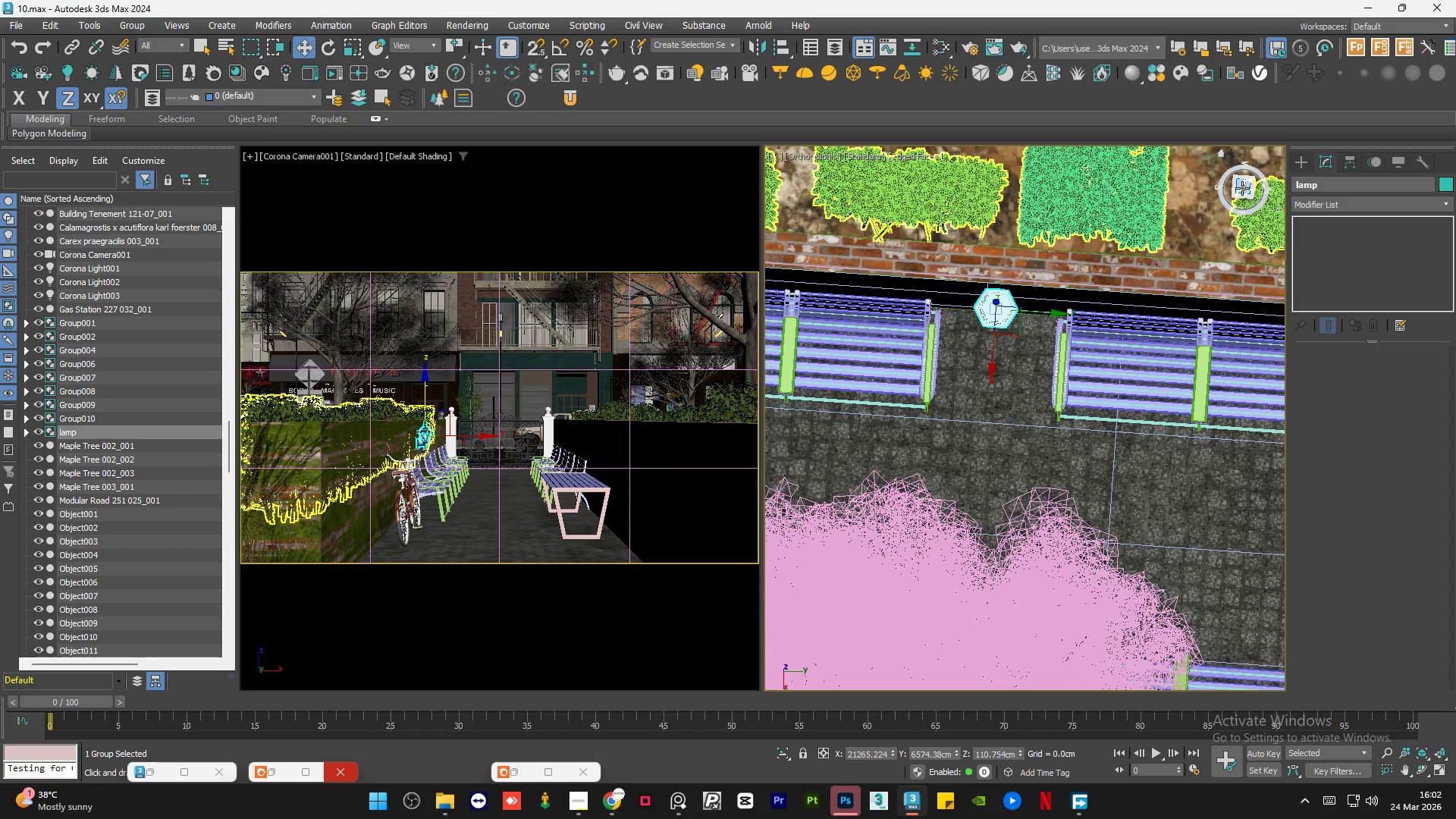 
left_click([1242, 188])
 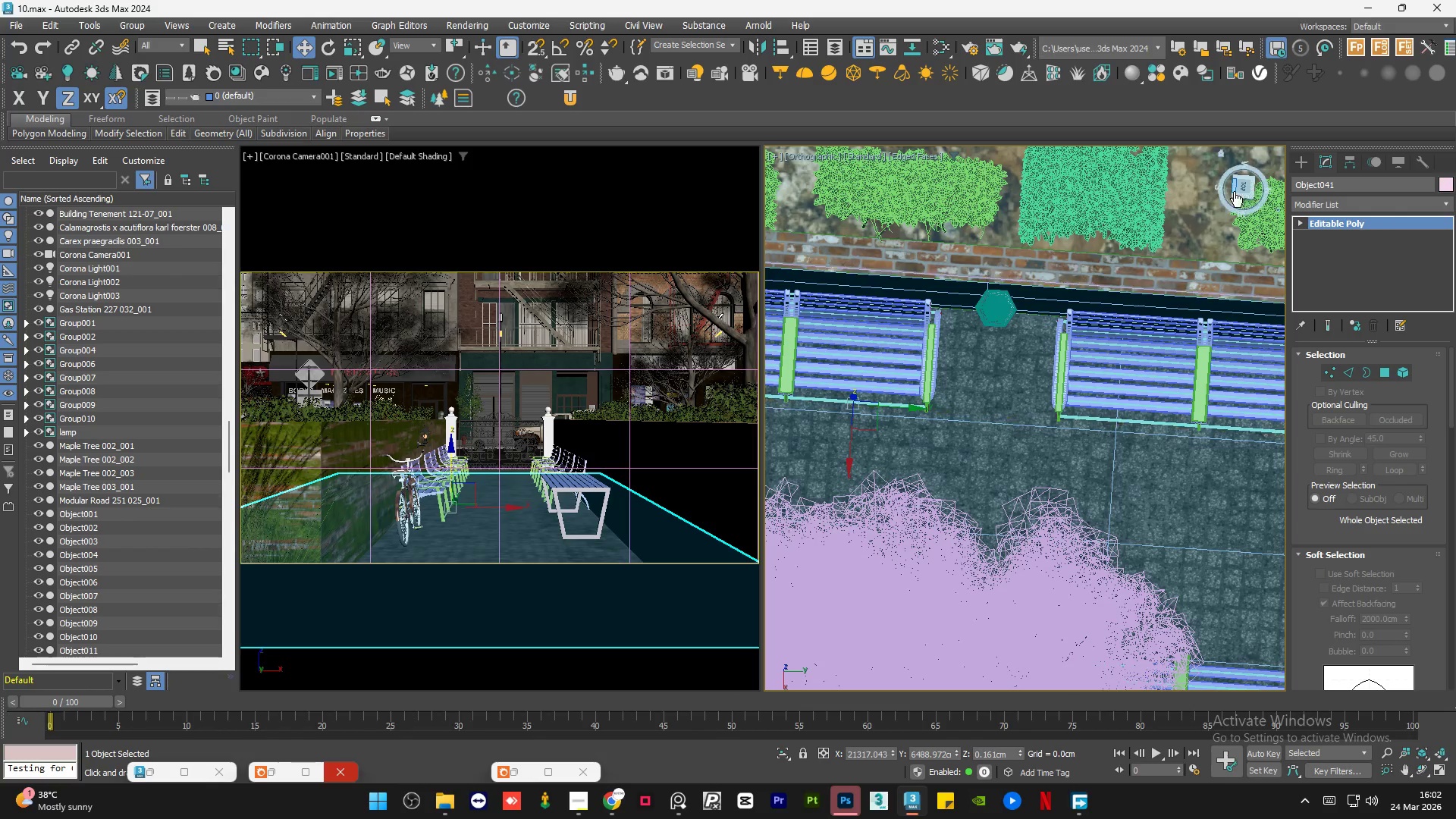 
left_click([1240, 183])
 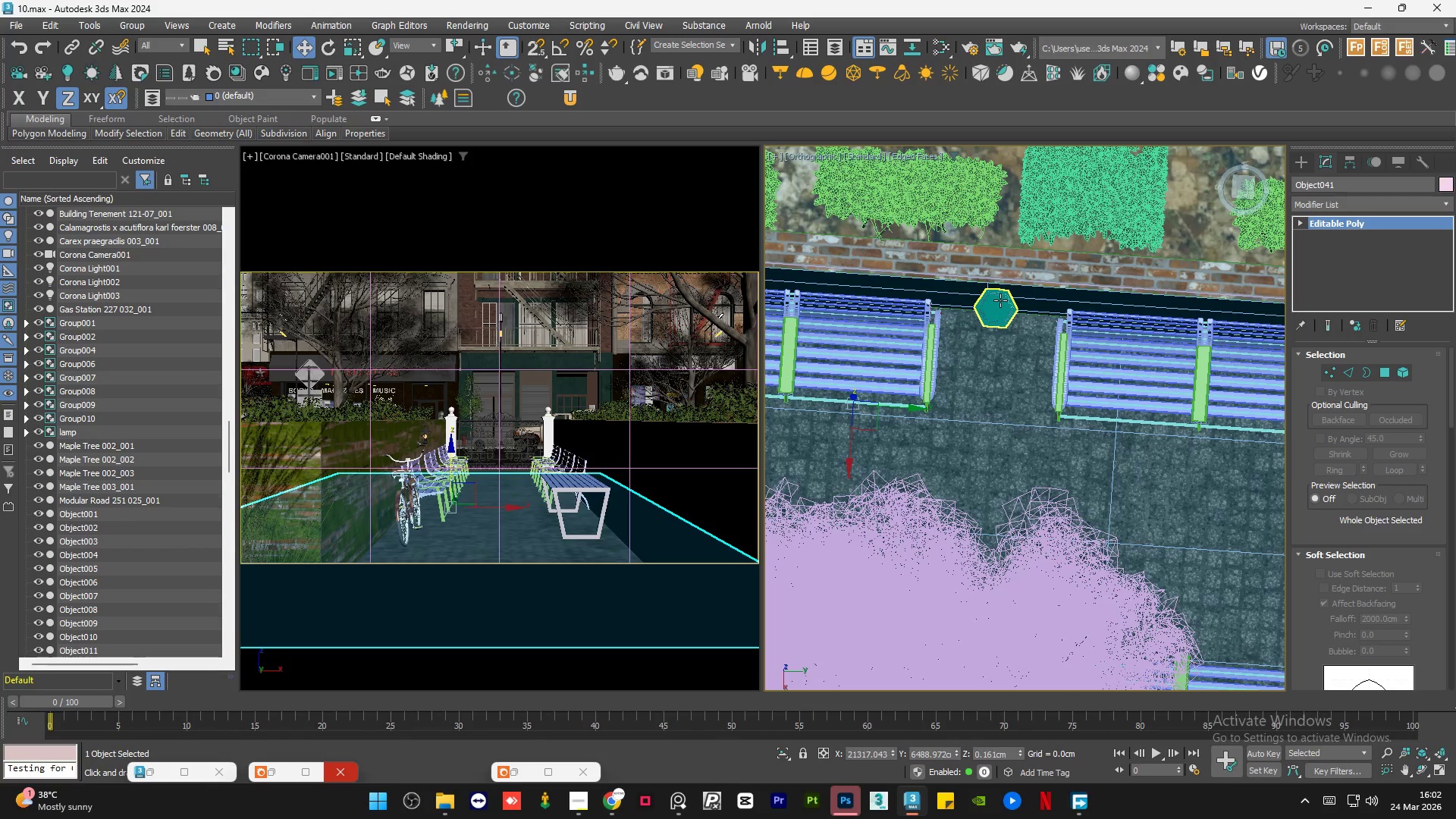 
left_click([1000, 300])
 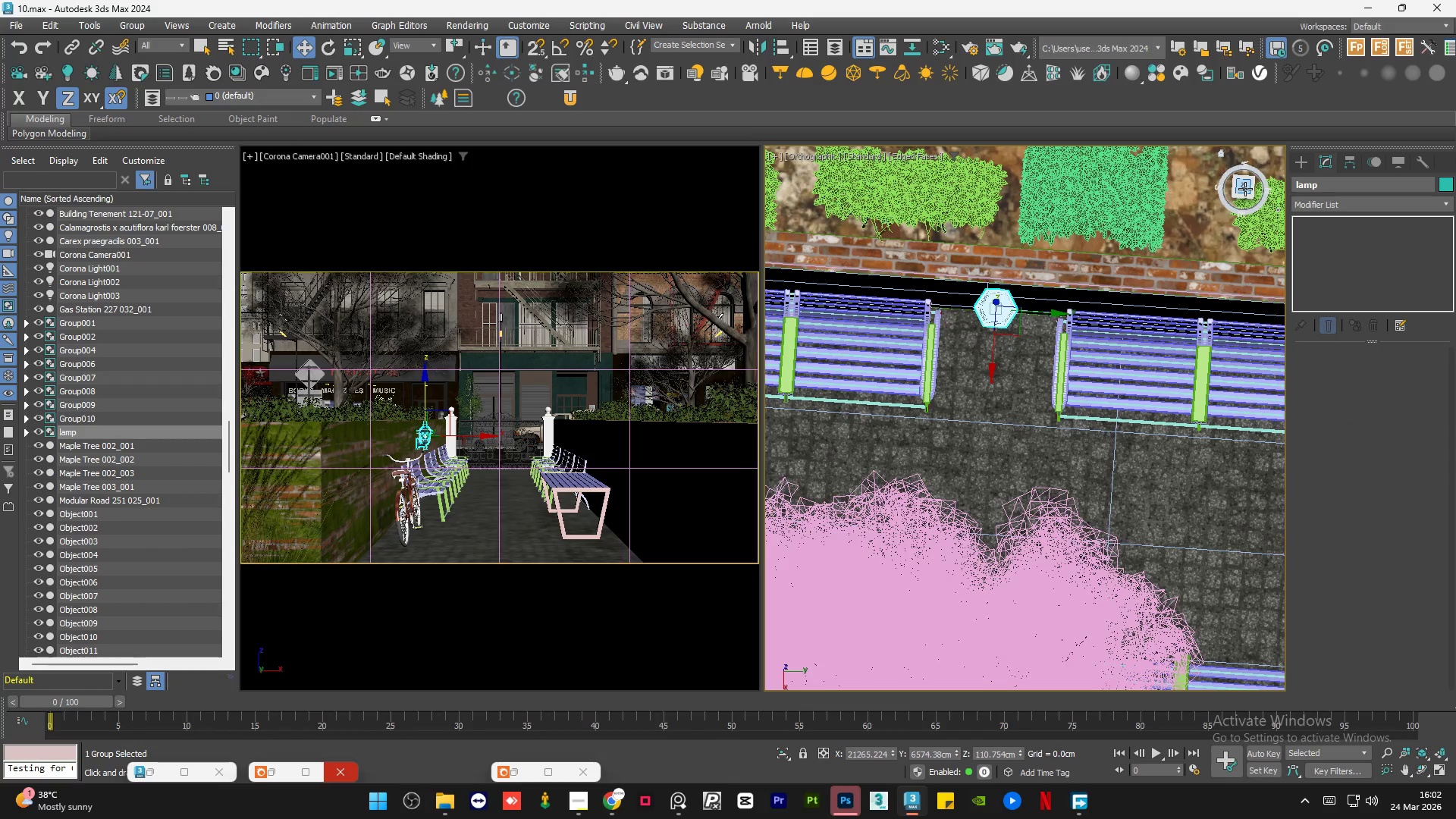 
double_click([1245, 189])
 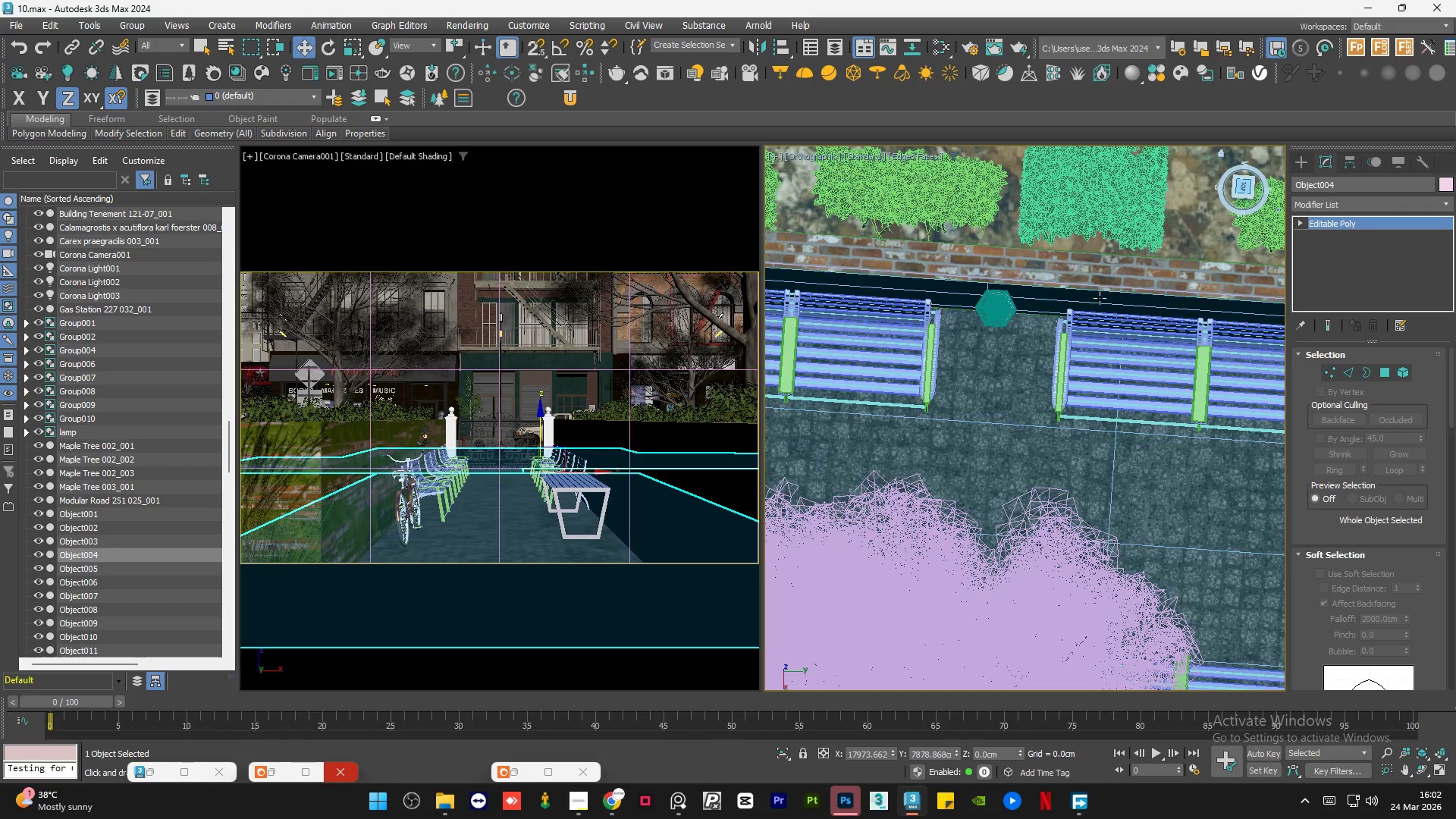 
hold_key(key=AltLeft, duration=0.81)
 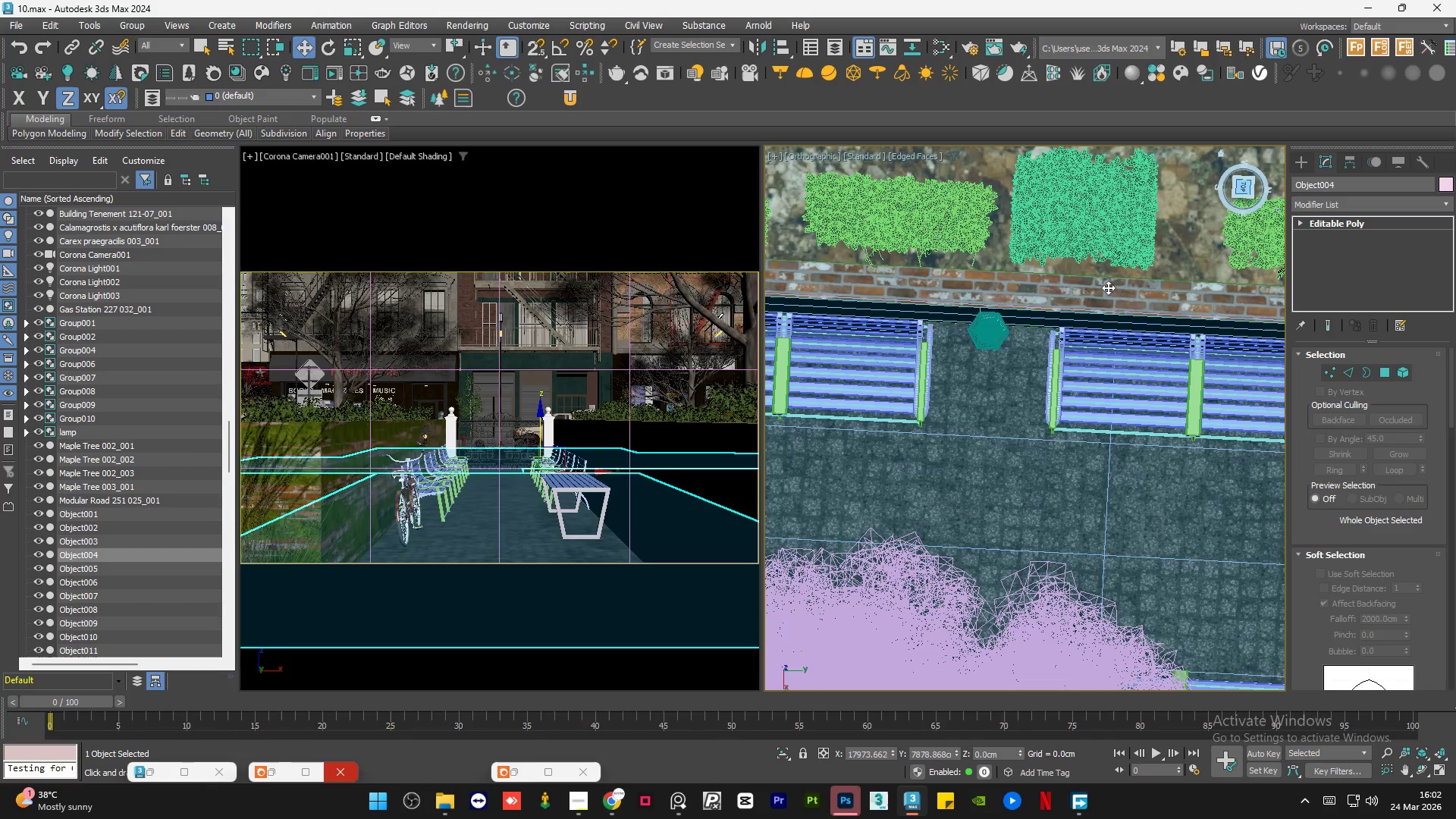 
scroll: coordinate [1007, 327], scroll_direction: up, amount: 2.0
 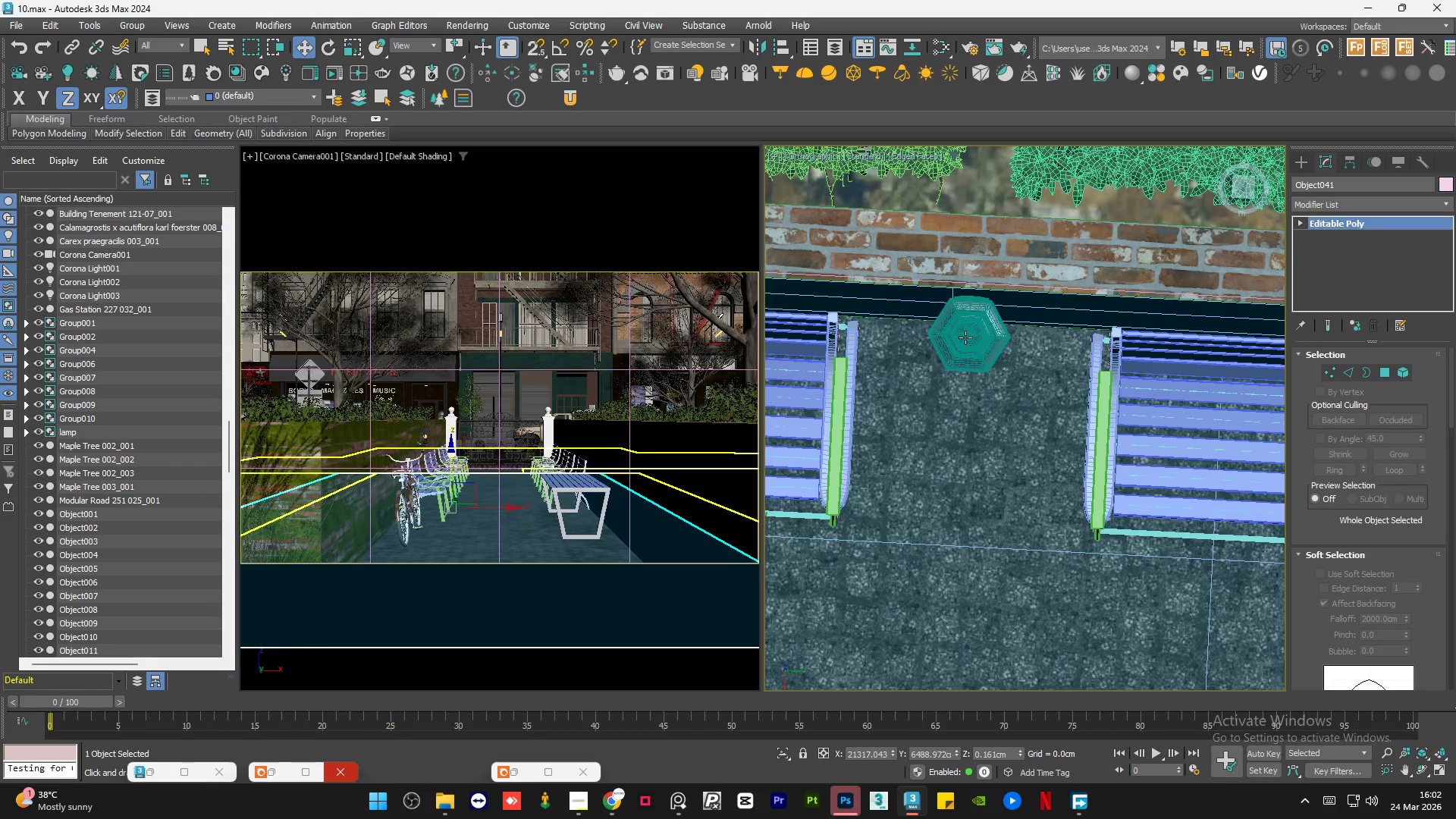 
left_click([965, 337])
 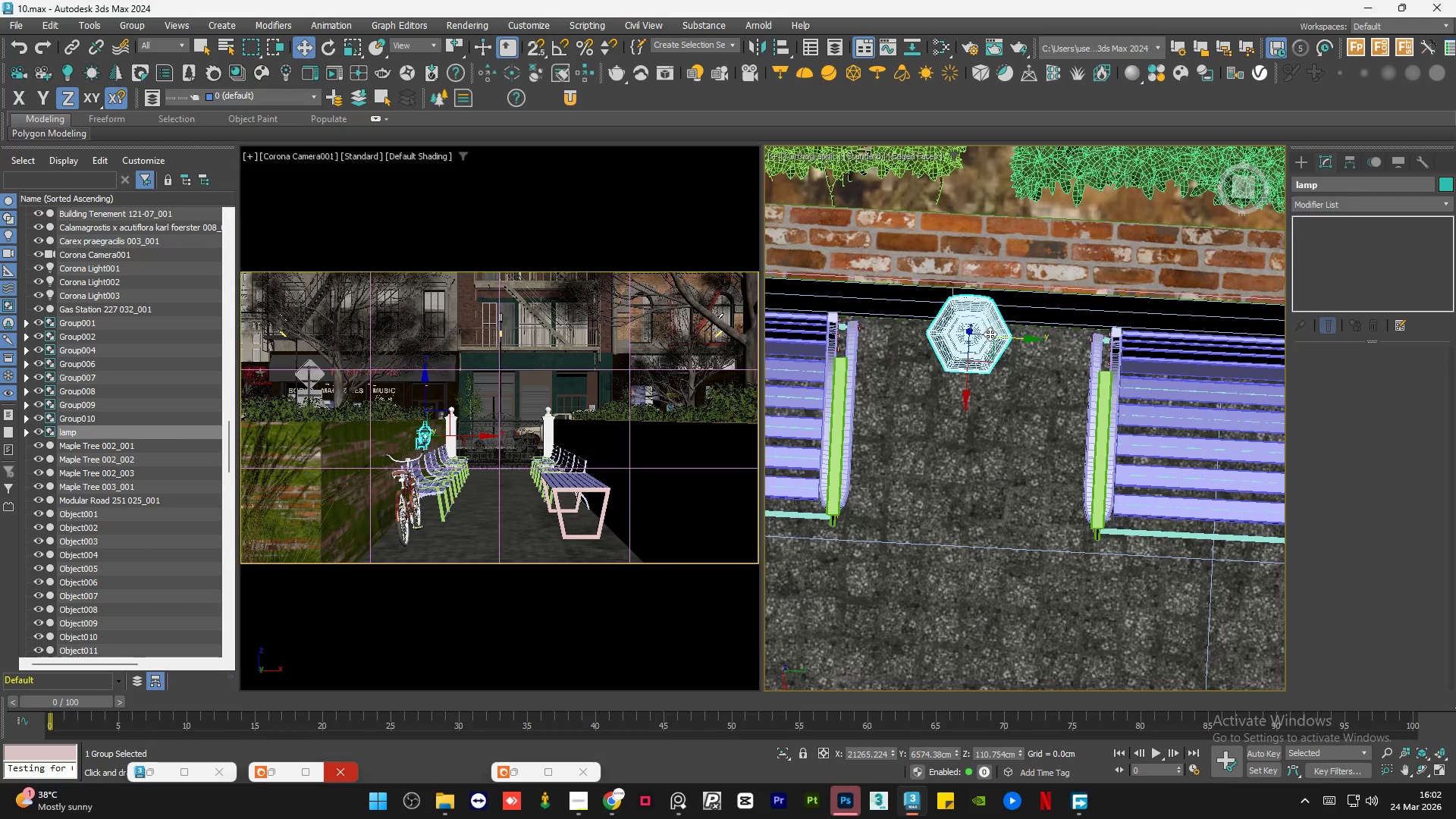 
left_click_drag(start_coordinate=[991, 333], to_coordinate=[995, 333])
 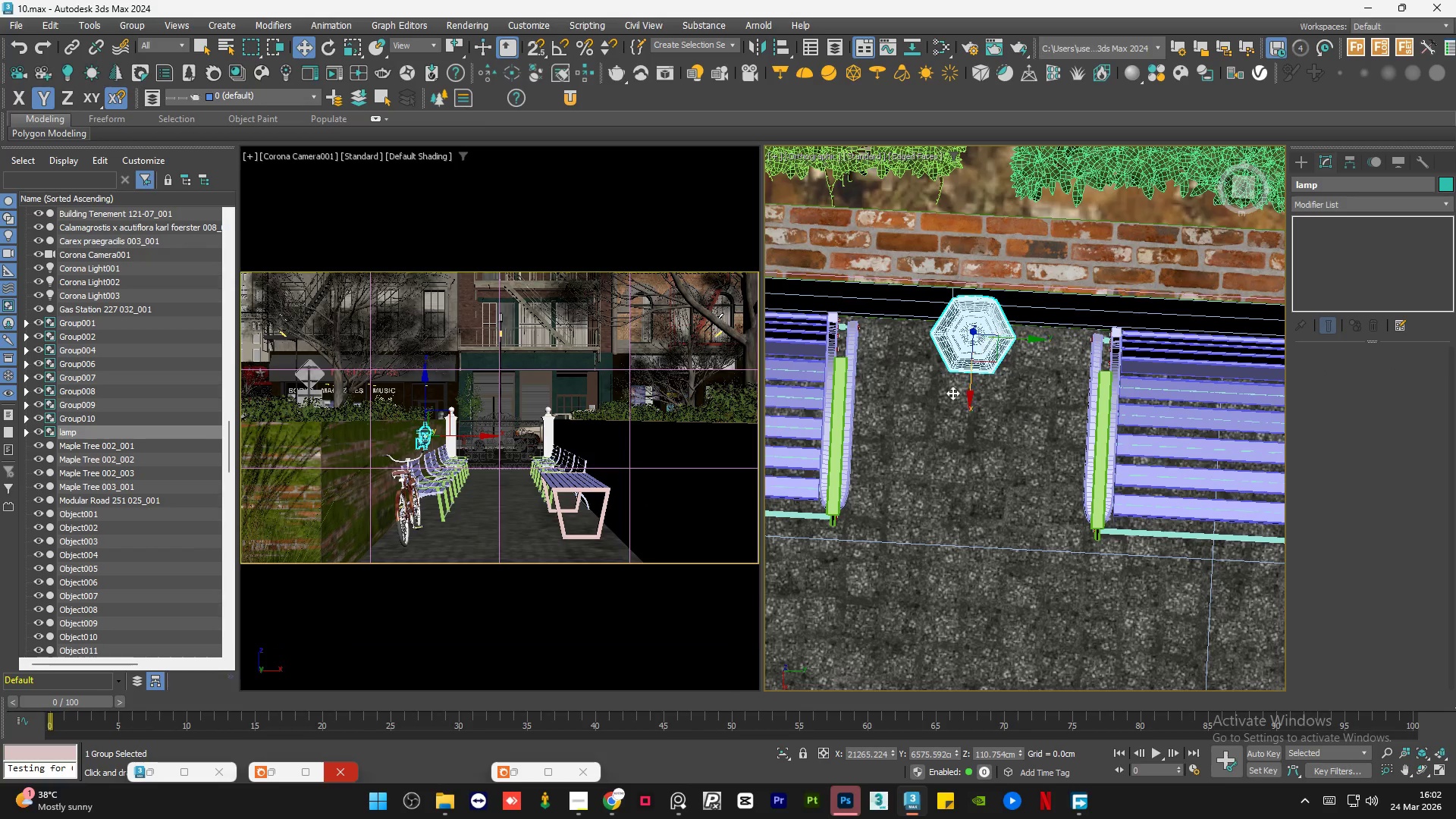 
hold_key(key=AltLeft, duration=0.98)
 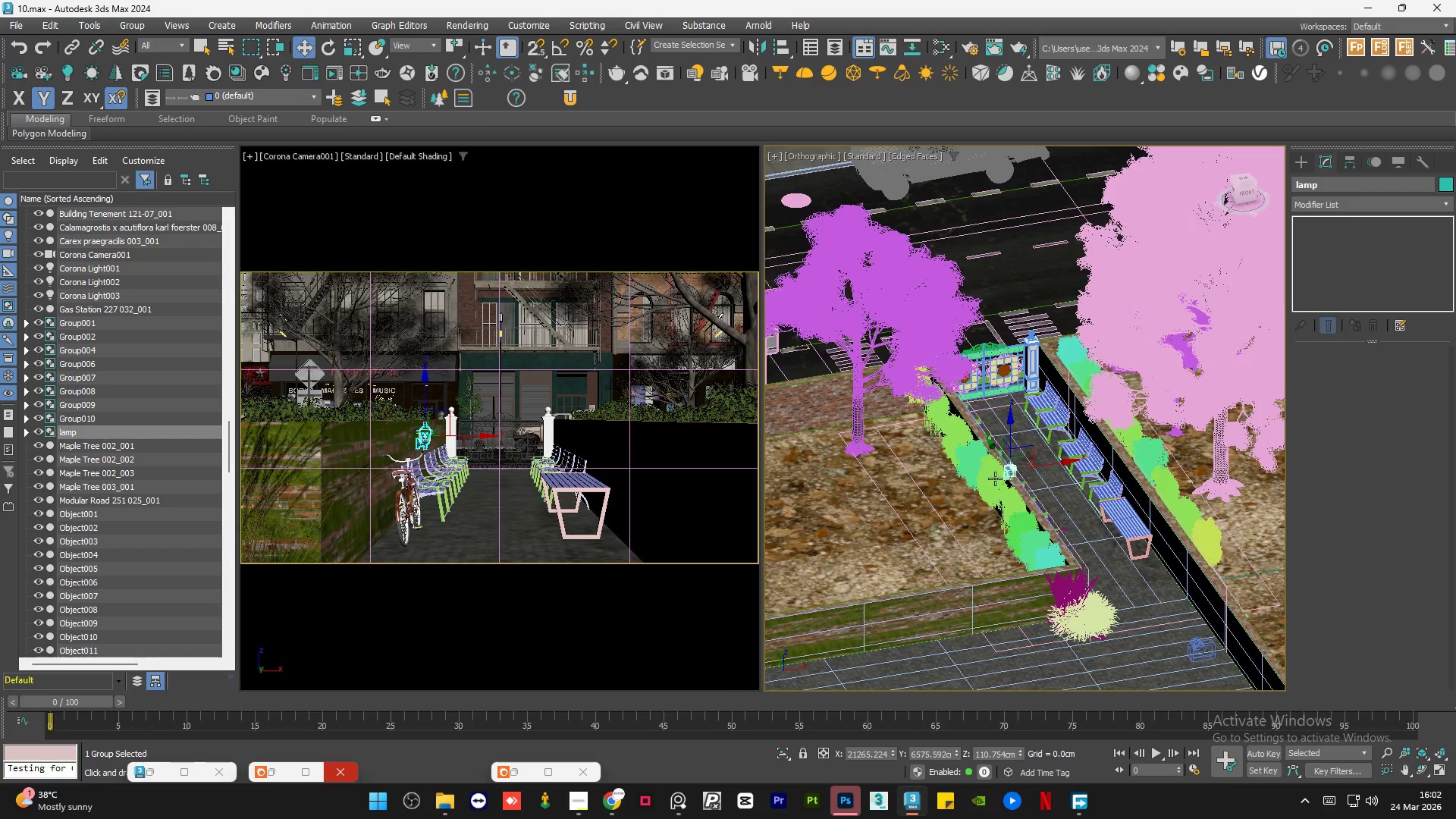 
scroll: coordinate [1025, 493], scroll_direction: down, amount: 6.0
 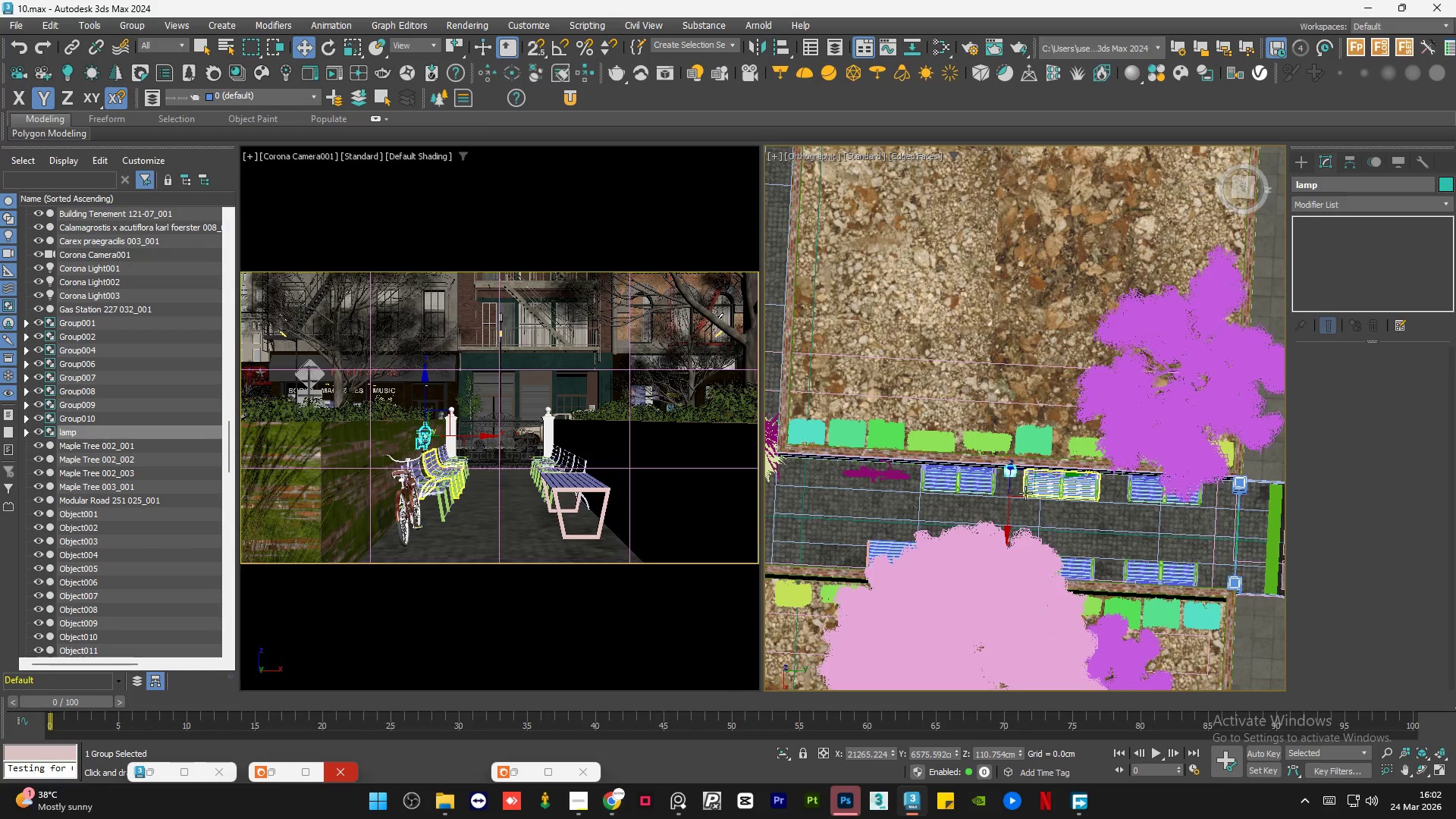 
left_click([995, 479])
 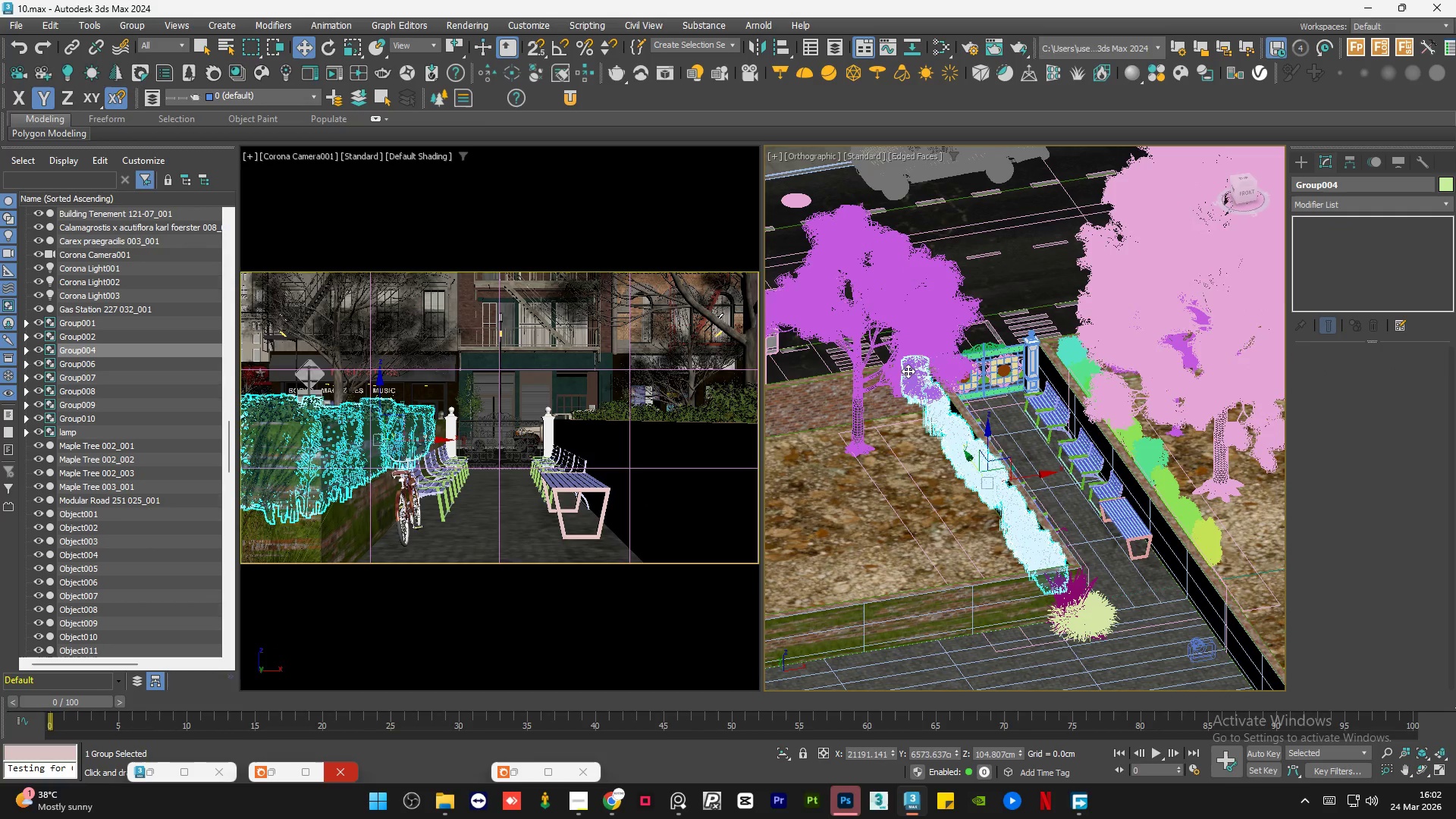 
left_click([865, 315])
 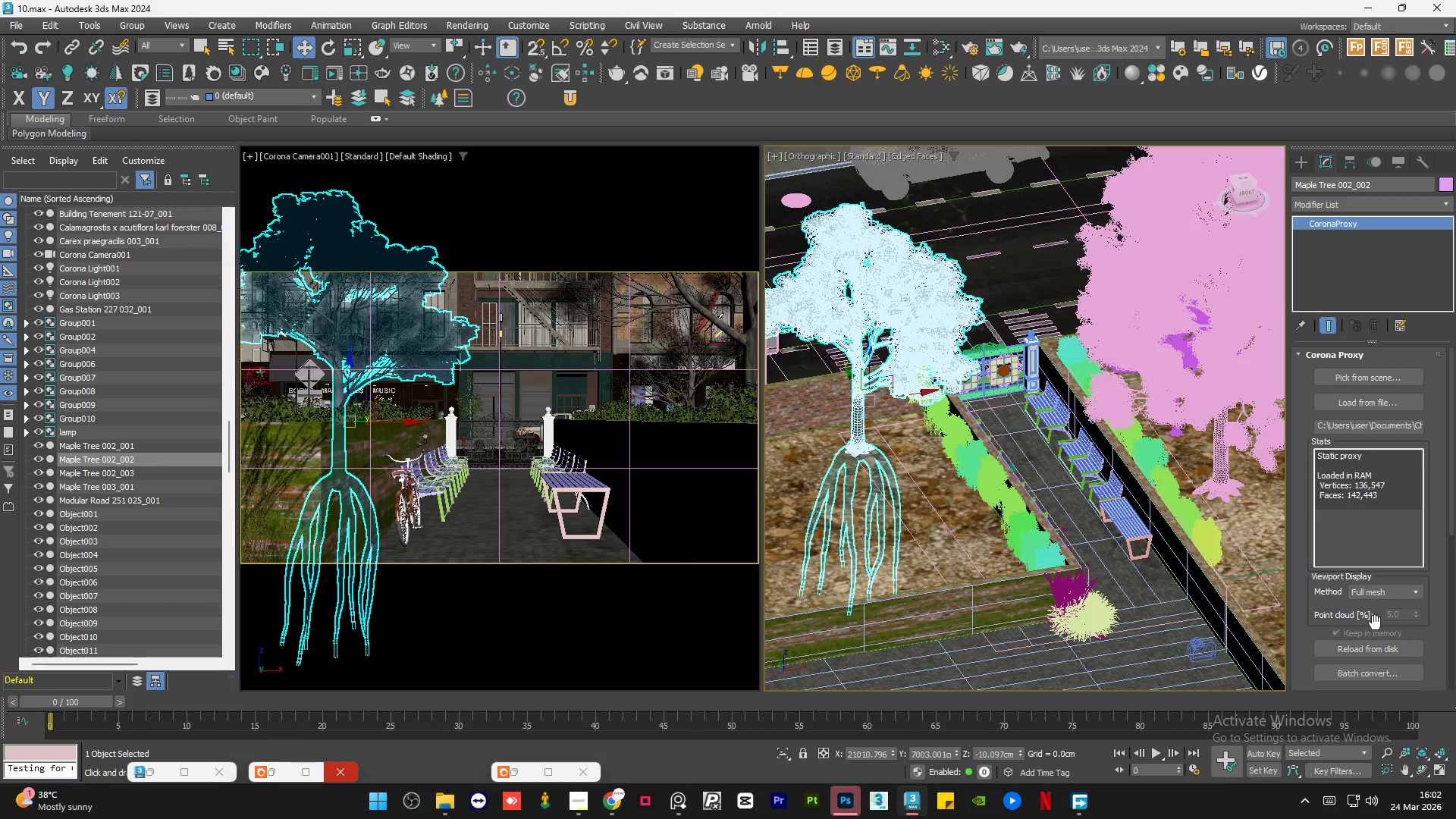 
left_click([1405, 595])
 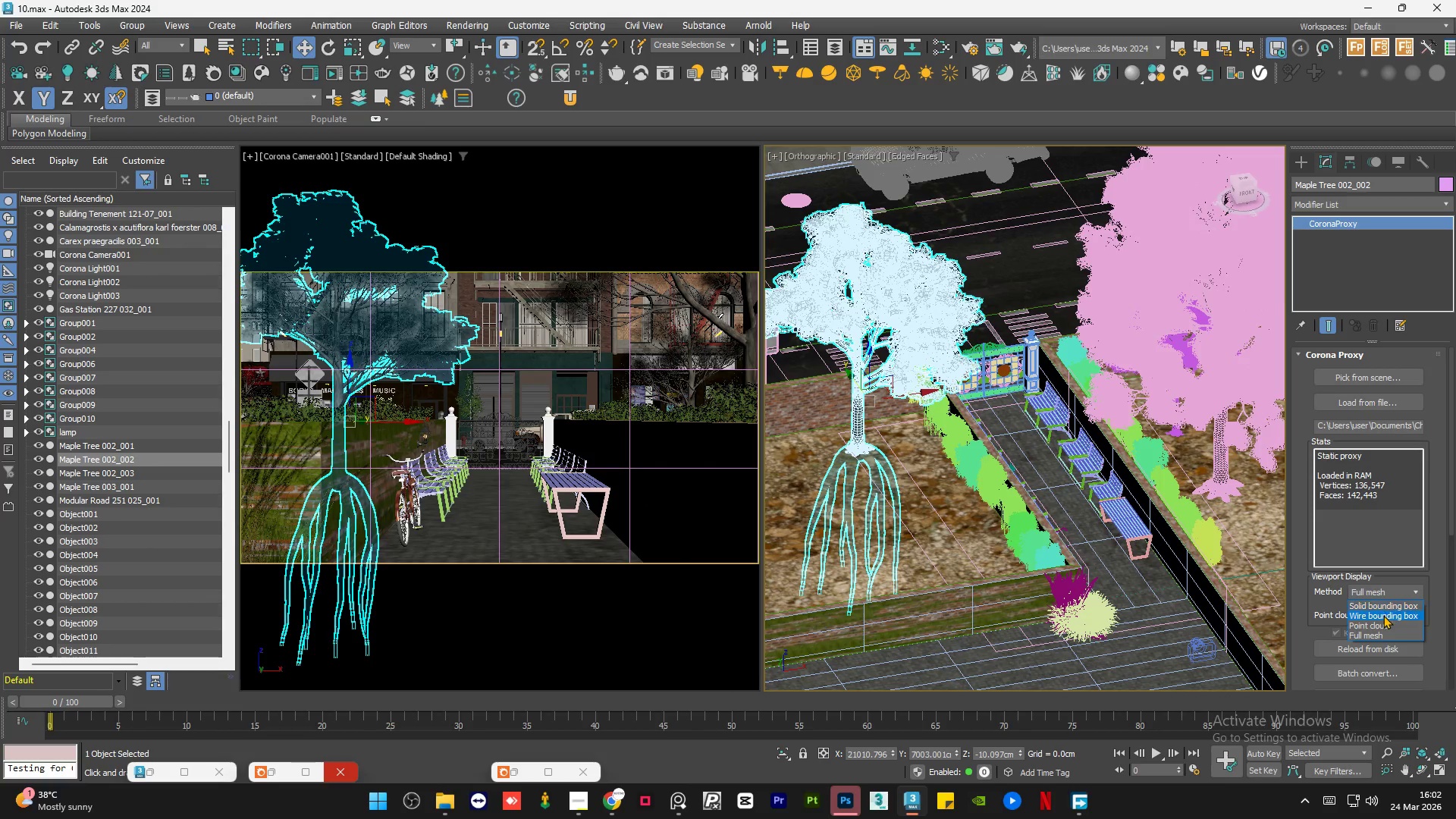 
left_click([1382, 617])
 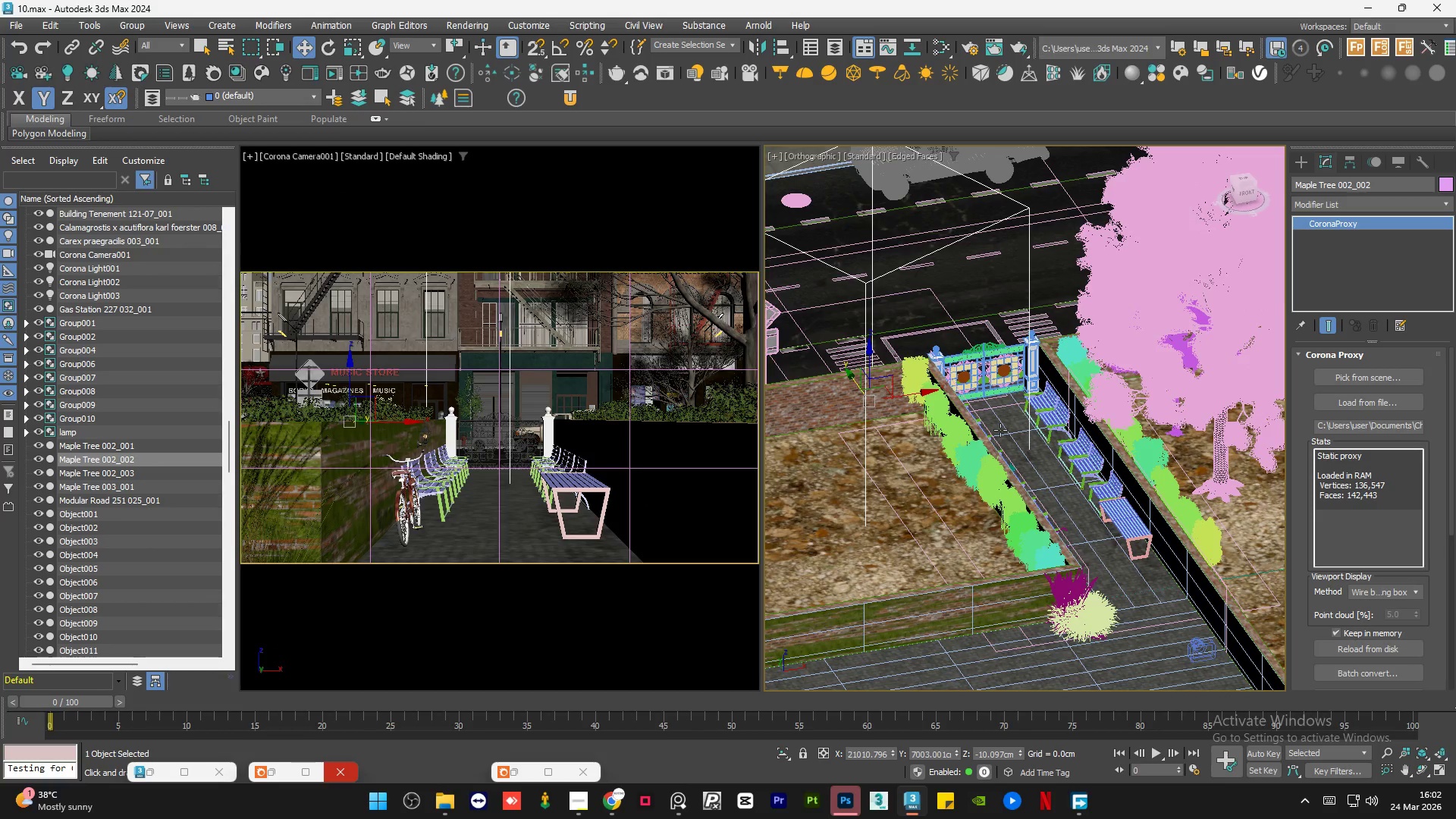 
scroll: coordinate [1000, 429], scroll_direction: down, amount: 2.0
 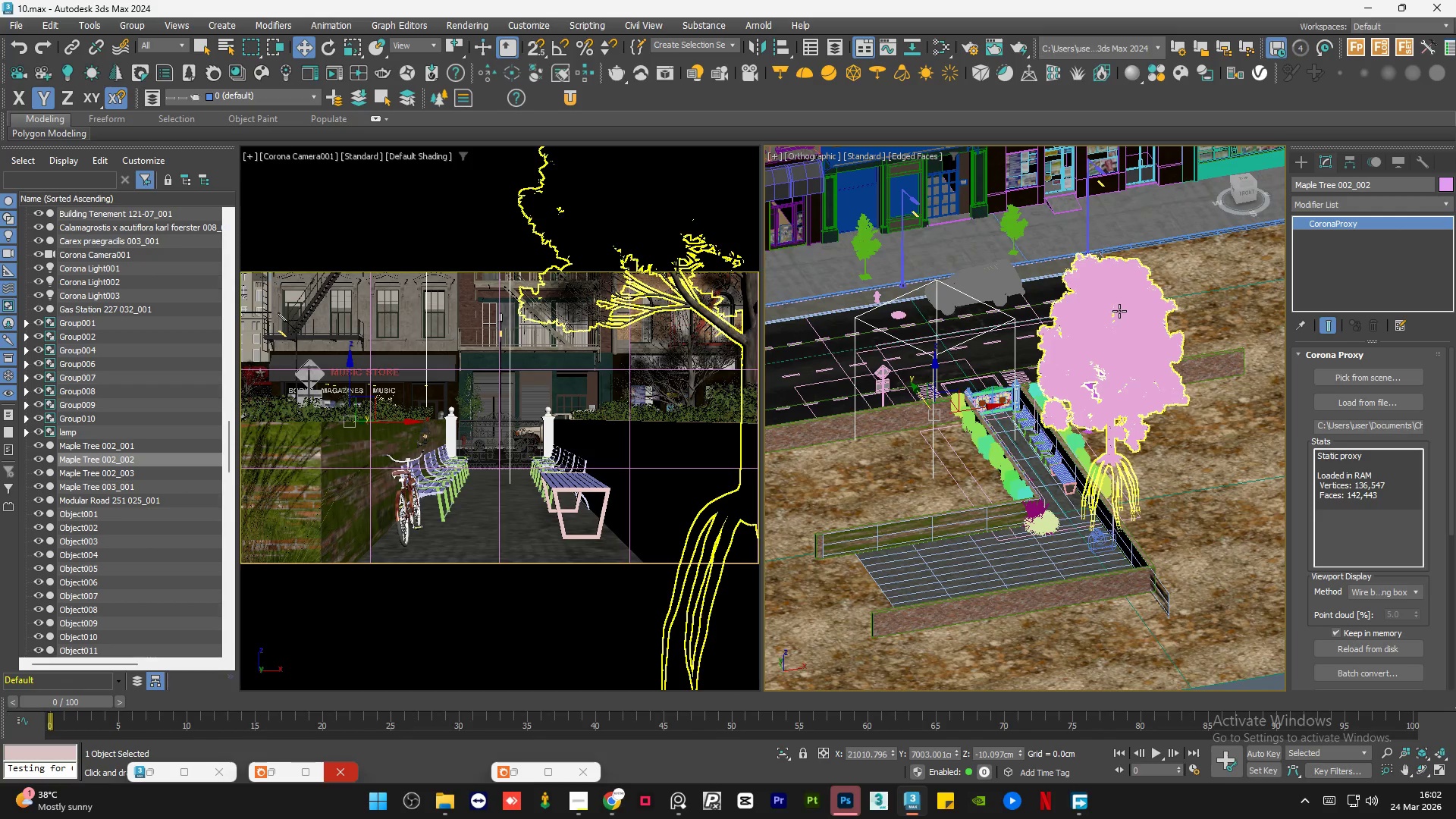 
left_click([1119, 311])
 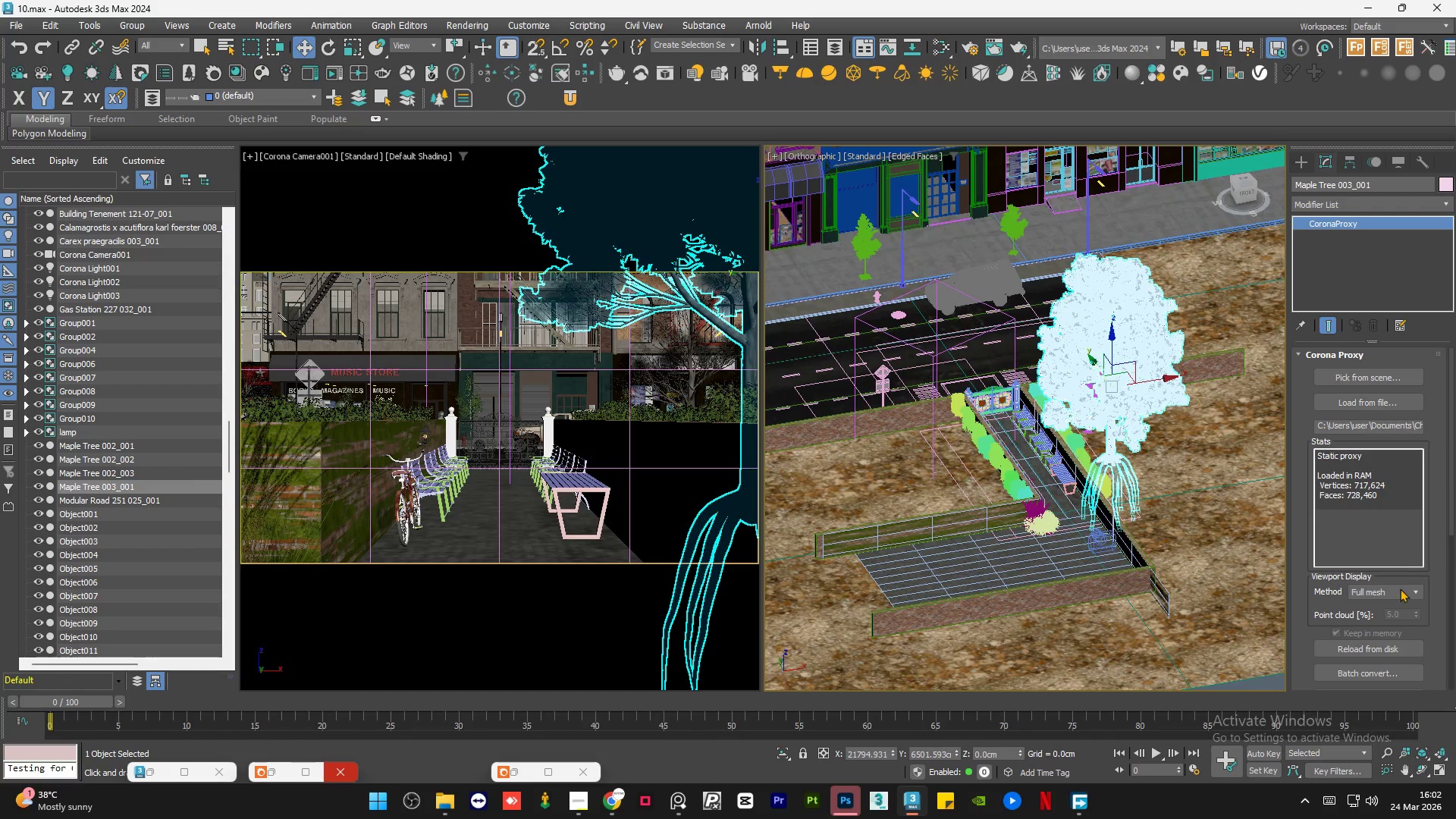 
left_click([1411, 591])
 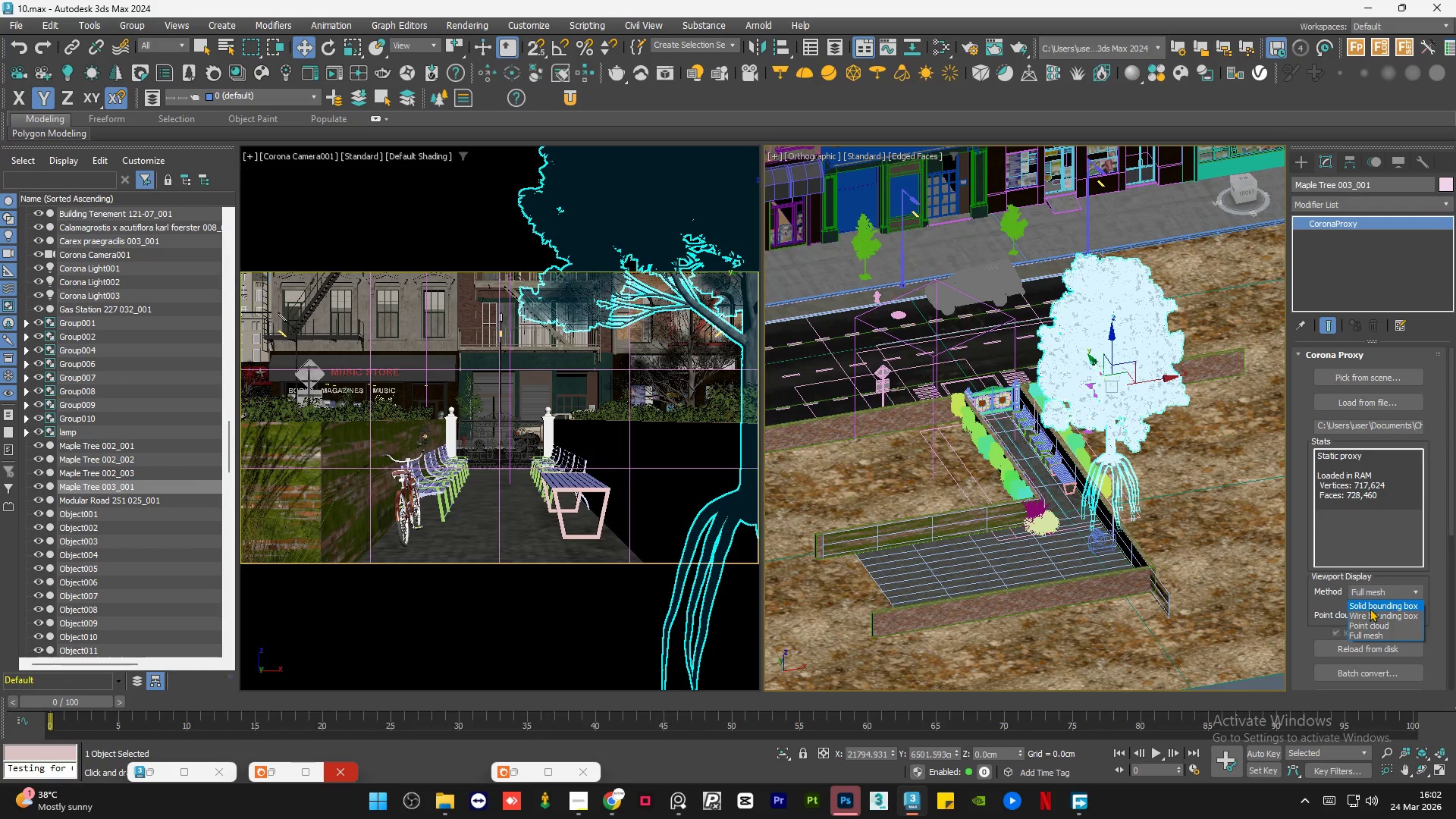 
left_click([1369, 614])
 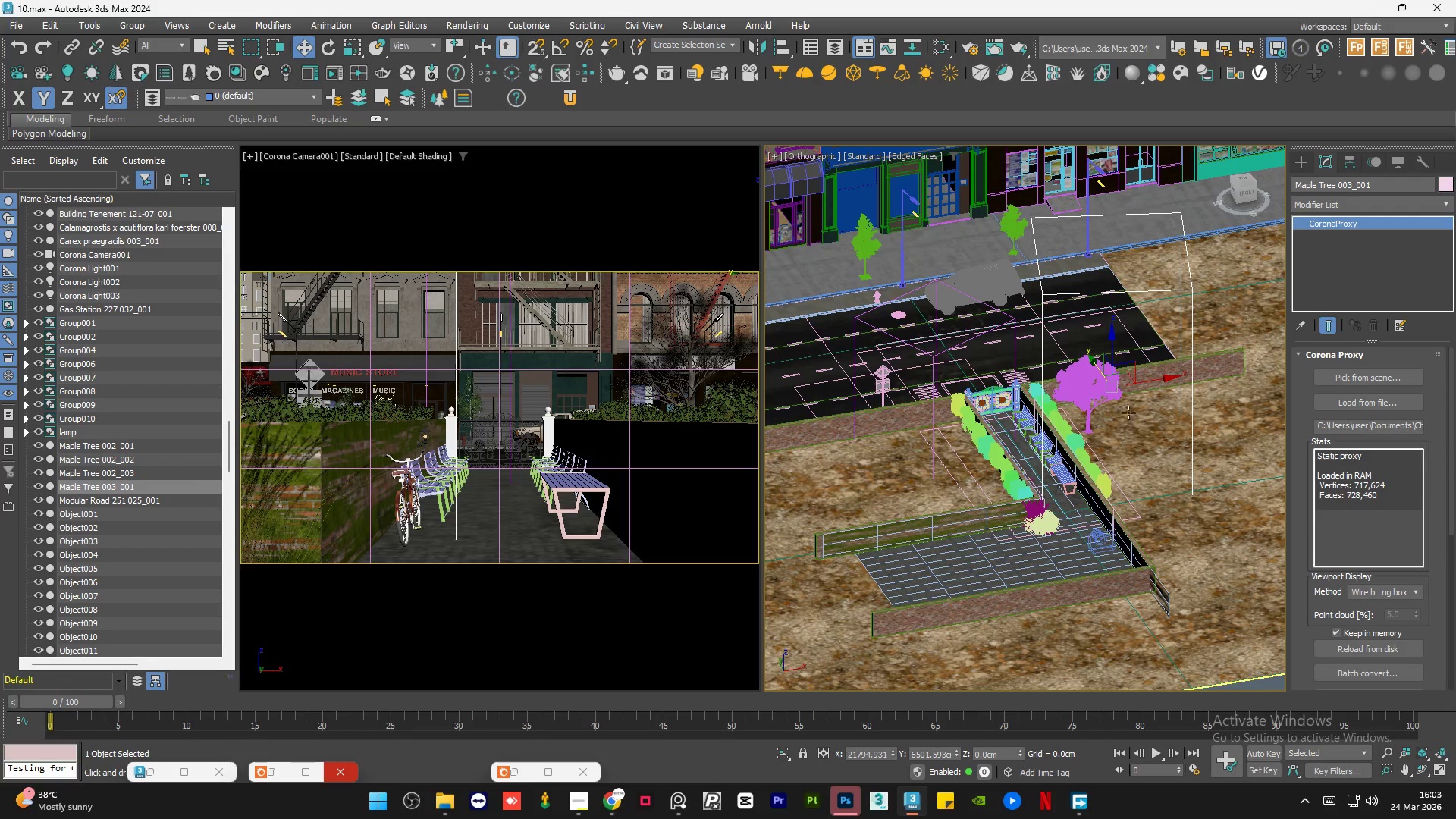 
scroll: coordinate [1106, 396], scroll_direction: up, amount: 3.0
 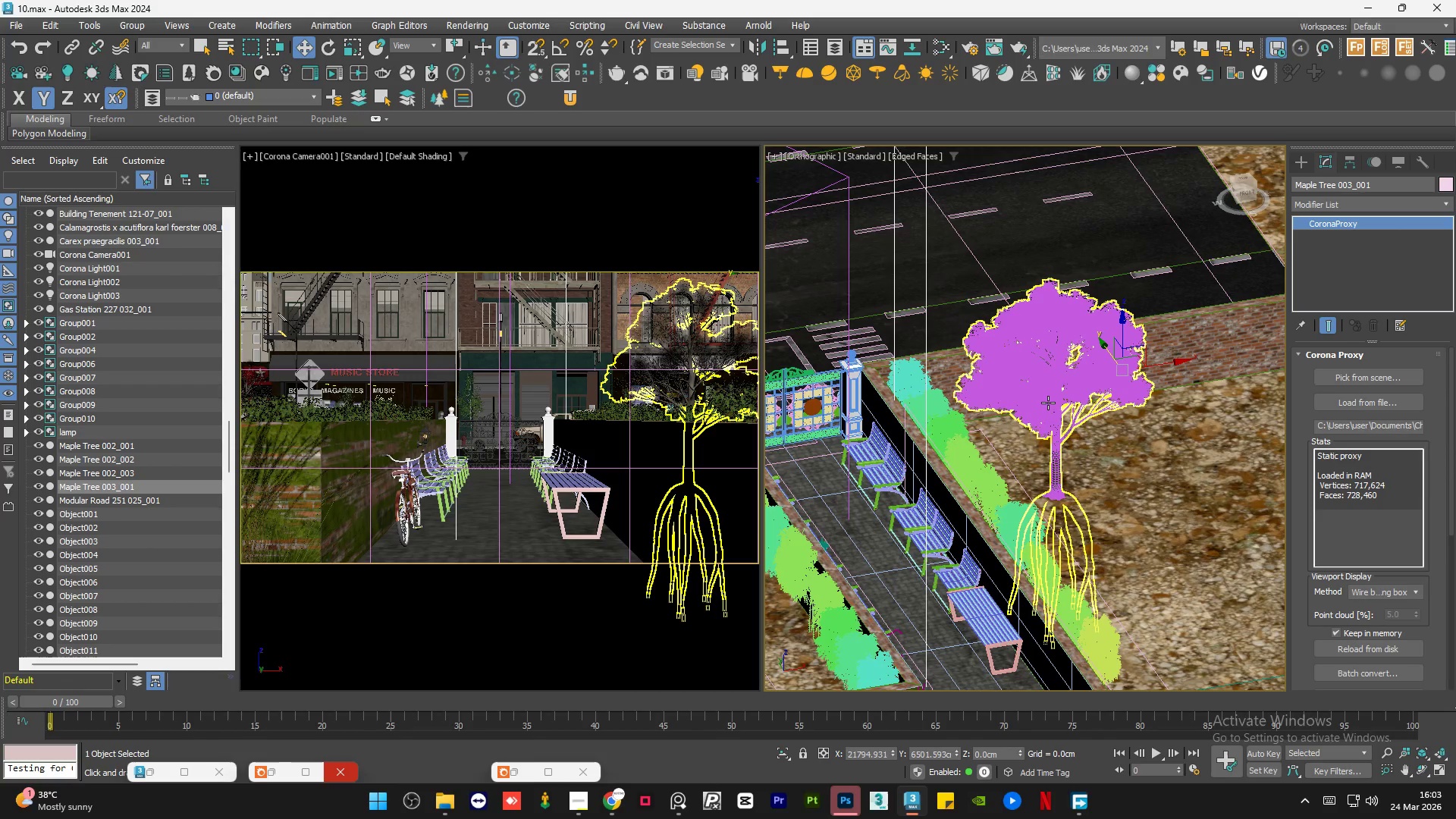 
left_click([1048, 403])
 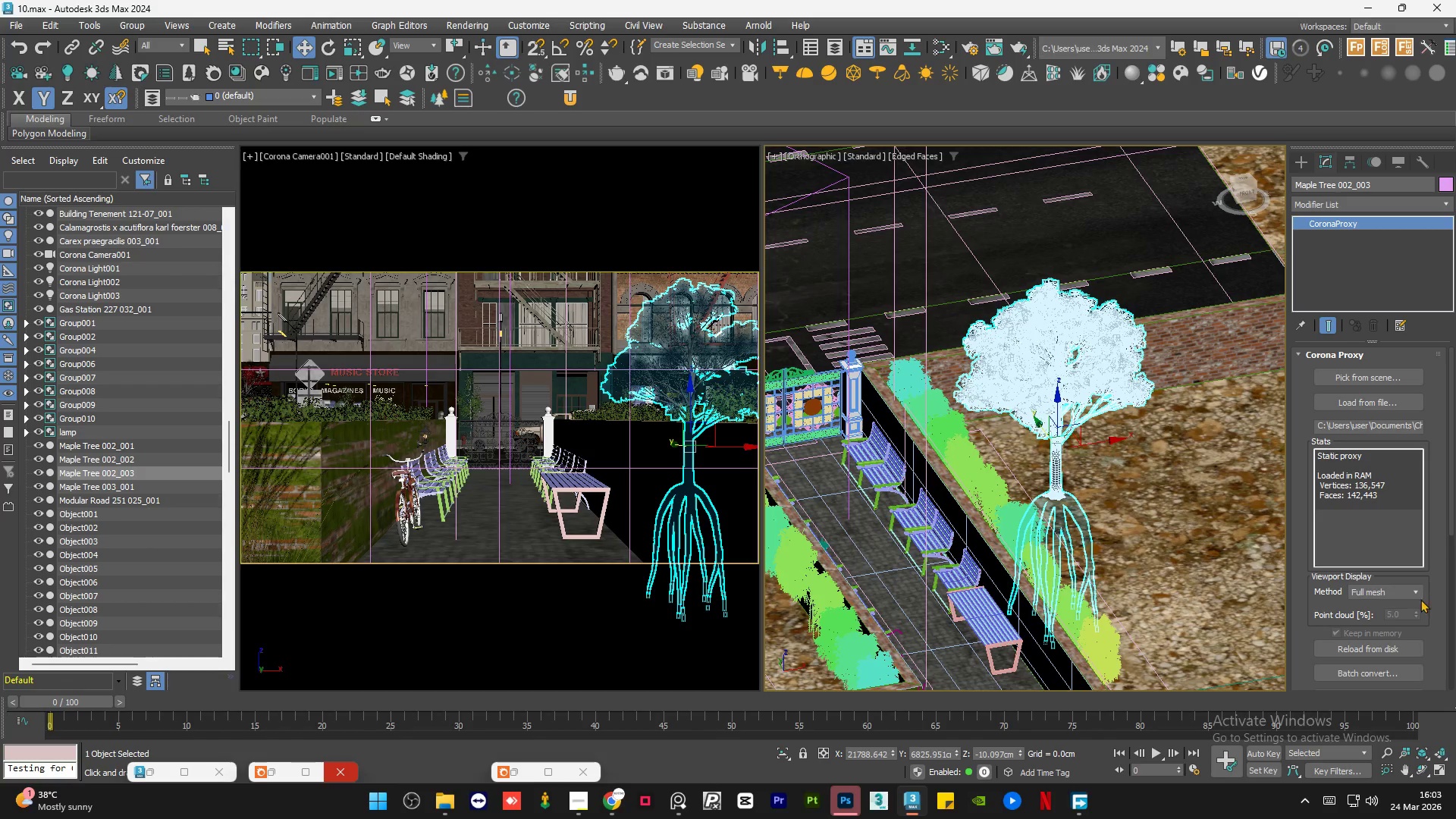 
left_click([1414, 590])
 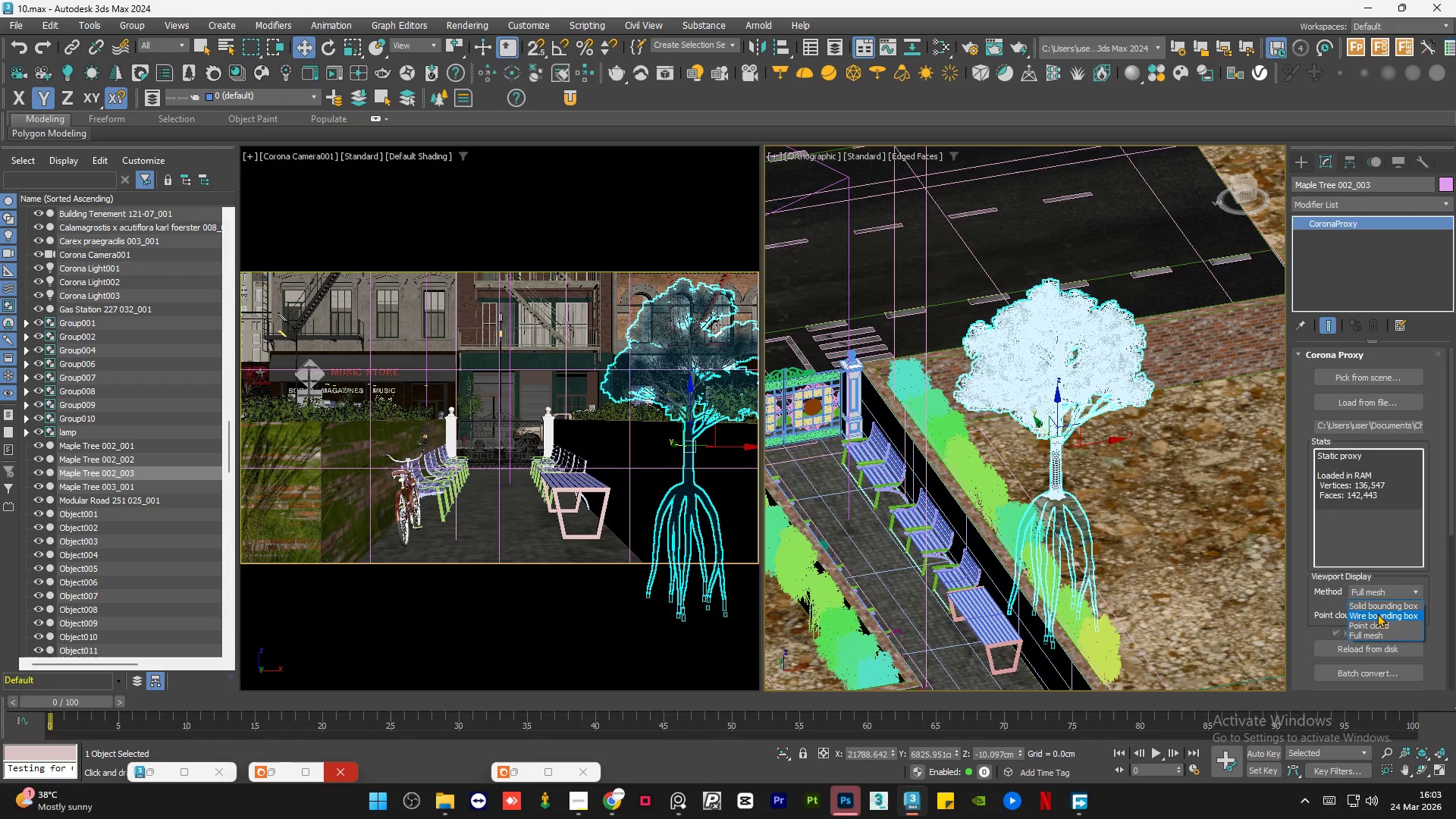 
left_click([1377, 613])
 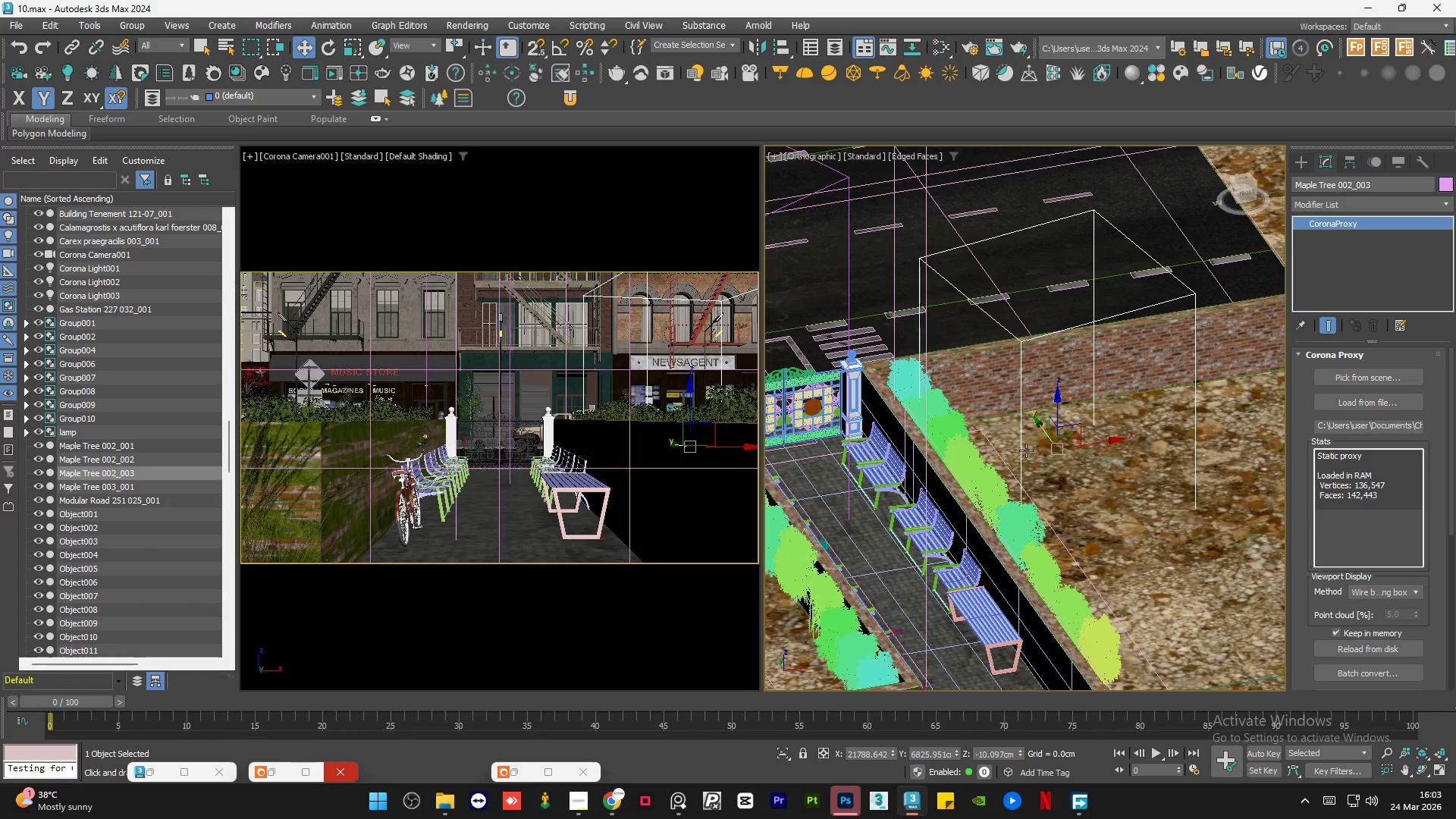 
left_click([1058, 579])
 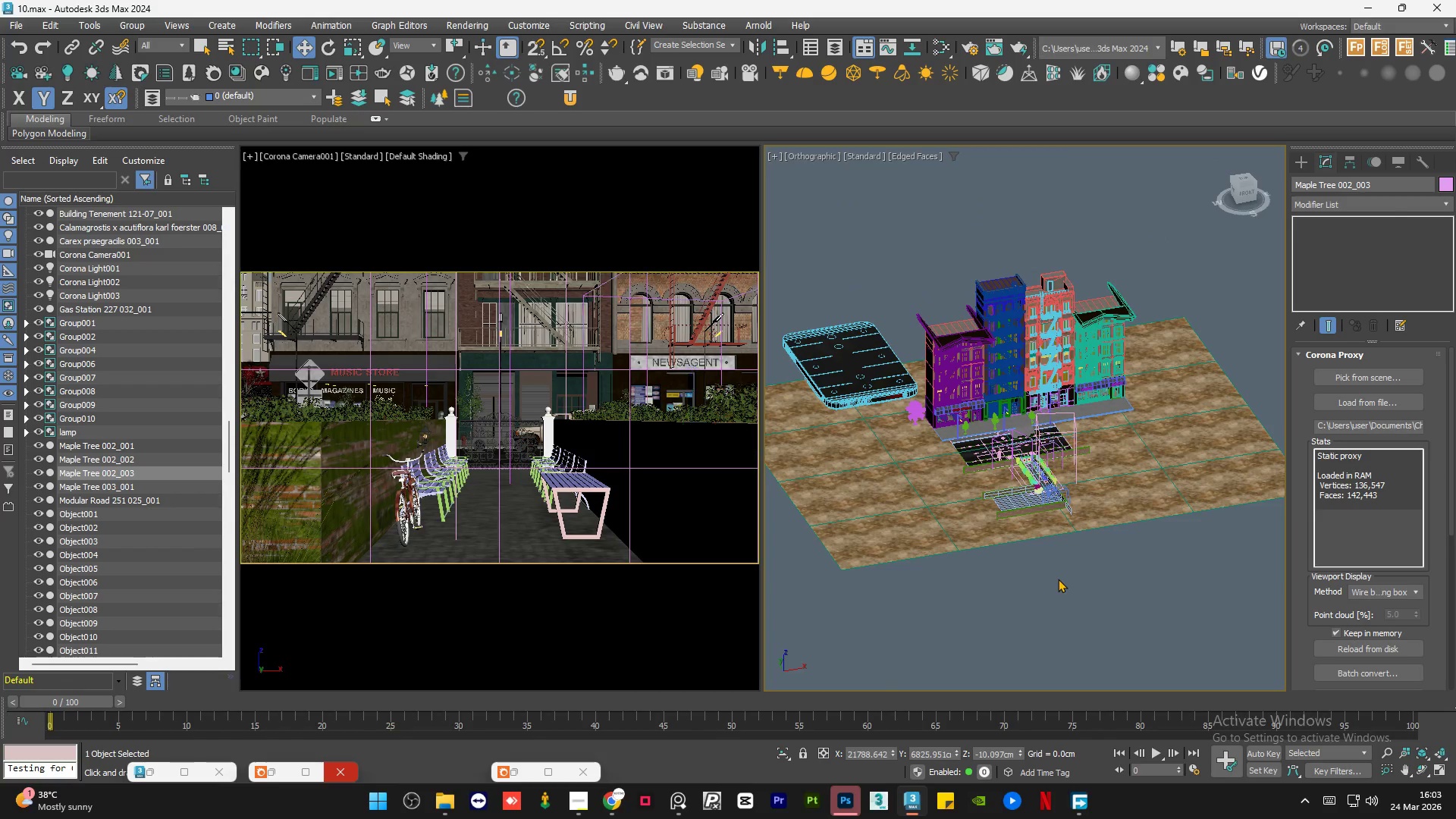 
scroll: coordinate [1056, 453], scroll_direction: down, amount: 8.0
 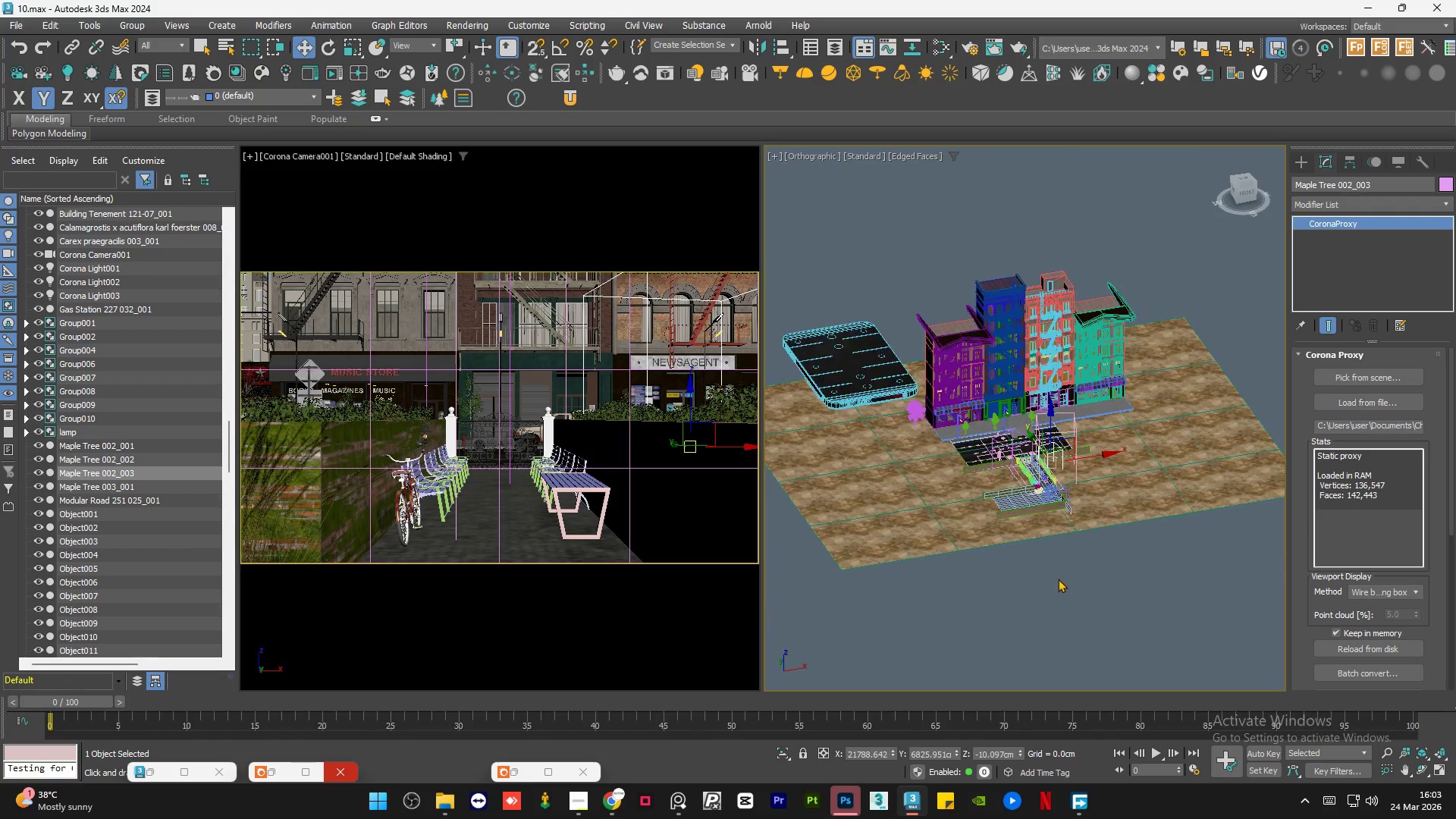 
hold_key(key=AltLeft, duration=0.67)
 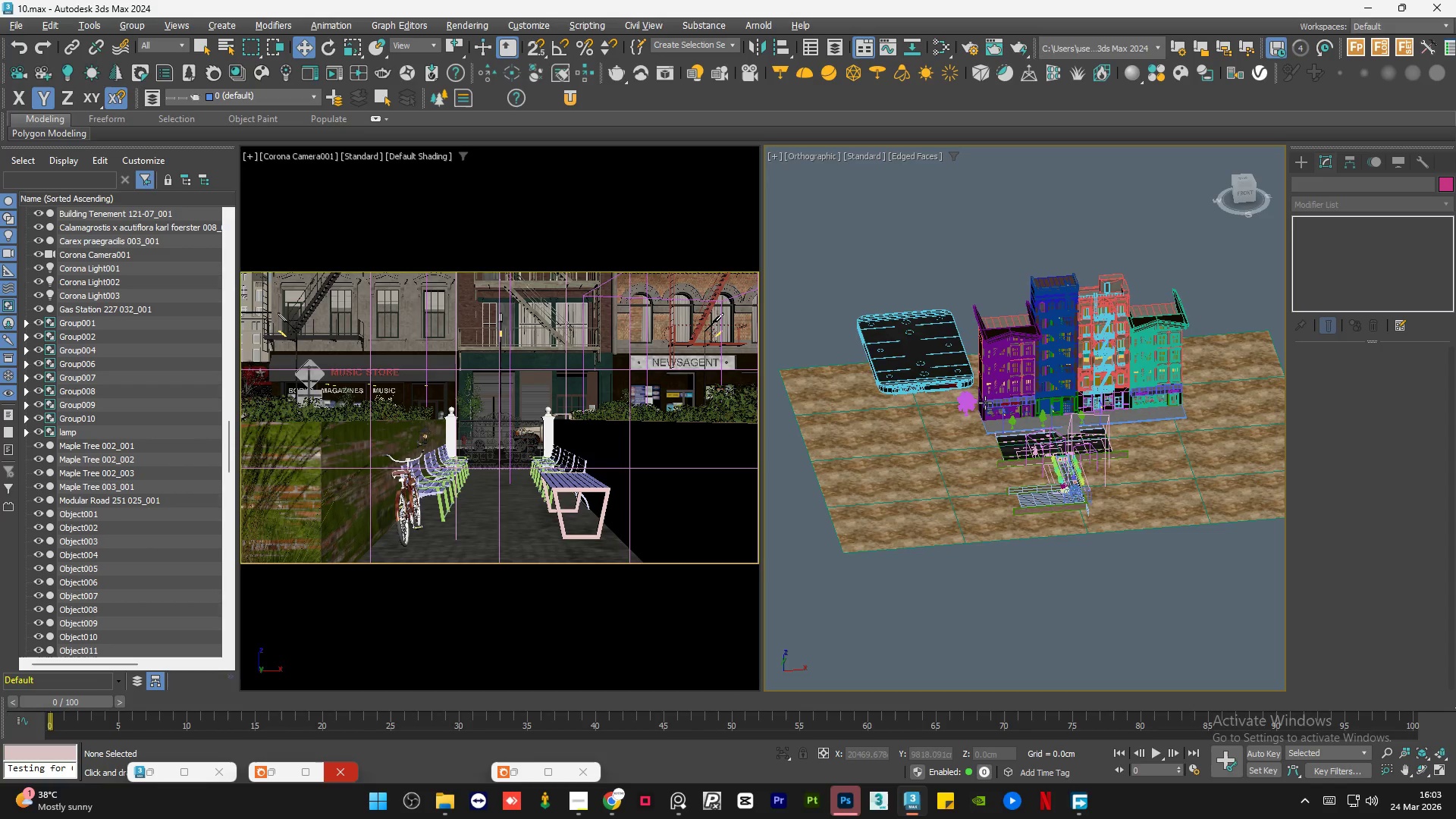 
left_click([964, 402])
 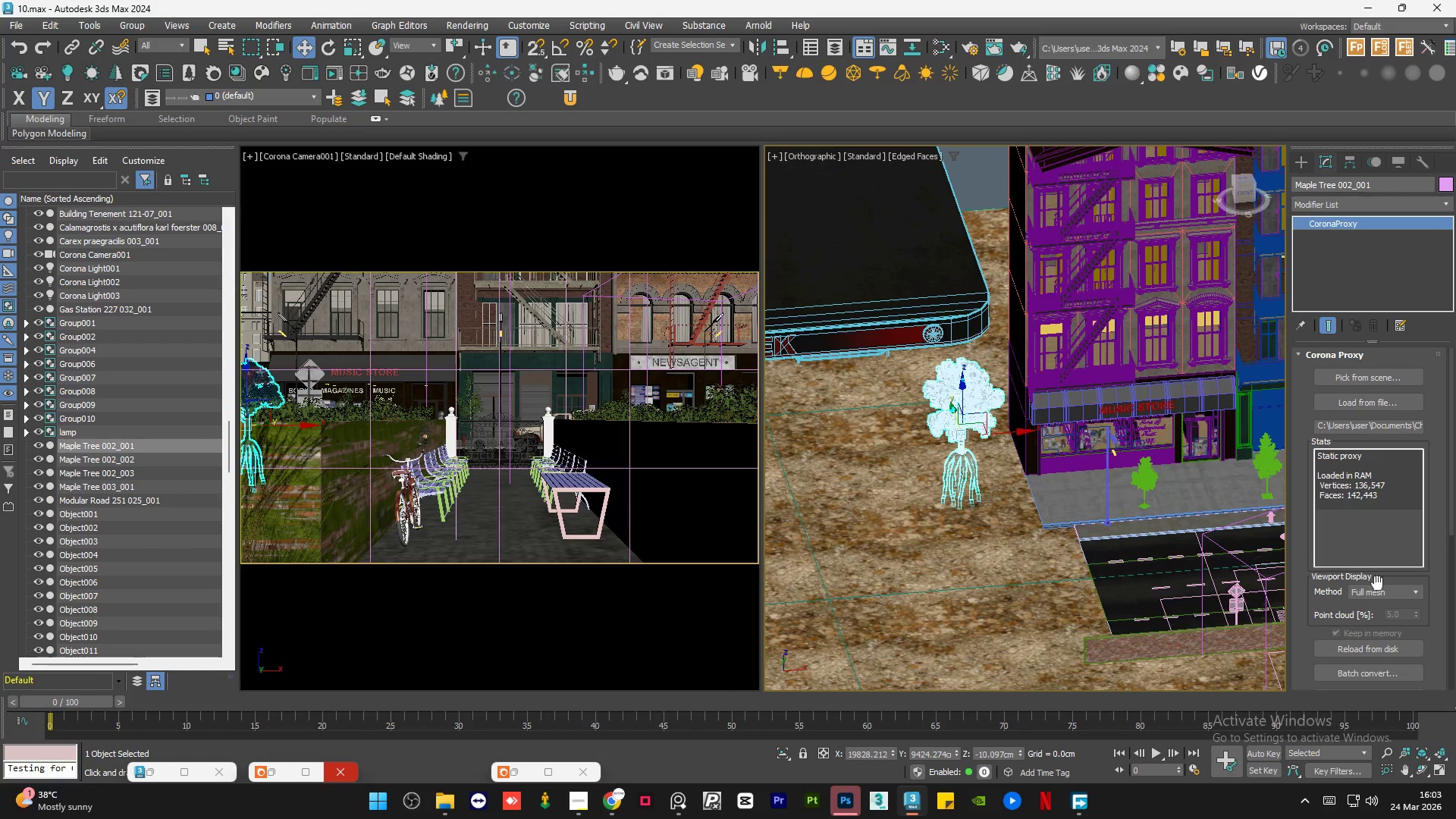 
scroll: coordinate [964, 402], scroll_direction: up, amount: 6.0
 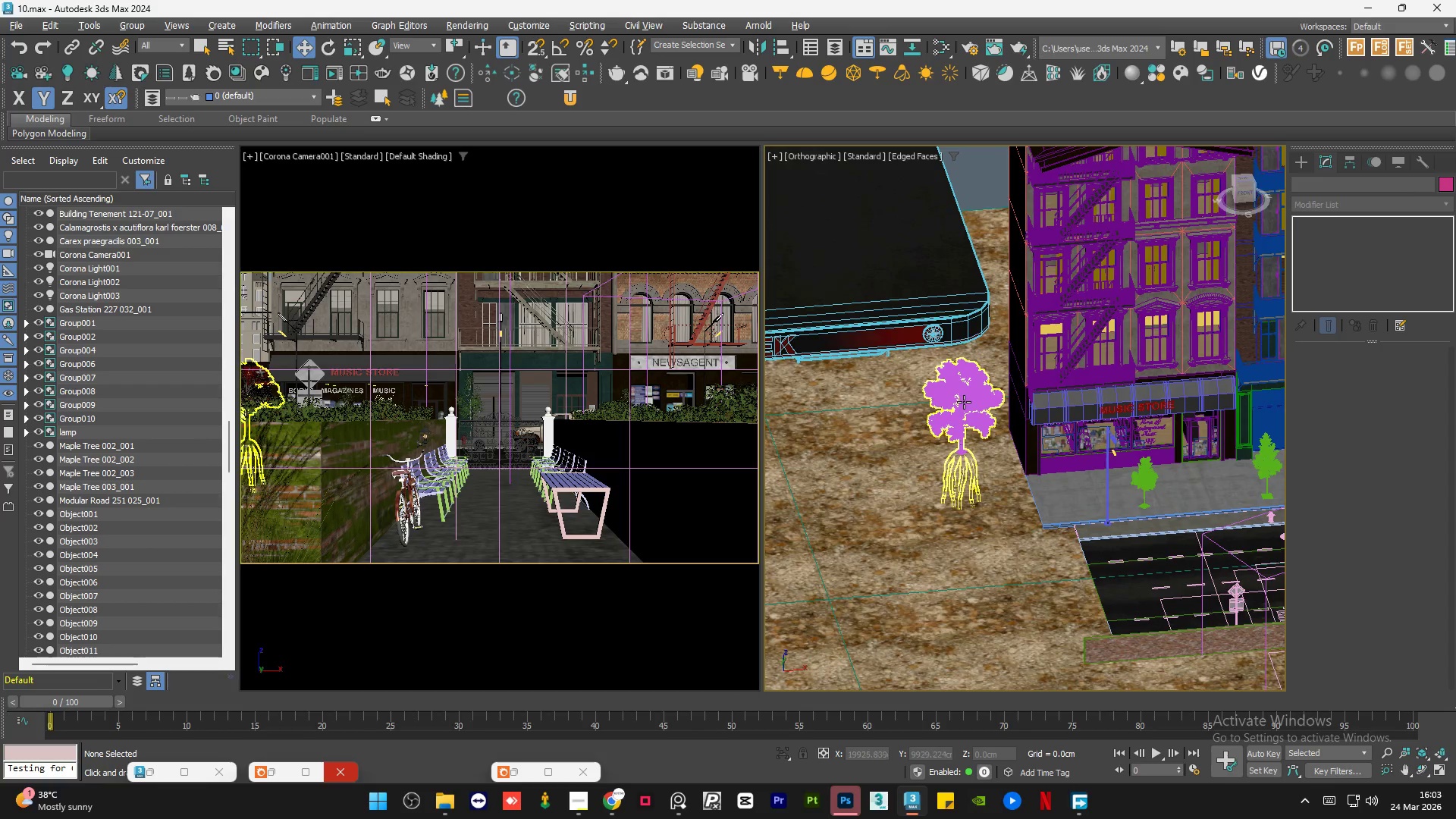 
left_click([1404, 591])
 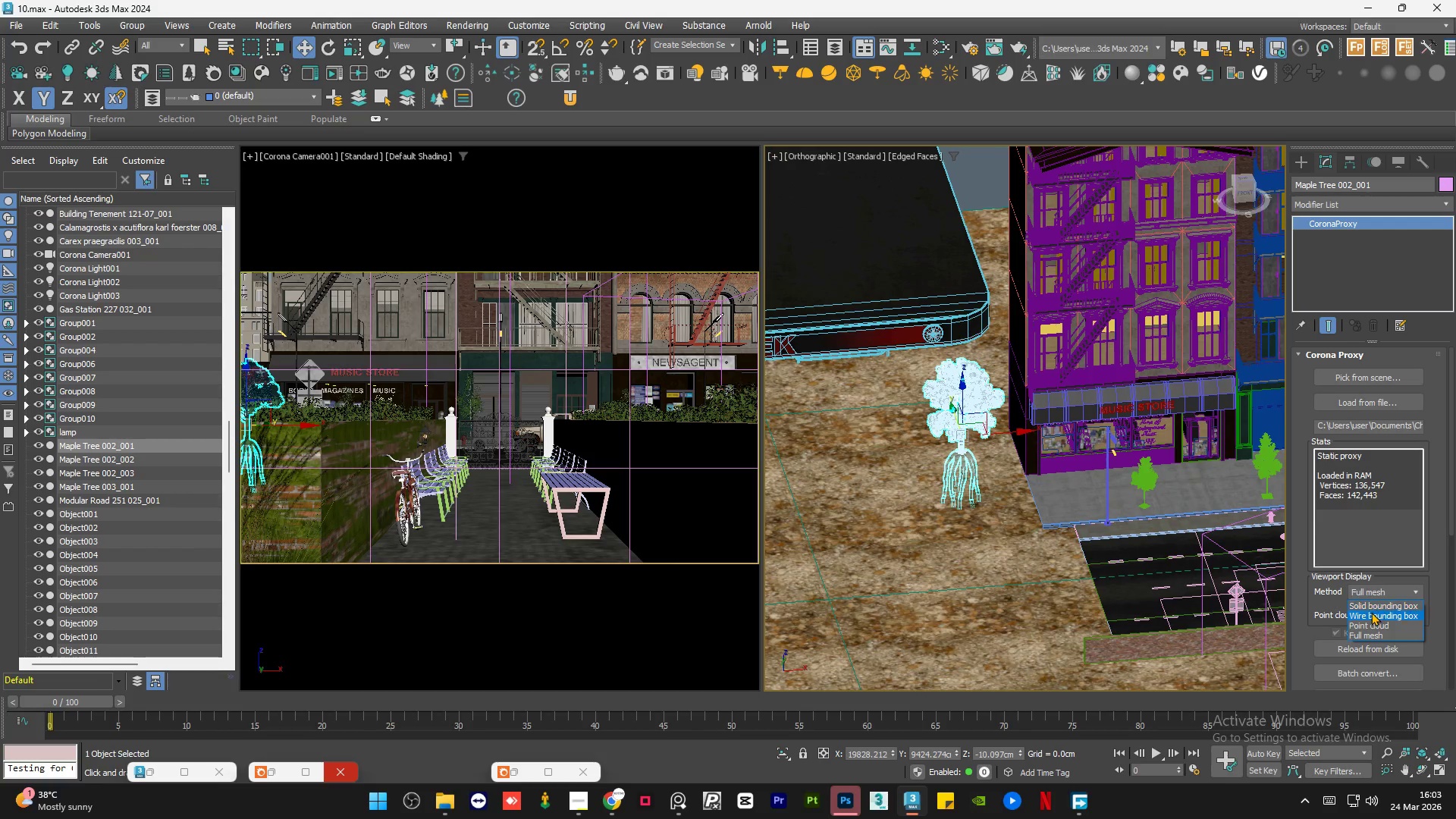 
left_click([1371, 612])
 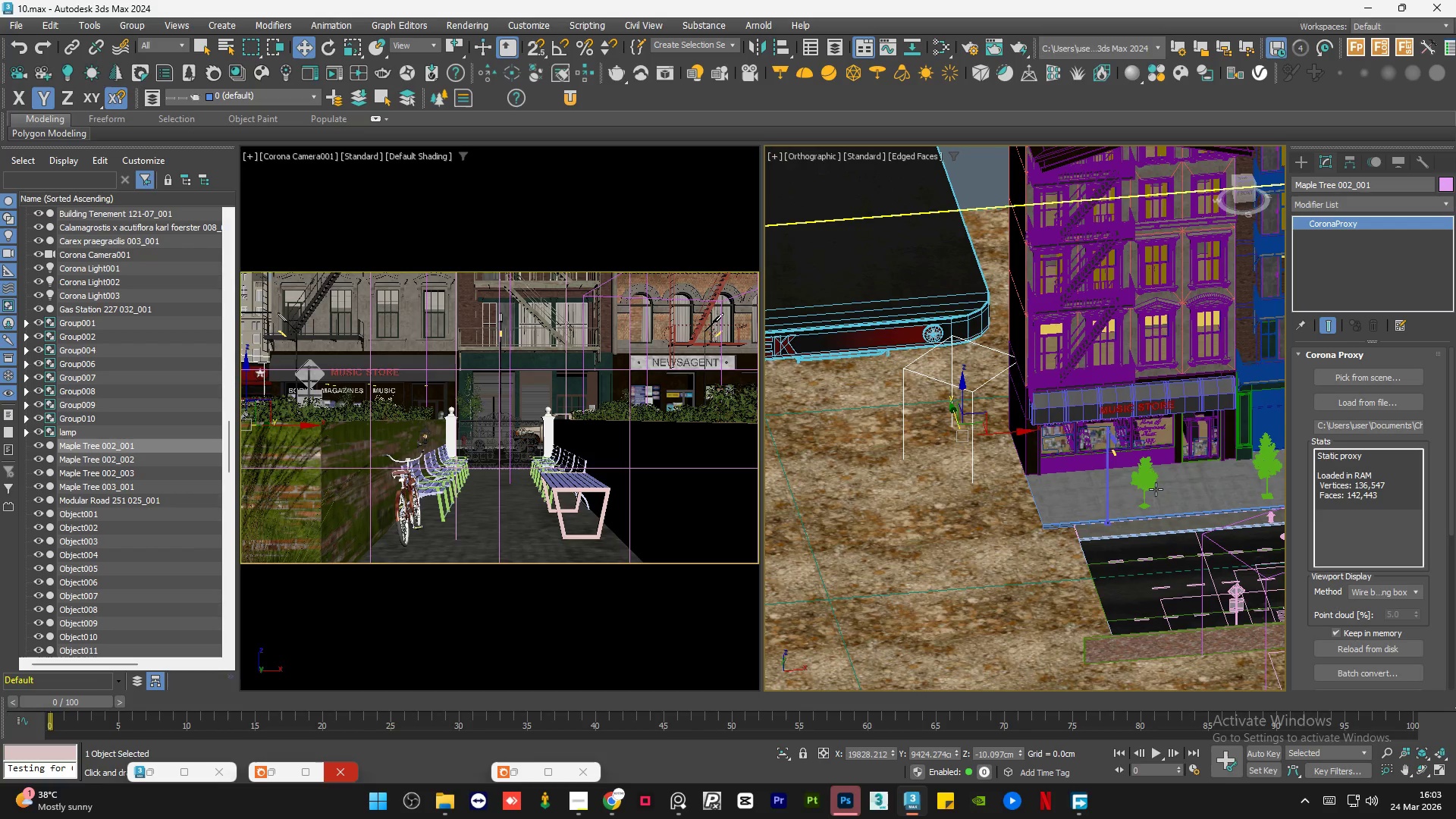 
left_click([1144, 470])
 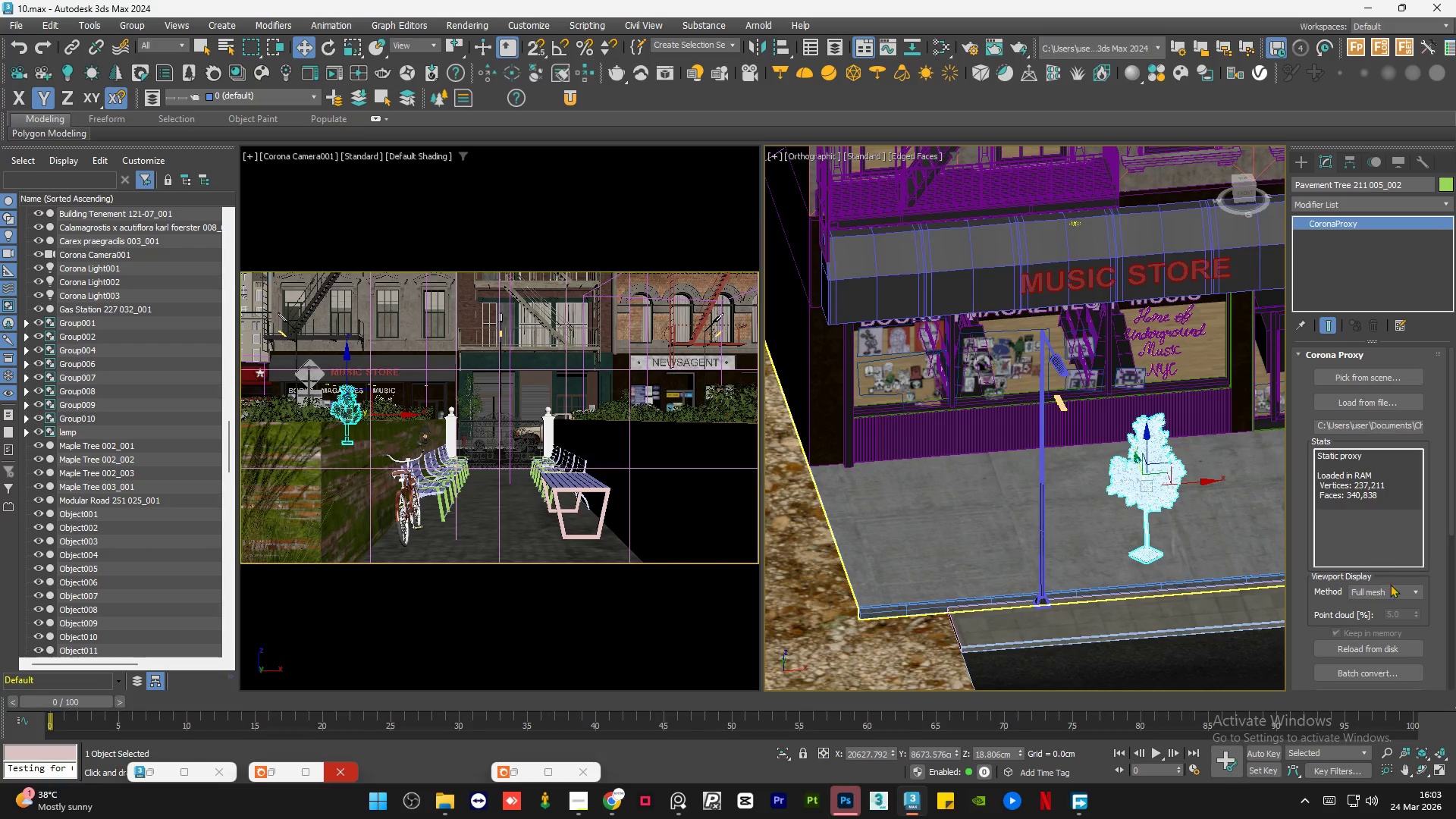 
scroll: coordinate [1131, 472], scroll_direction: up, amount: 3.0
 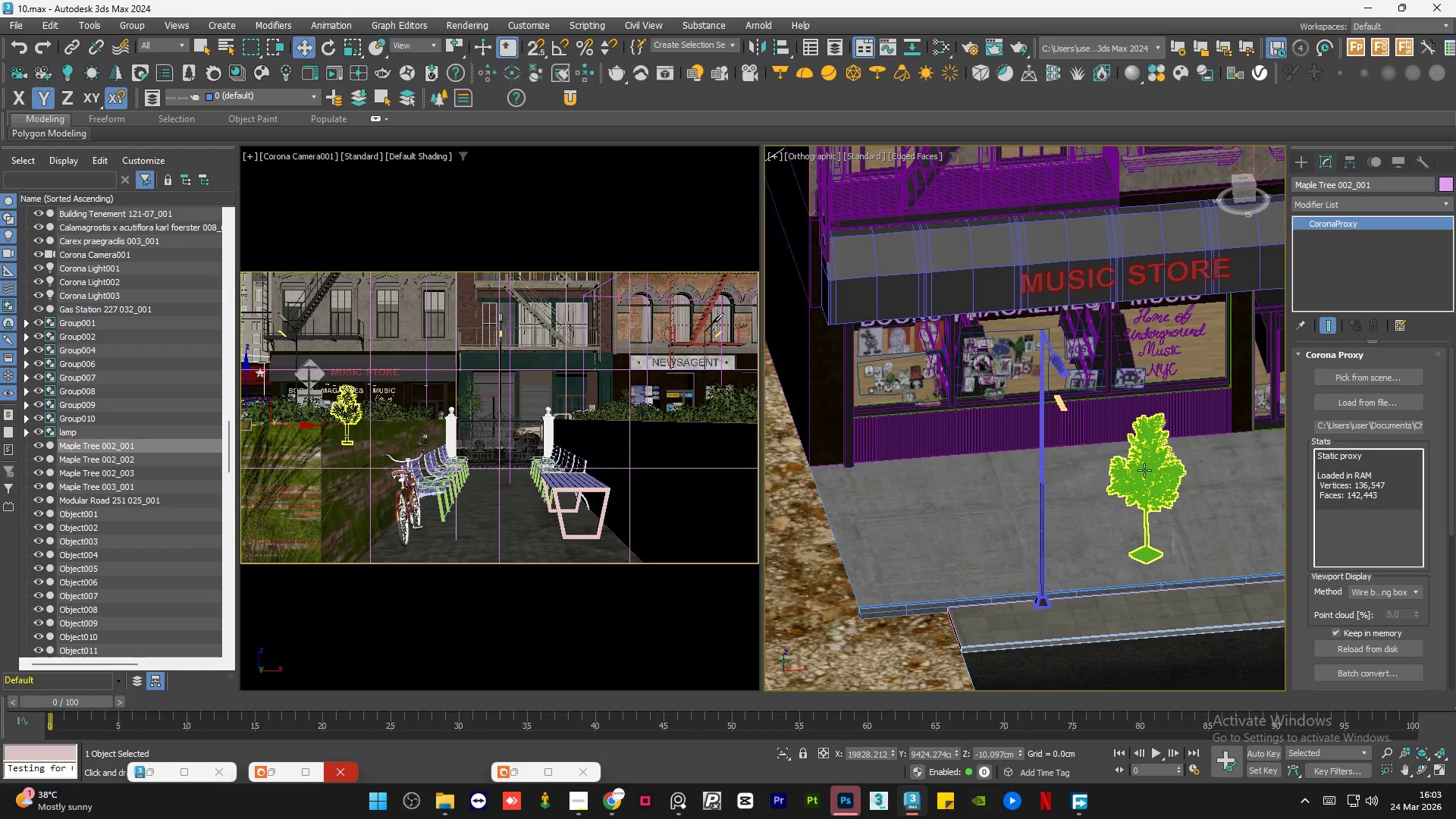 
left_click([1409, 591])
 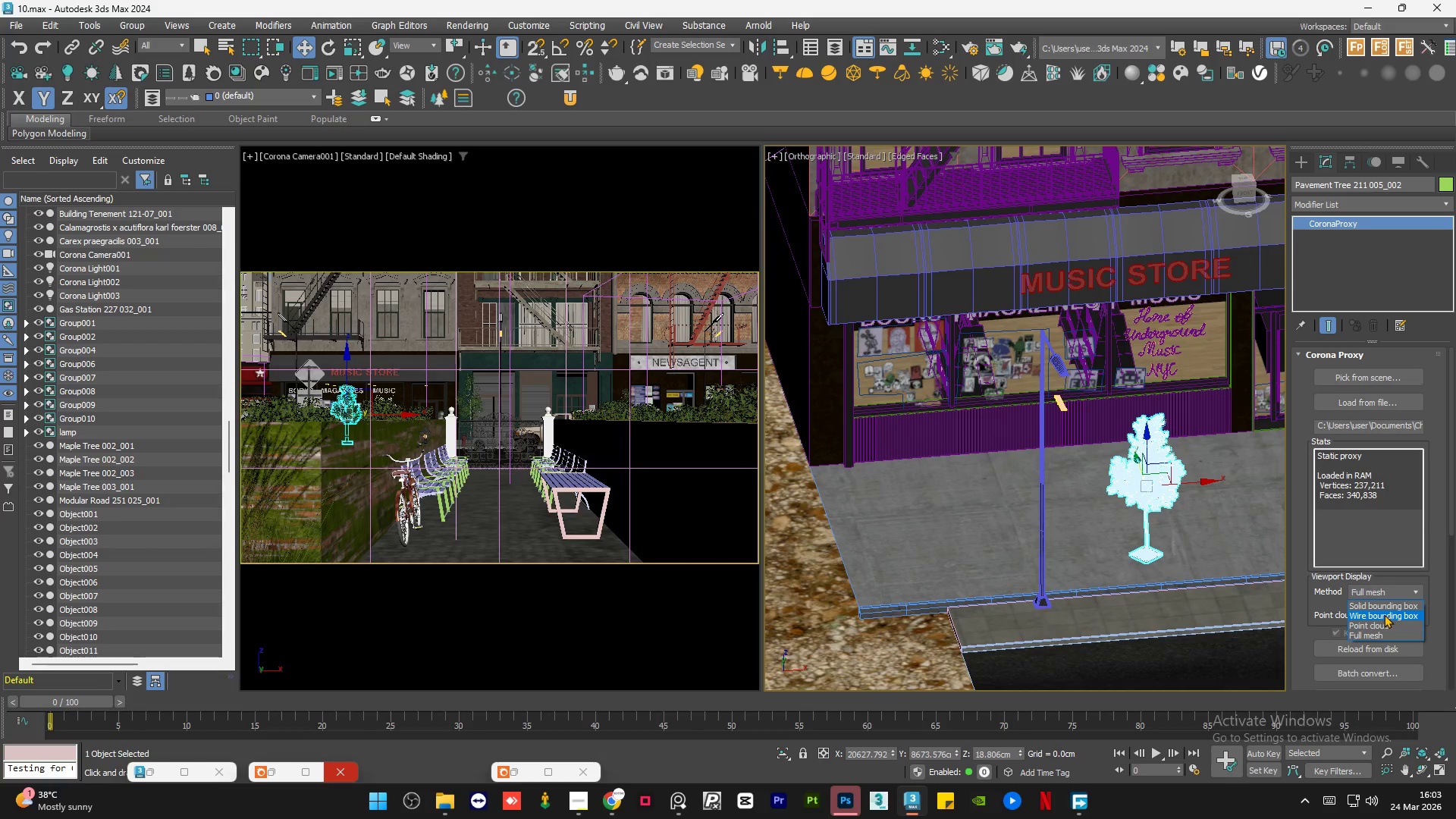 
left_click([1384, 614])
 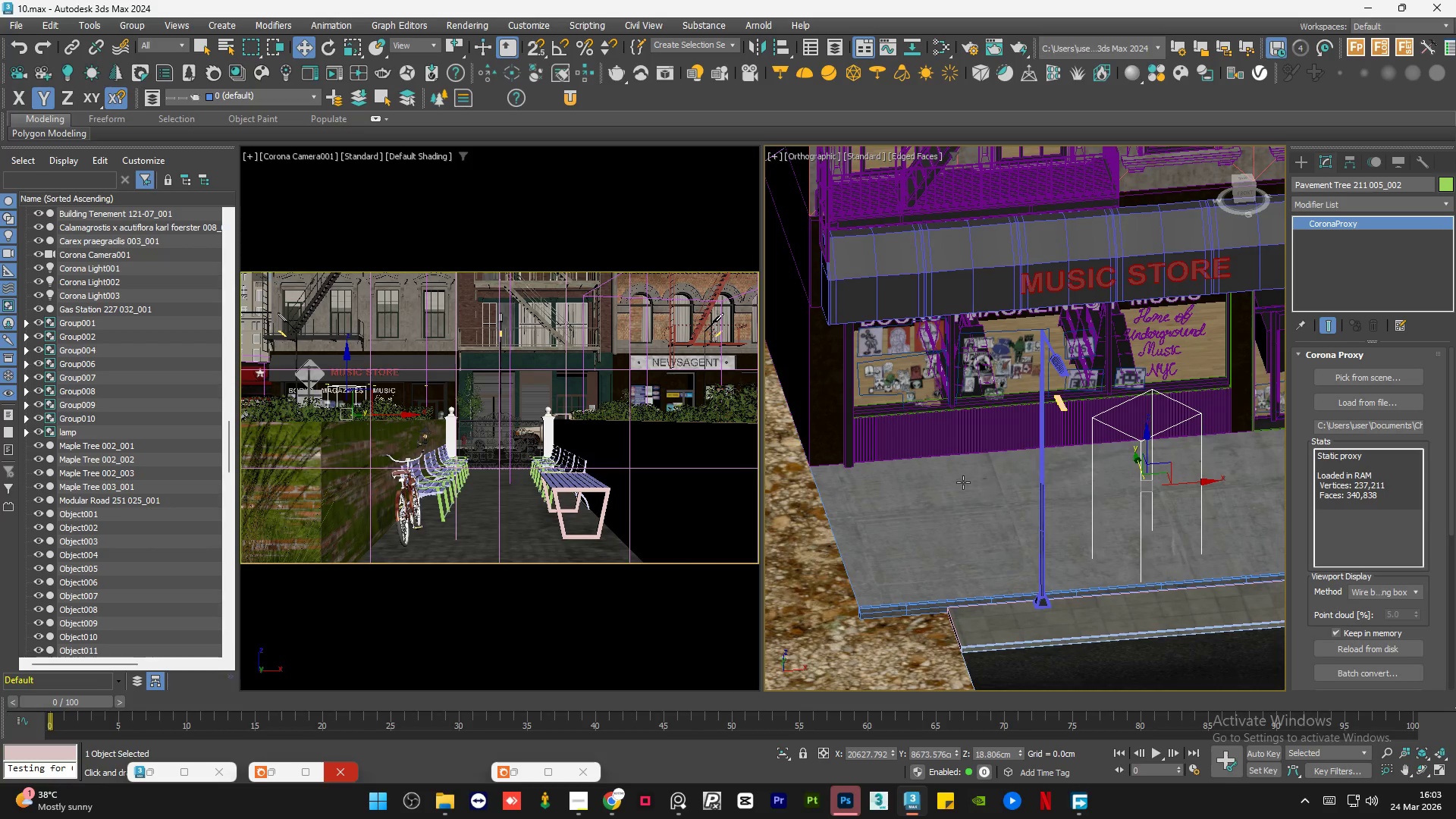 
scroll: coordinate [939, 483], scroll_direction: down, amount: 3.0
 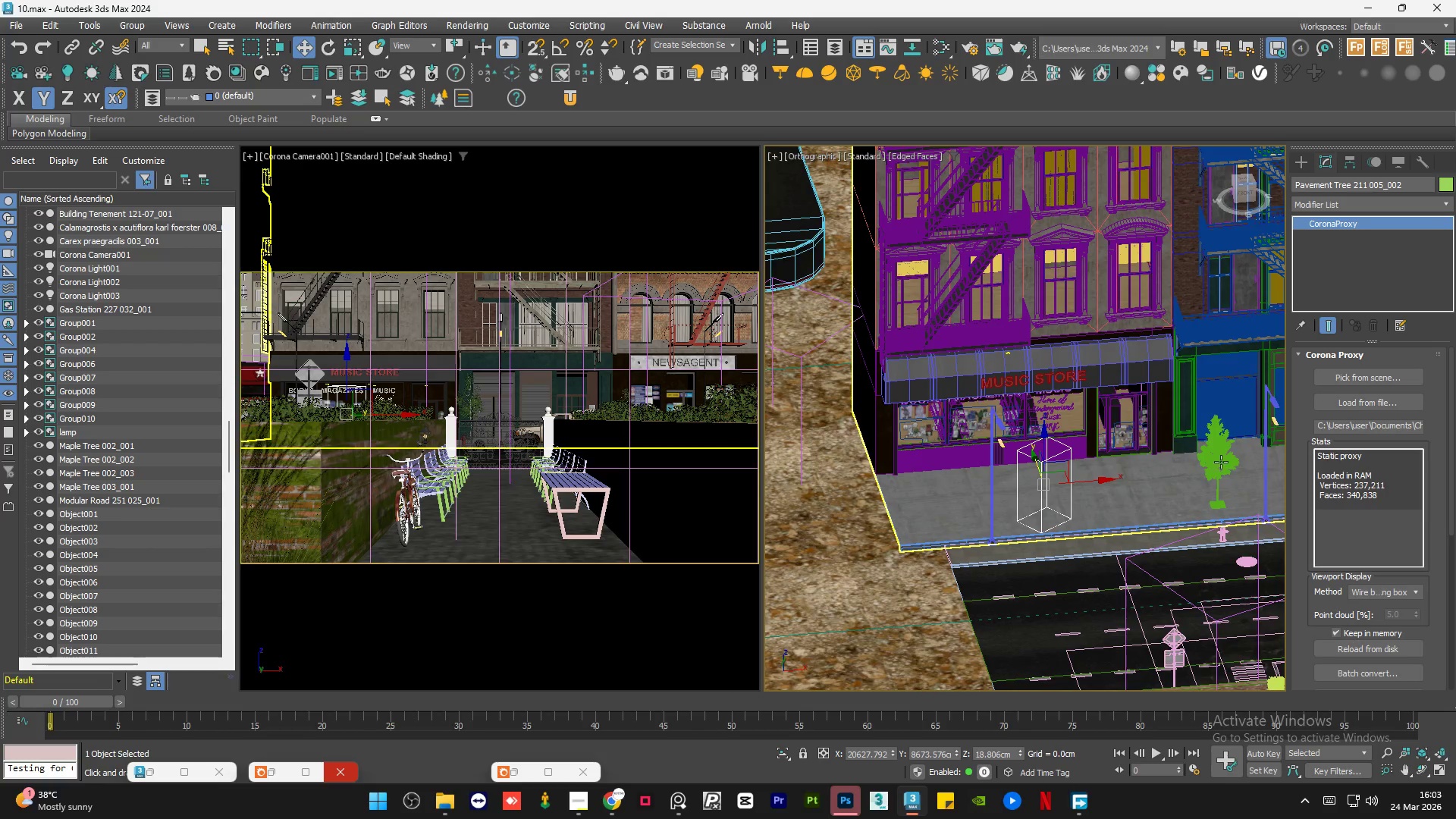 
left_click([1194, 447])
 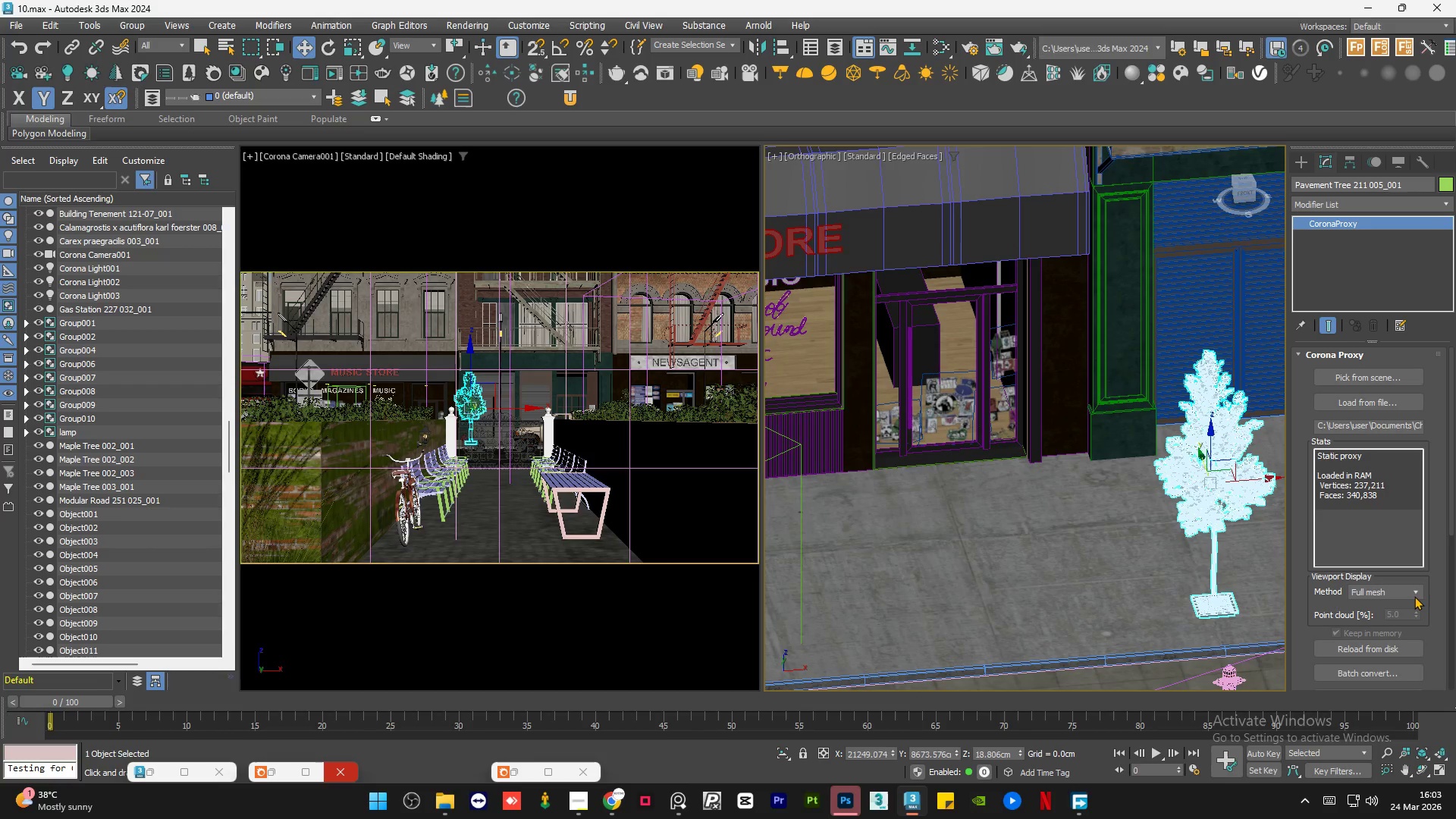 
scroll: coordinate [1194, 447], scroll_direction: up, amount: 3.0
 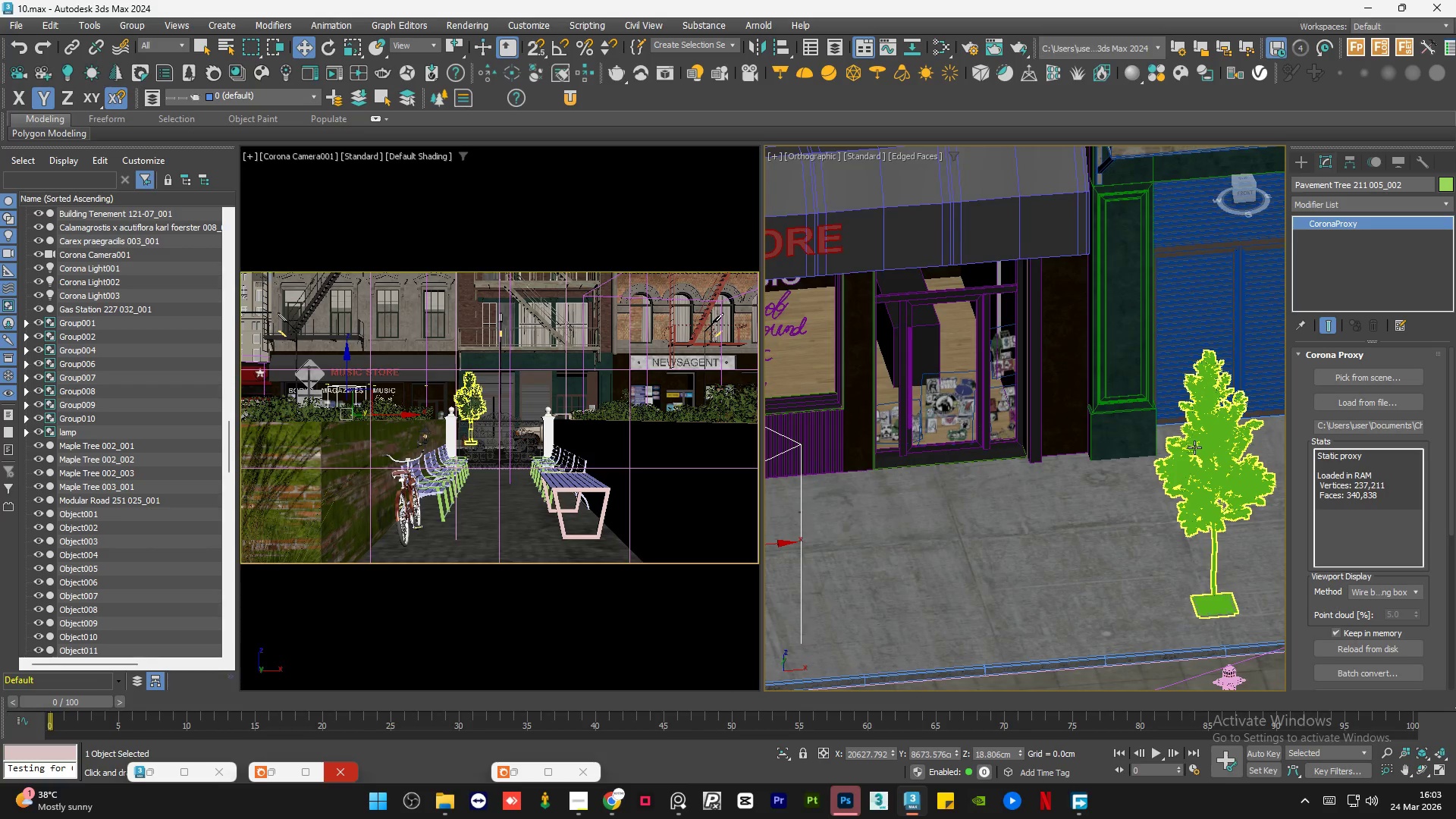 
left_click([1414, 595])
 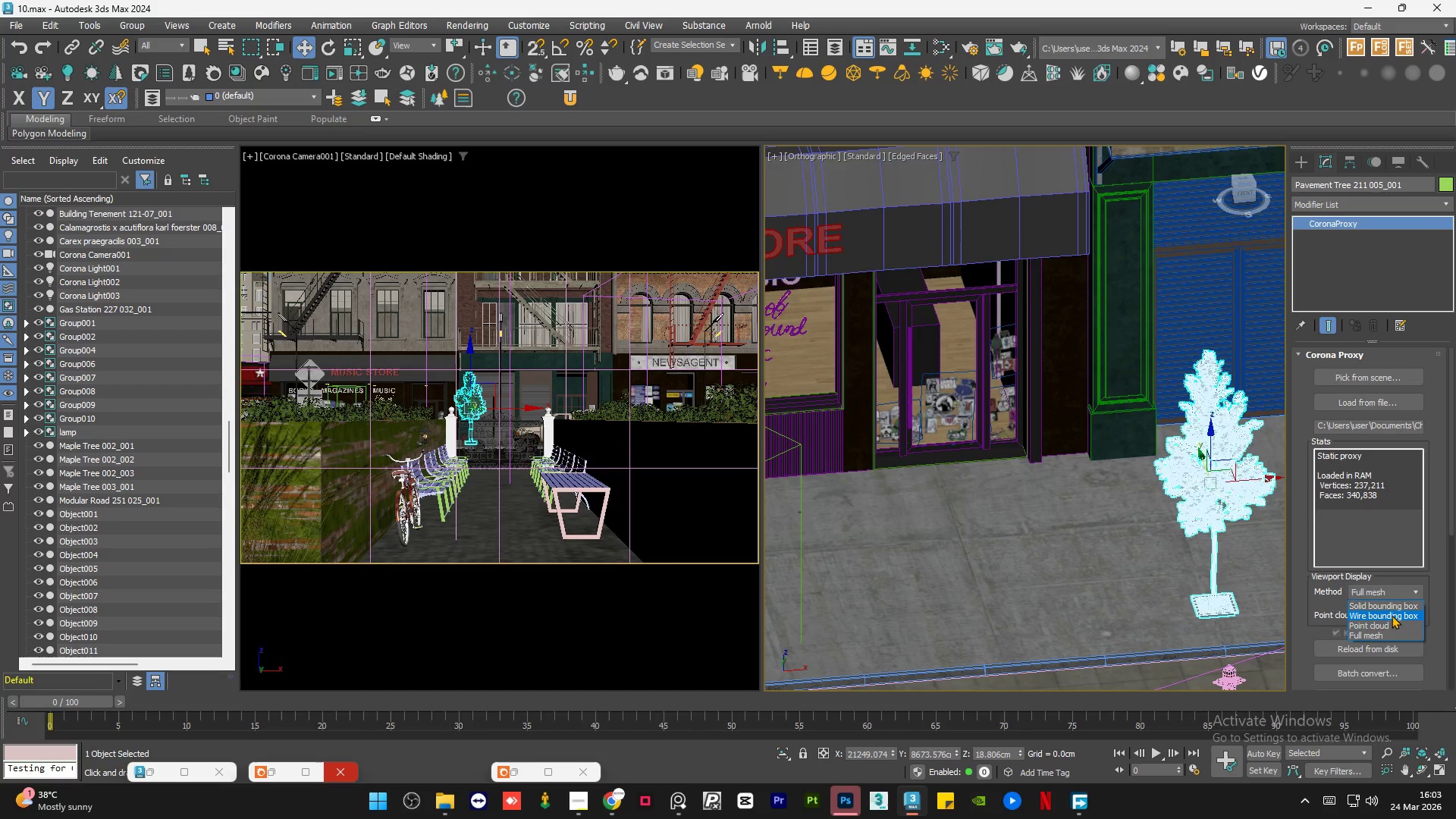 
left_click([1392, 615])
 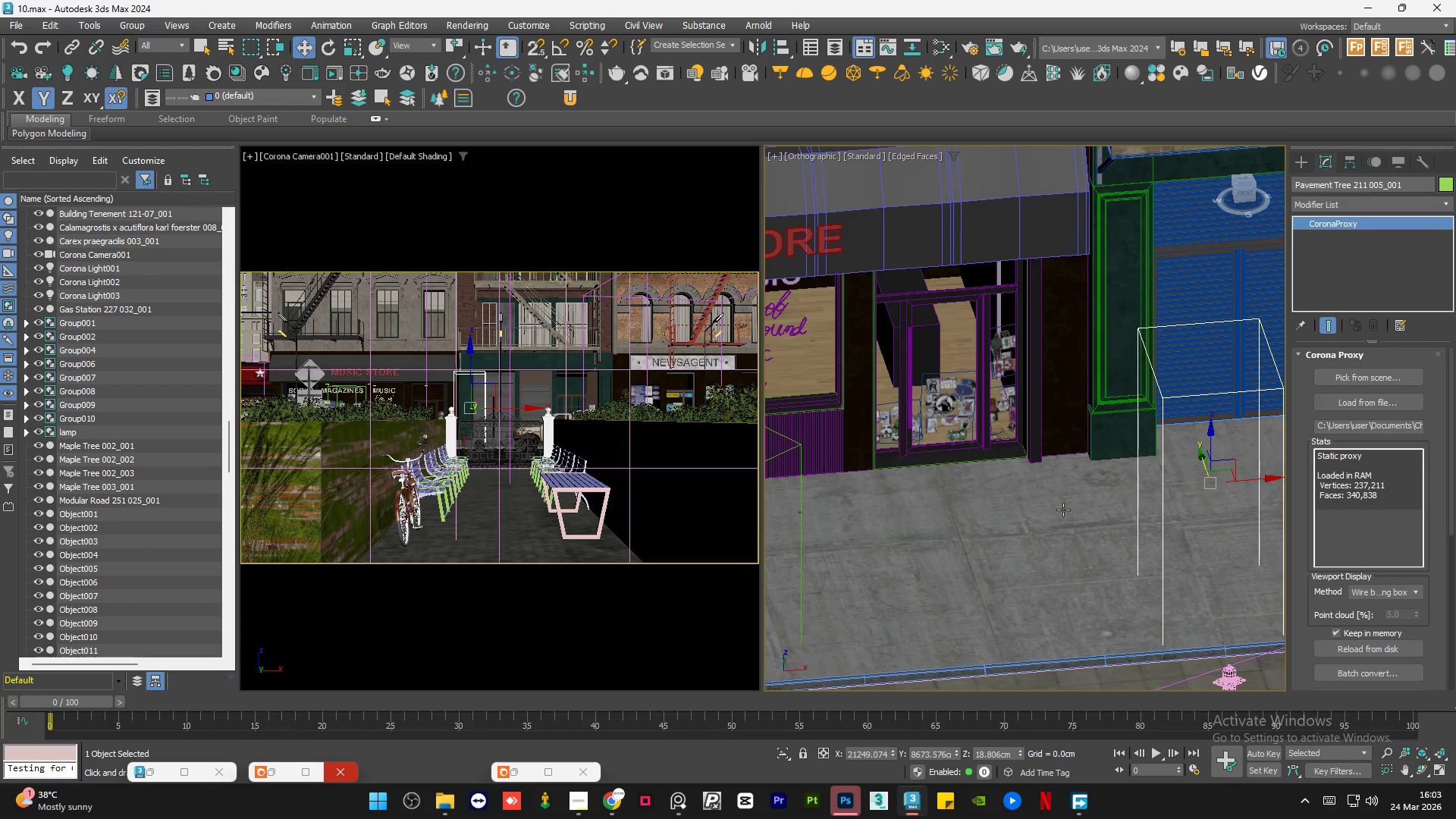 
scroll: coordinate [979, 495], scroll_direction: down, amount: 6.0
 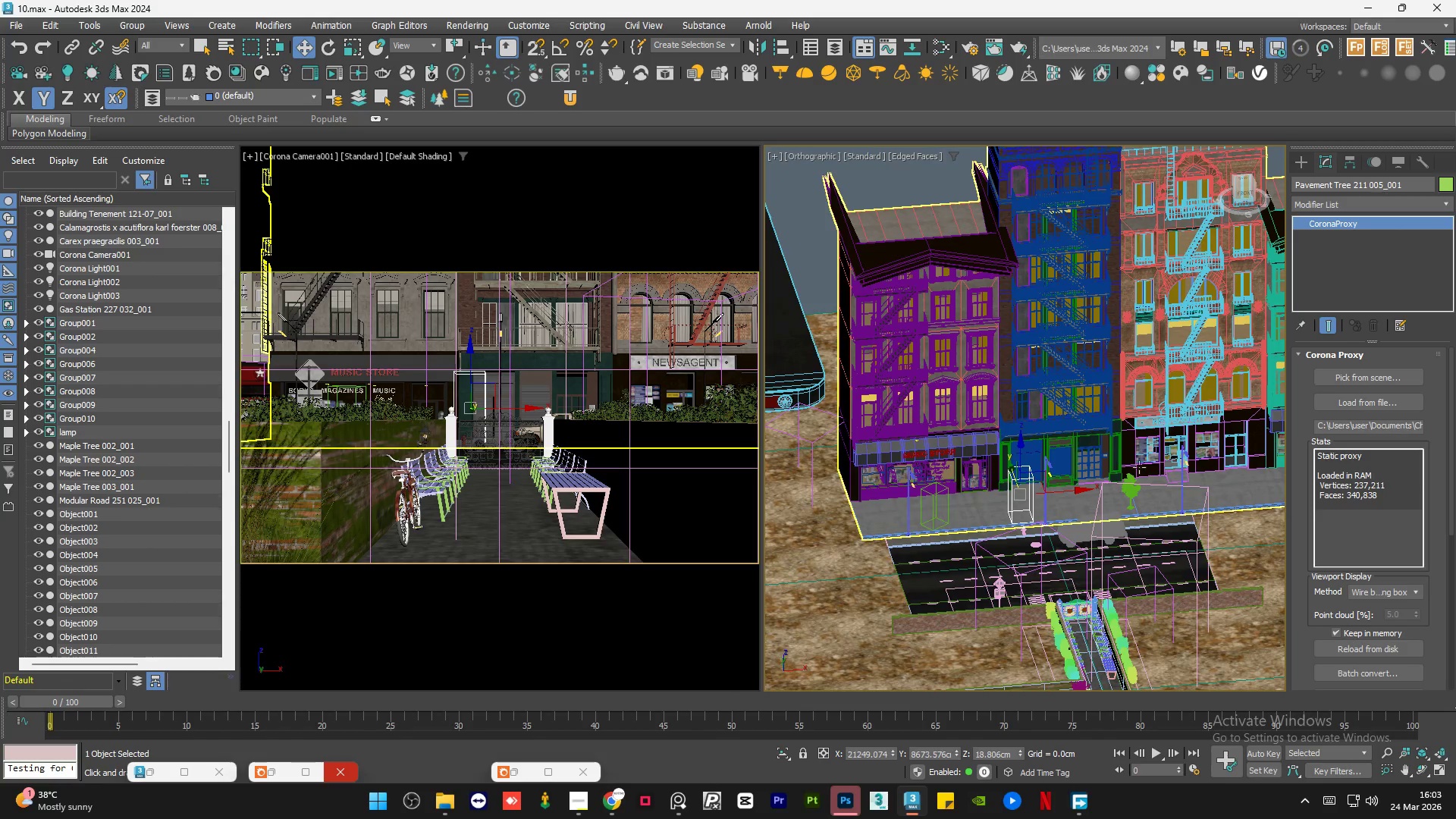 
scroll: coordinate [1133, 494], scroll_direction: up, amount: 7.0
 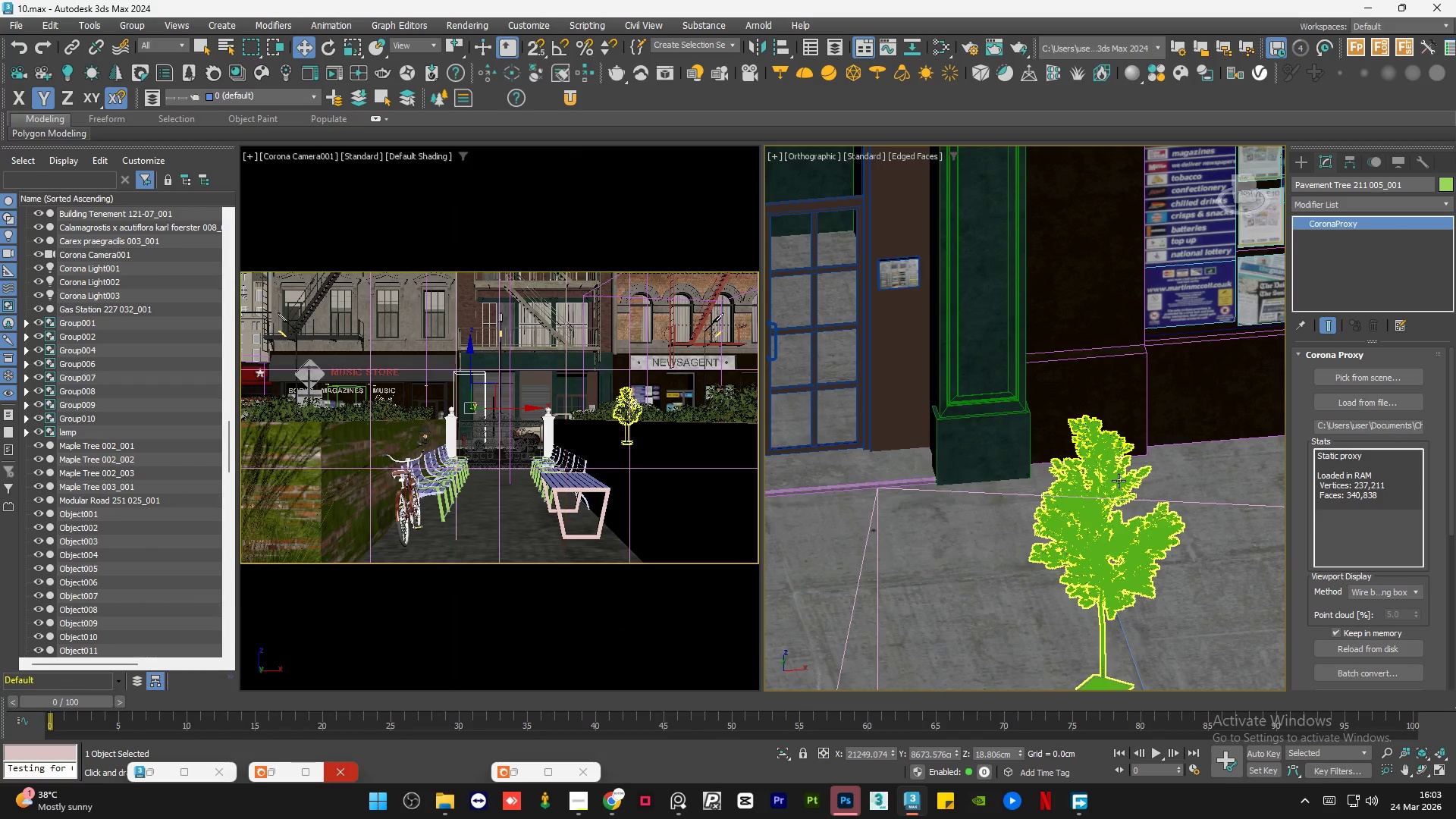 
left_click([1119, 481])
 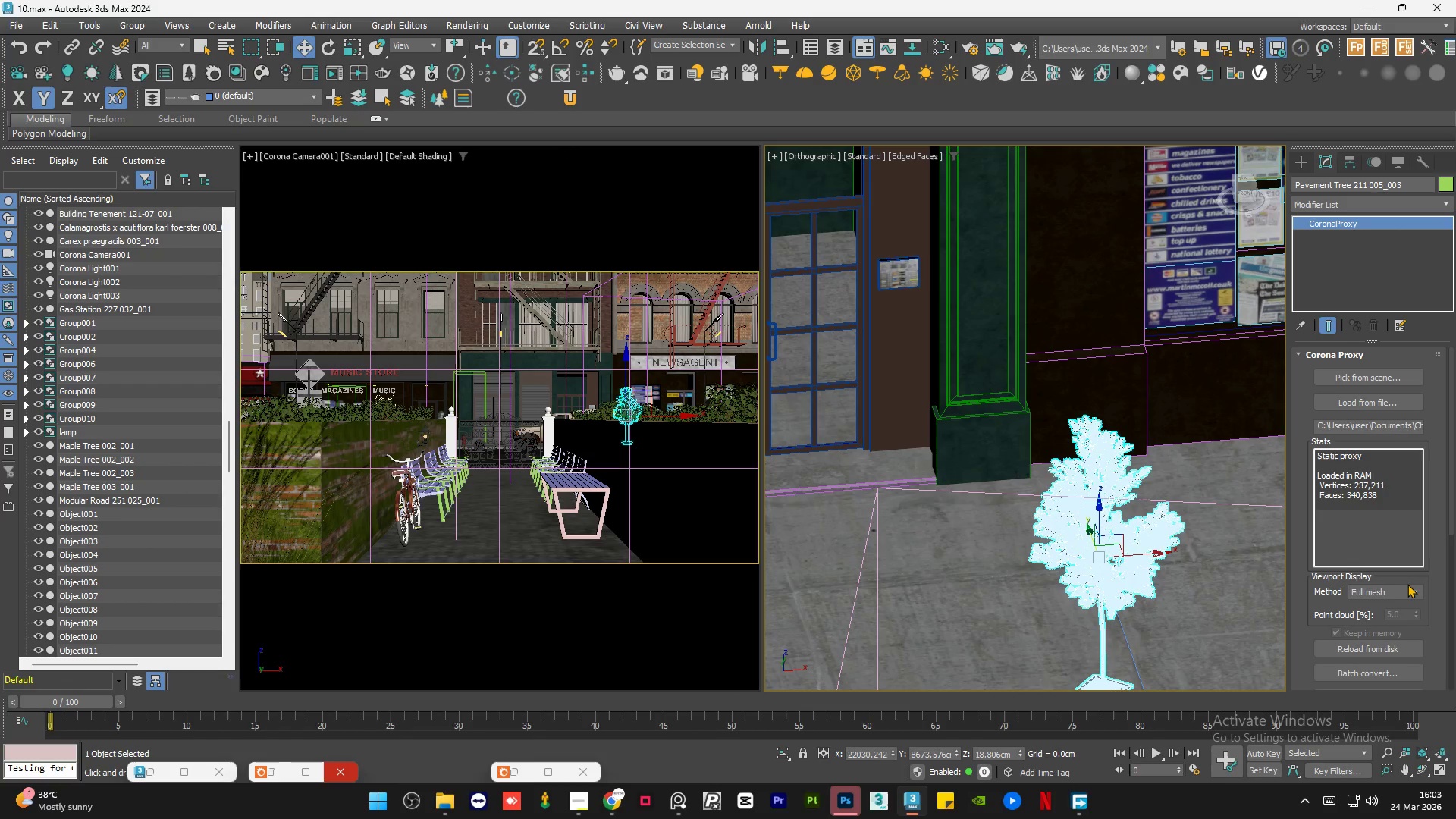 
left_click([1410, 585])
 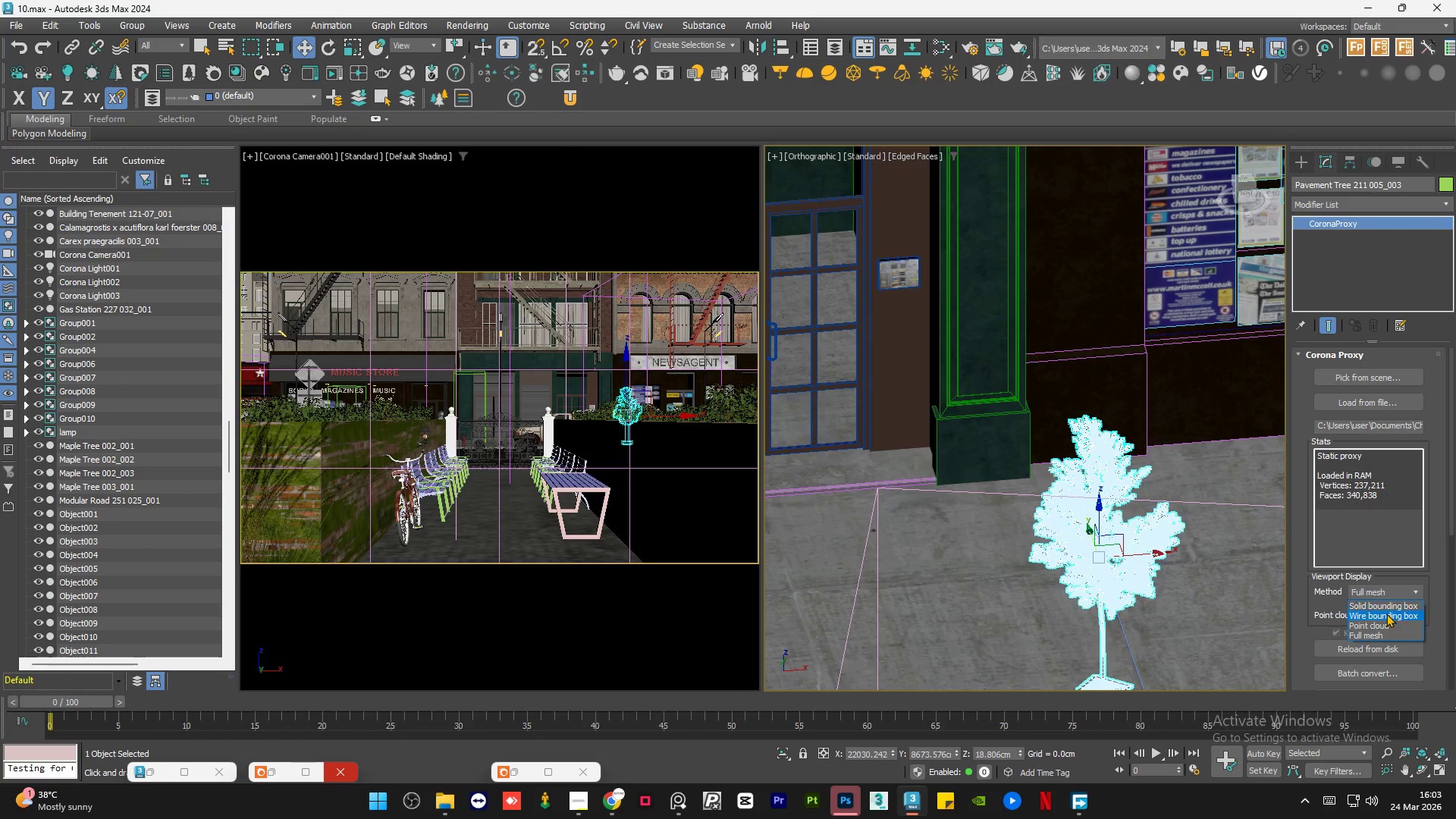 
left_click([1386, 613])
 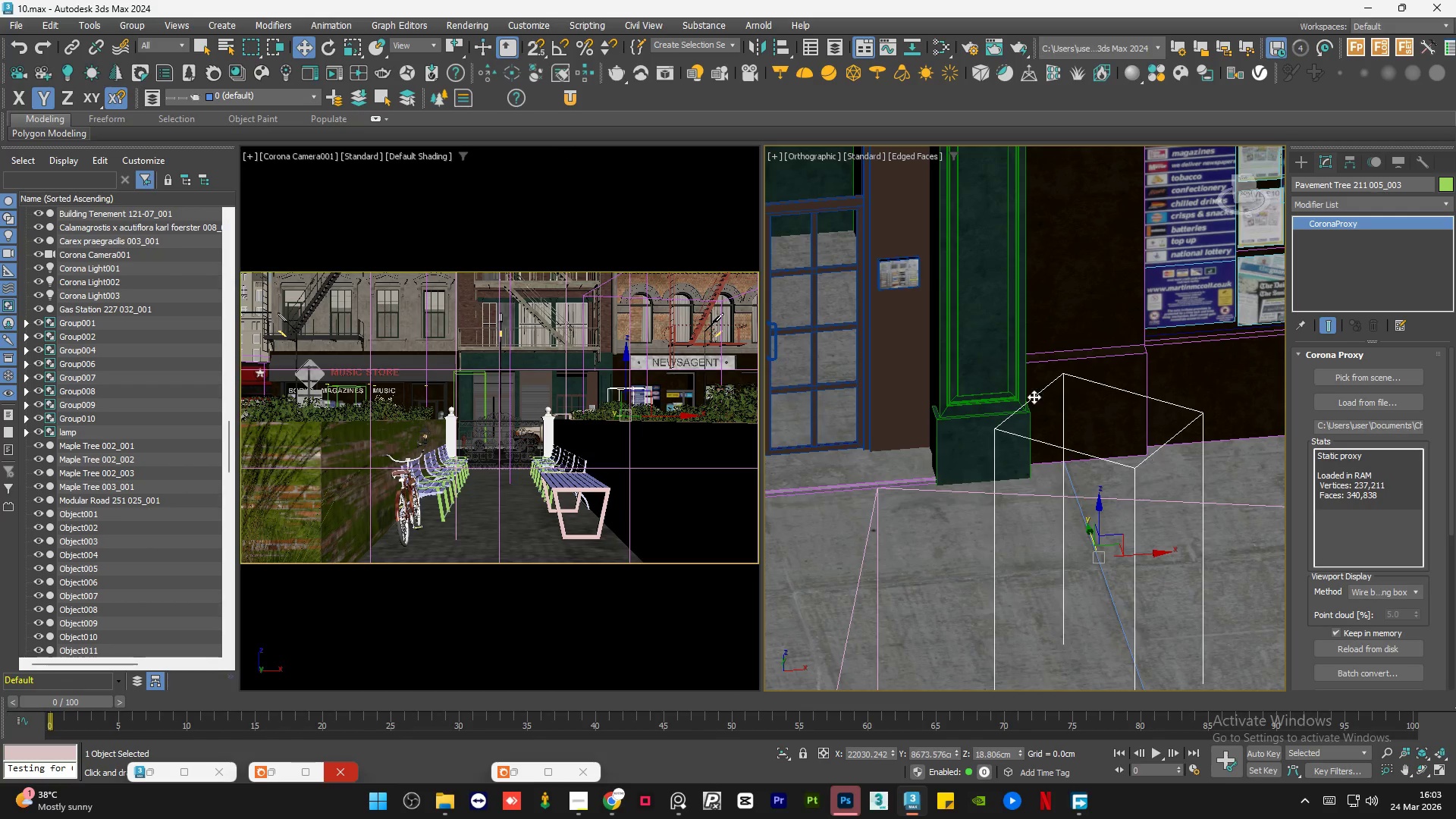 
scroll: coordinate [1002, 394], scroll_direction: down, amount: 11.0
 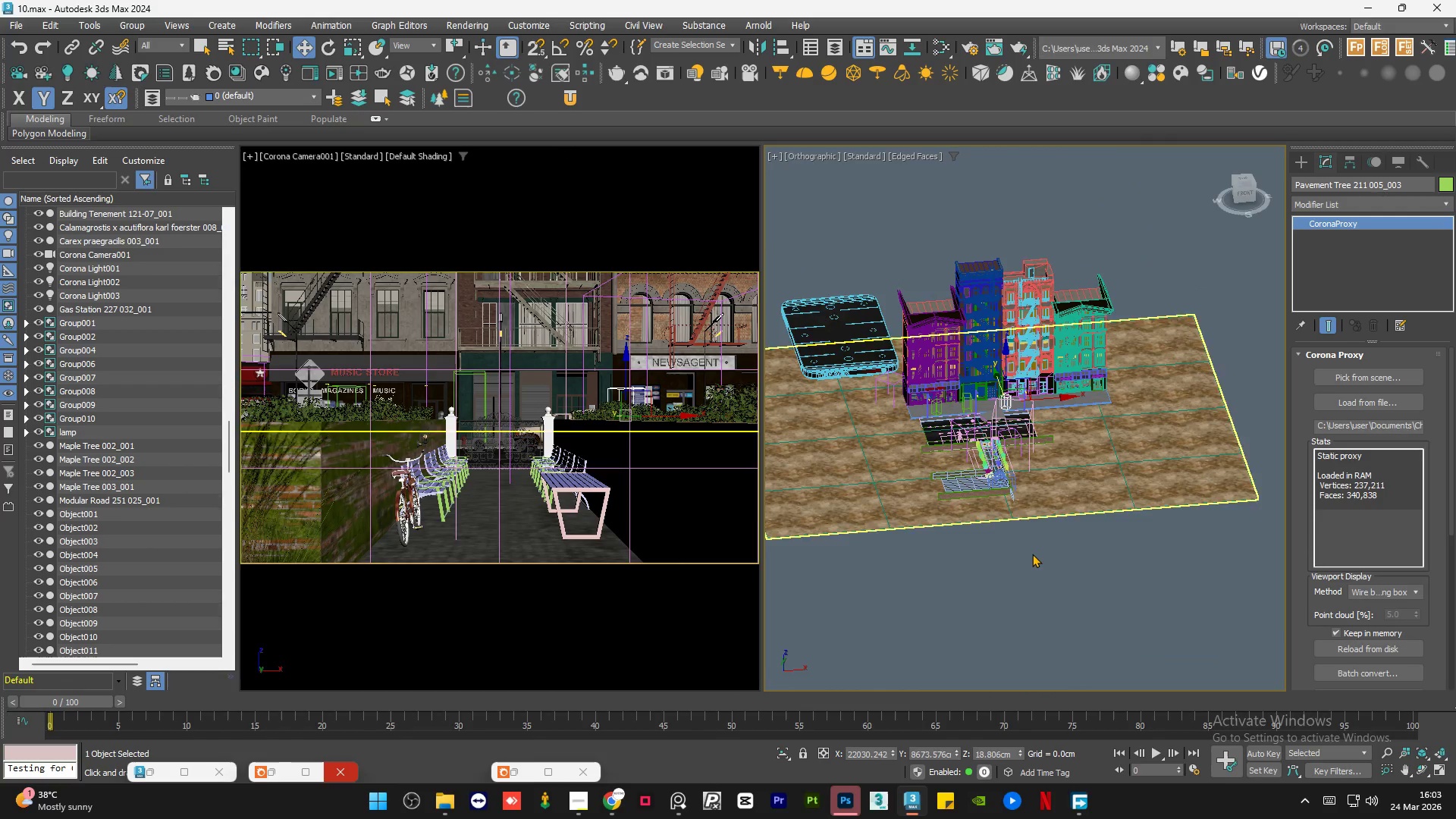 
left_click([1031, 554])
 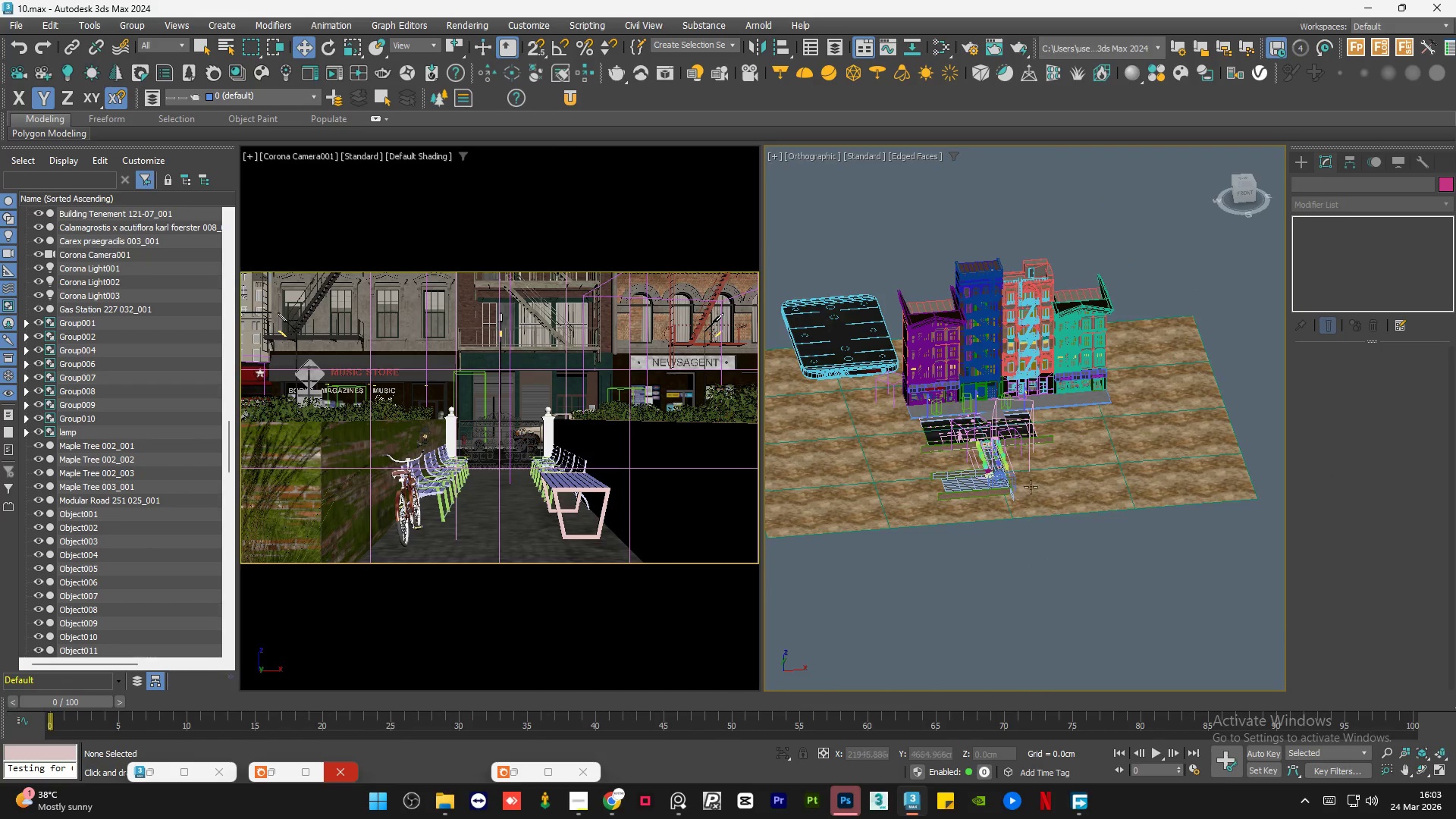 
scroll: coordinate [957, 337], scroll_direction: up, amount: 10.0
 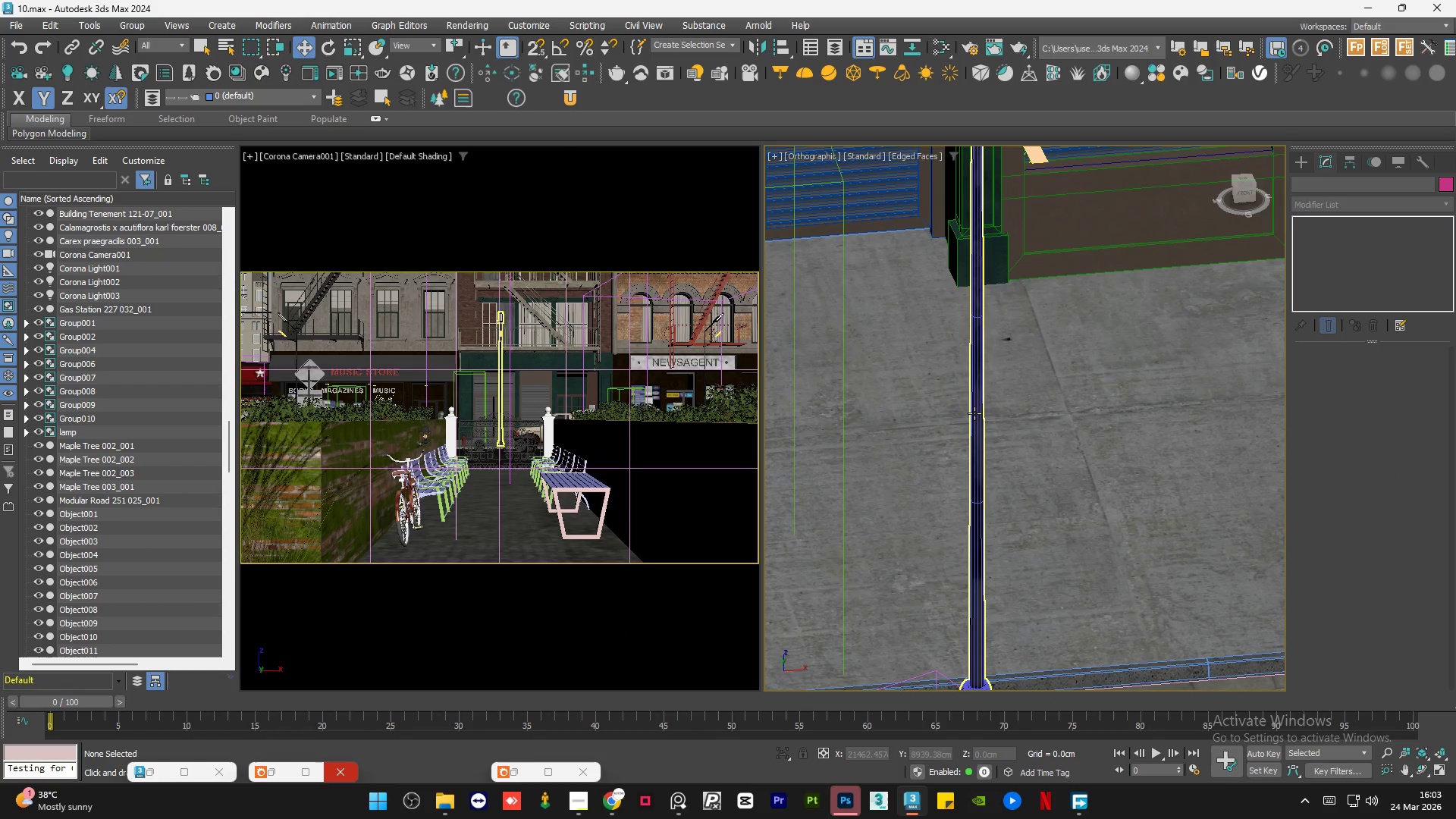 
left_click([975, 413])
 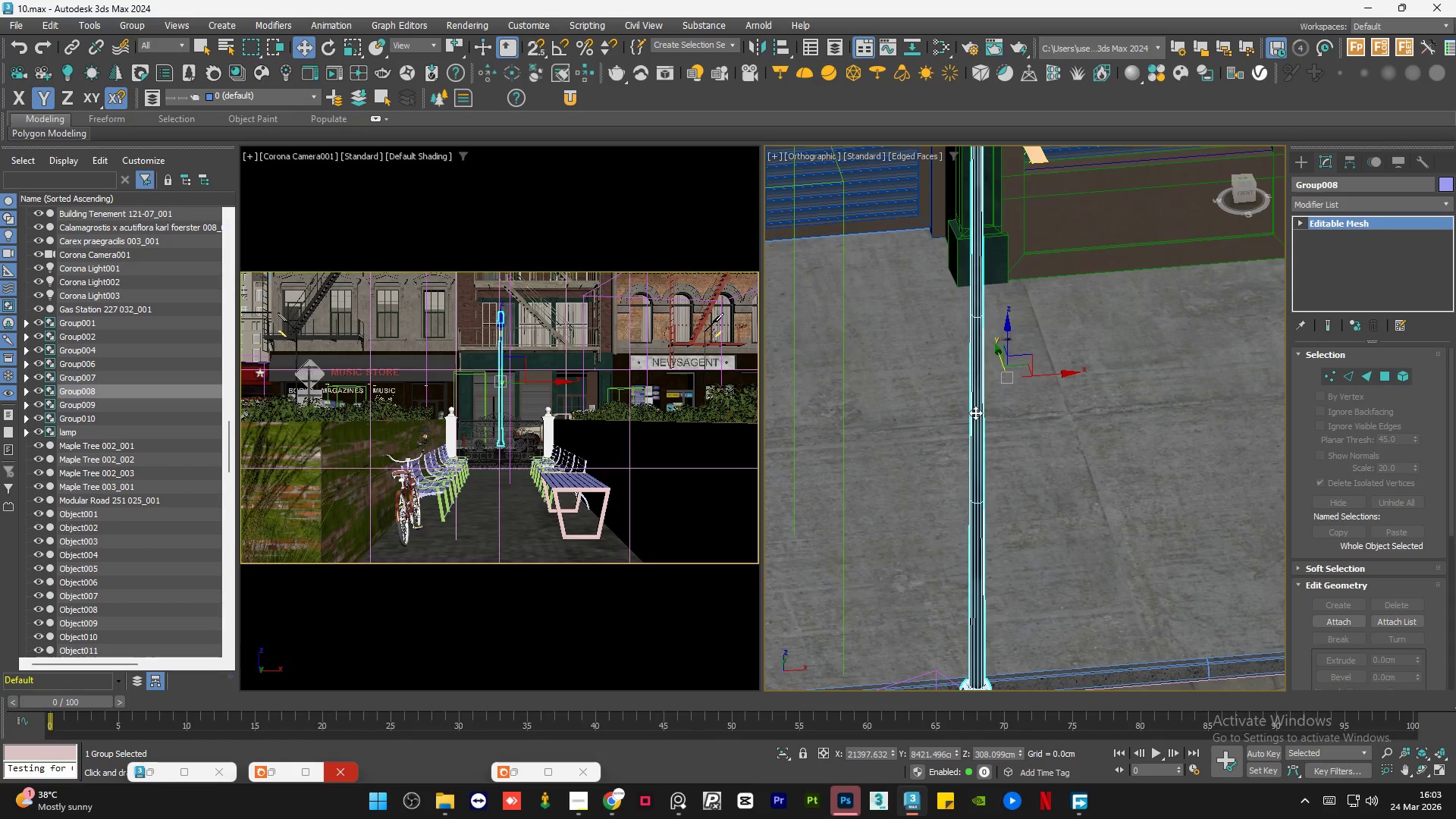 
scroll: coordinate [975, 413], scroll_direction: down, amount: 7.0
 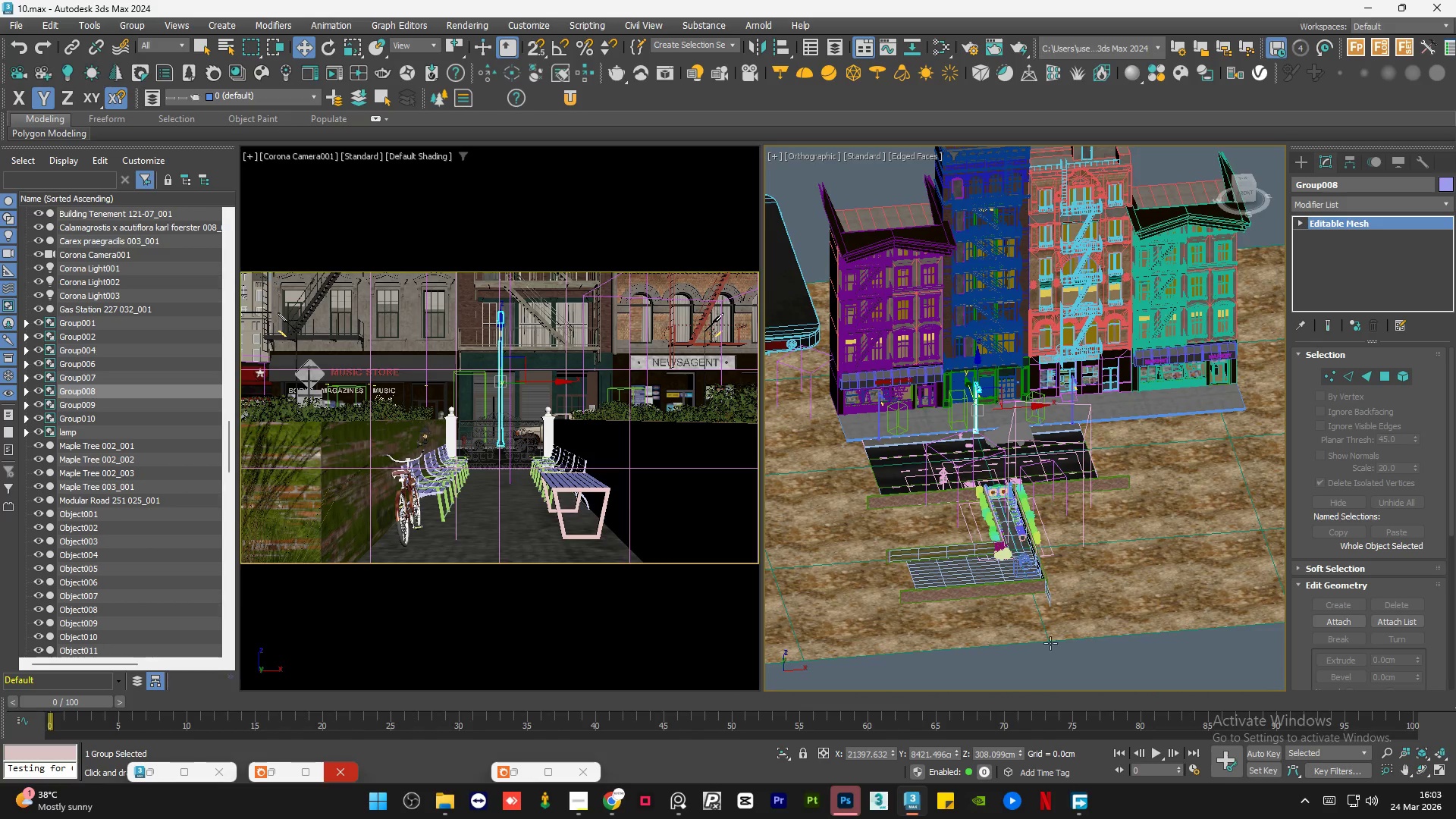 
left_click([1116, 664])
 